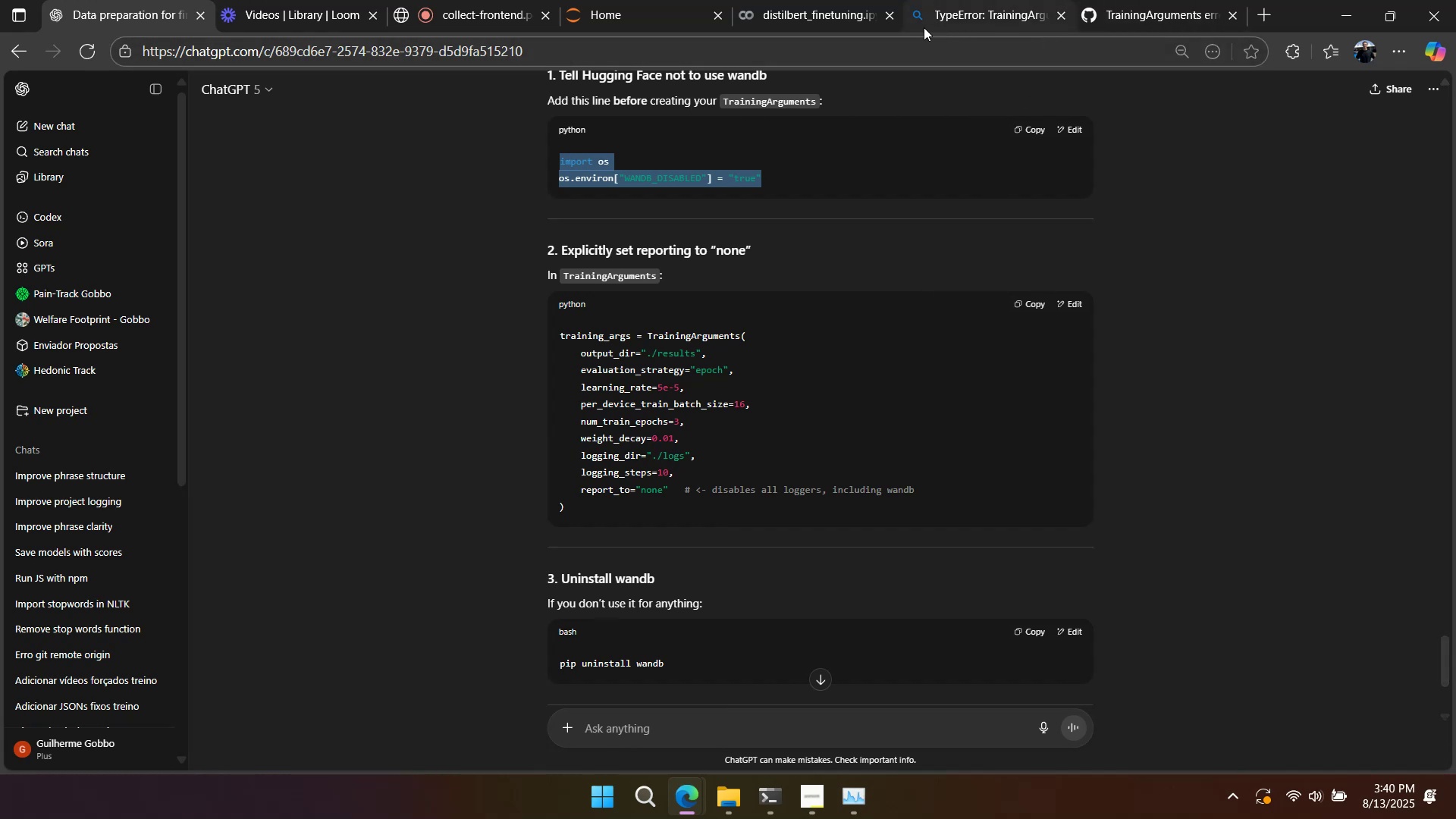 
scroll: coordinate [733, 251], scroll_direction: down, amount: 3.0
 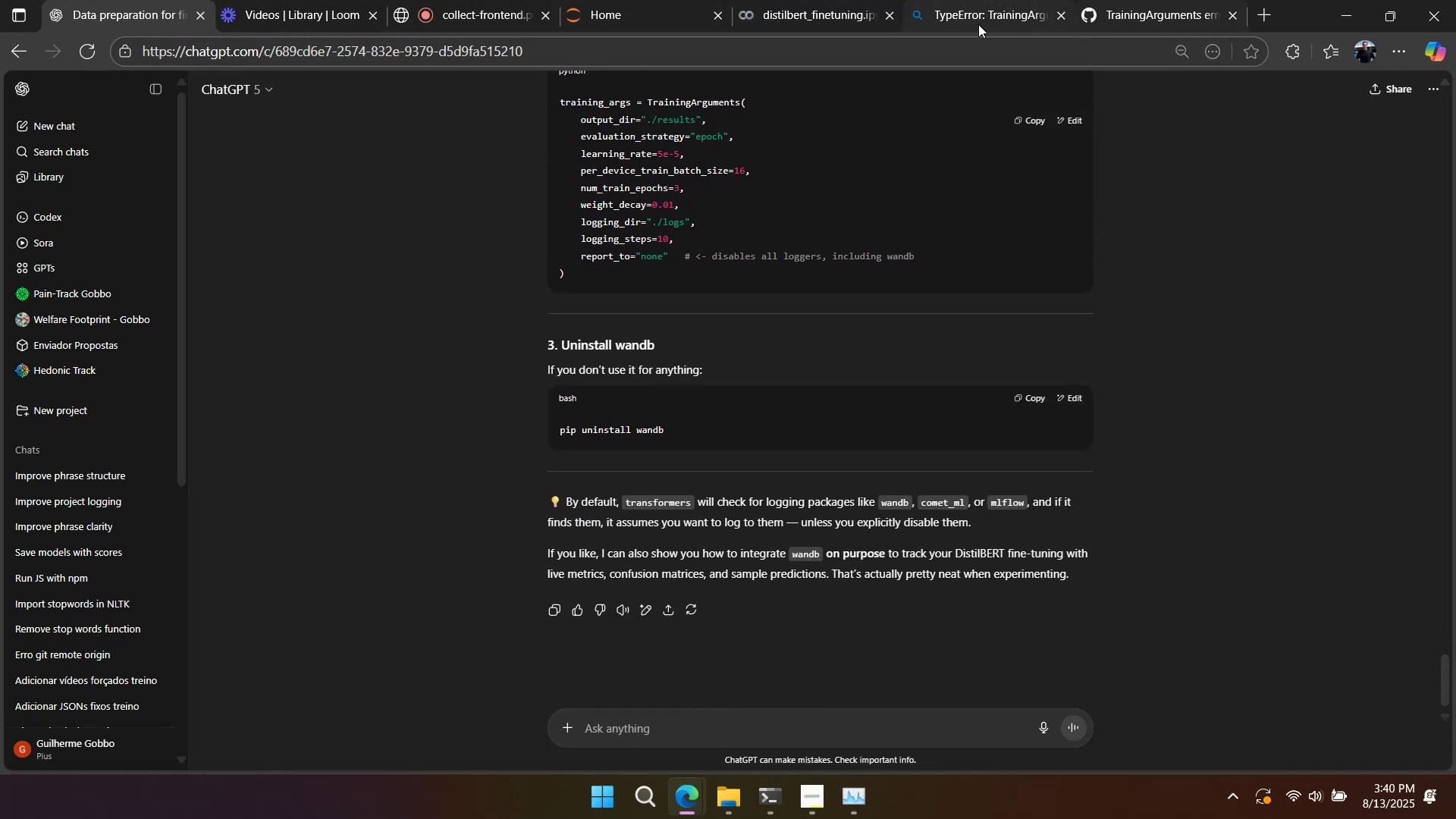 
left_click([817, 22])
 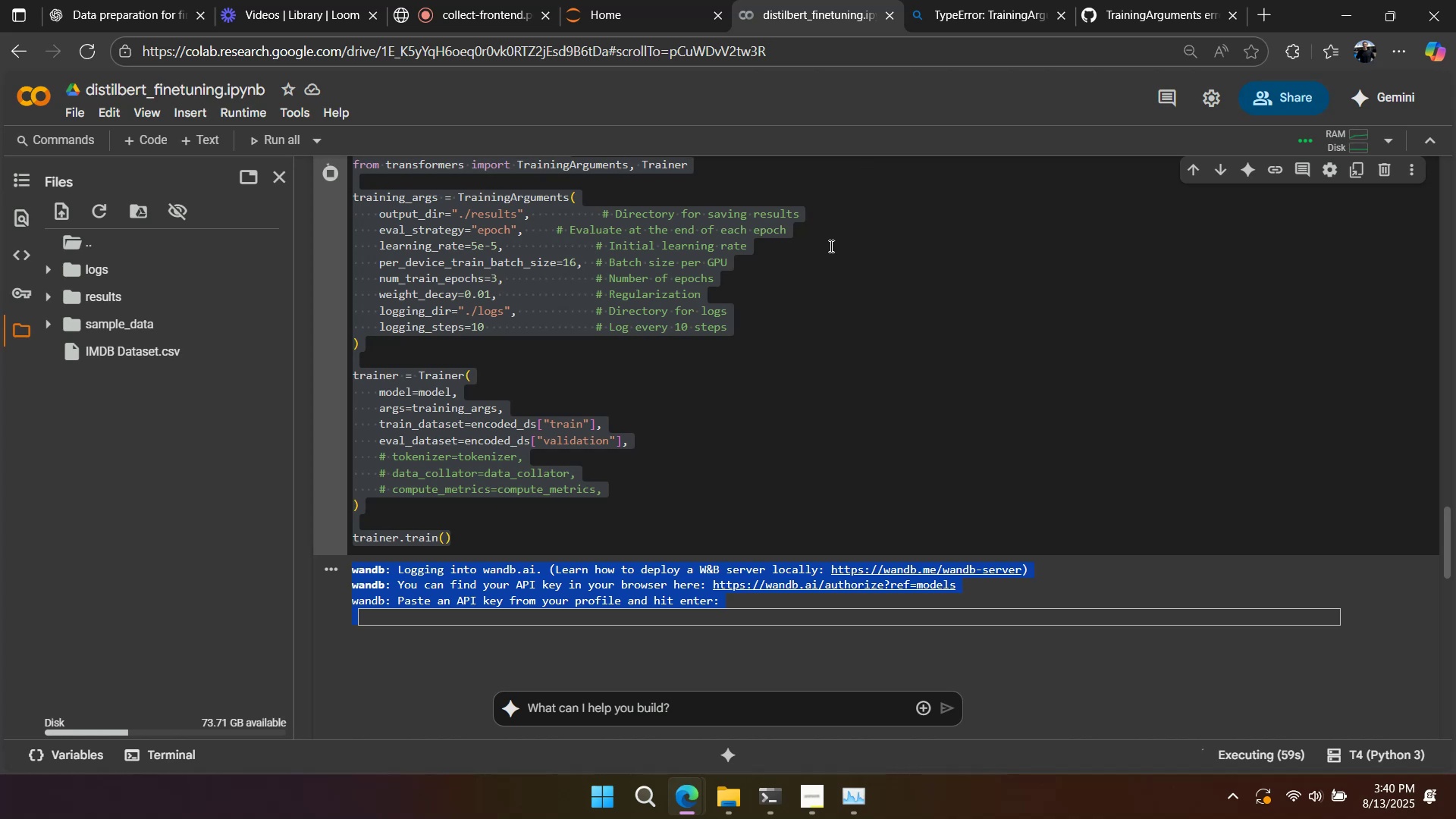 
scroll: coordinate [836, 283], scroll_direction: up, amount: 2.0
 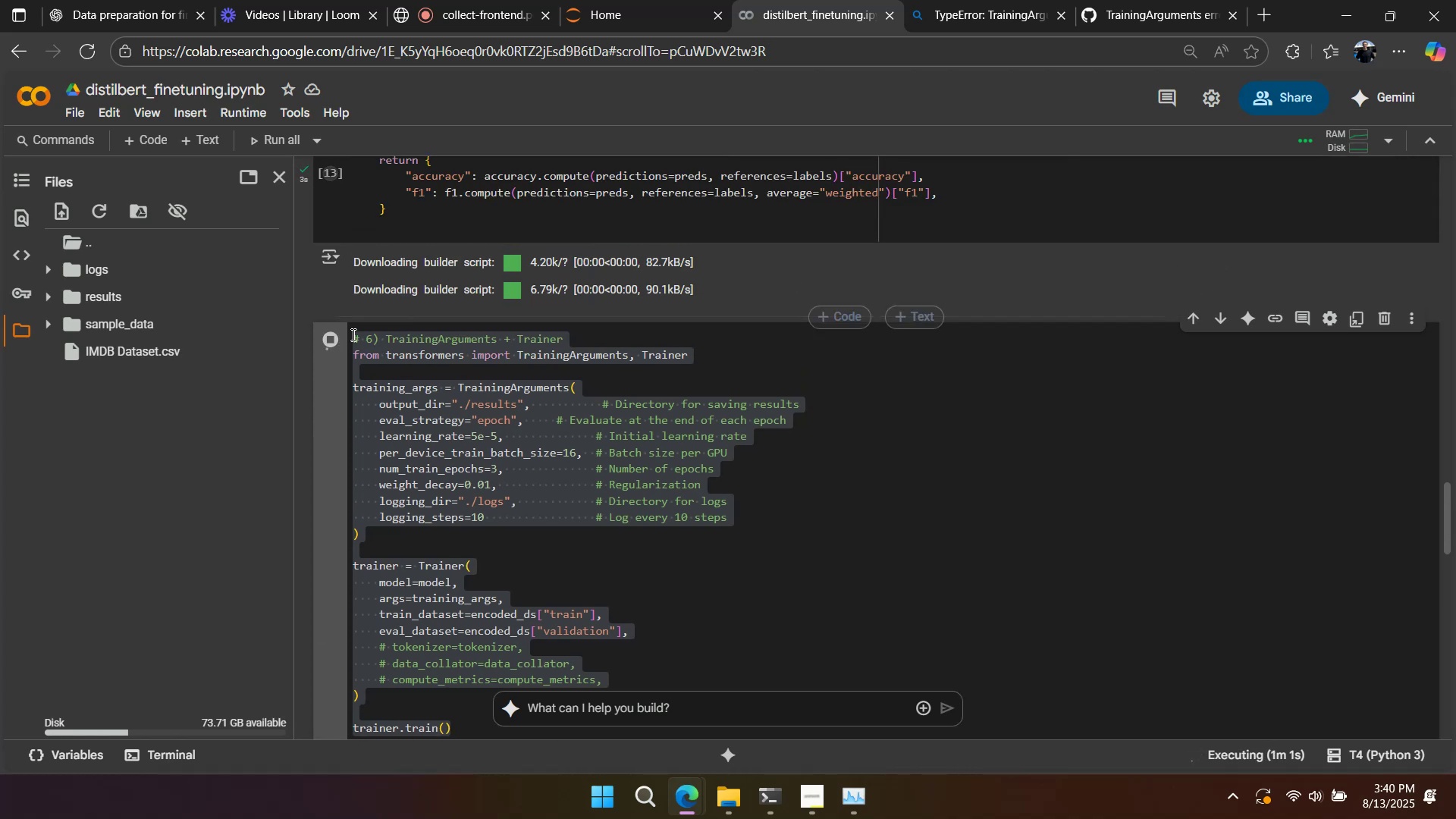 
double_click([331, 337])
 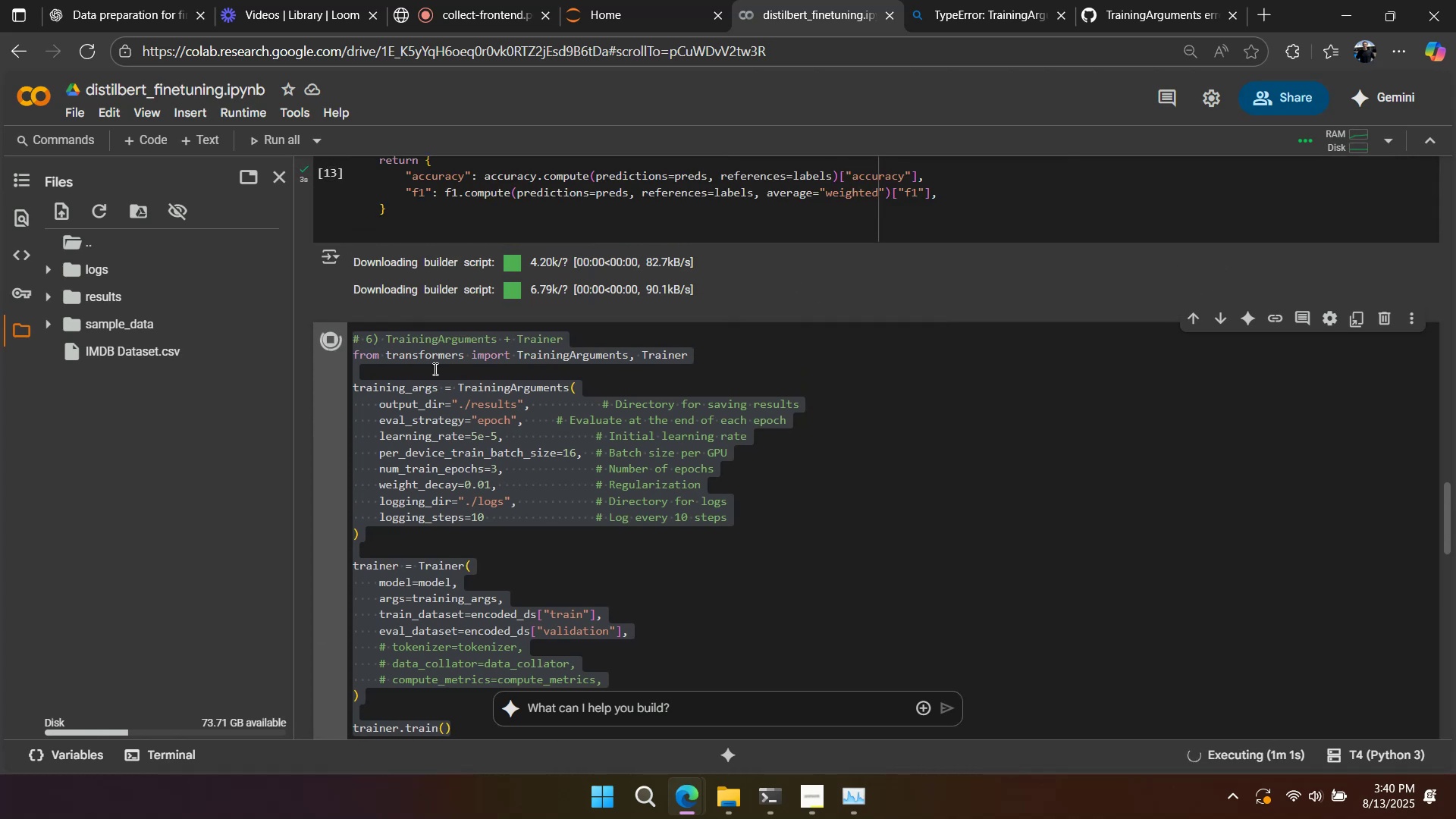 
scroll: coordinate [475, 381], scroll_direction: down, amount: 2.0
 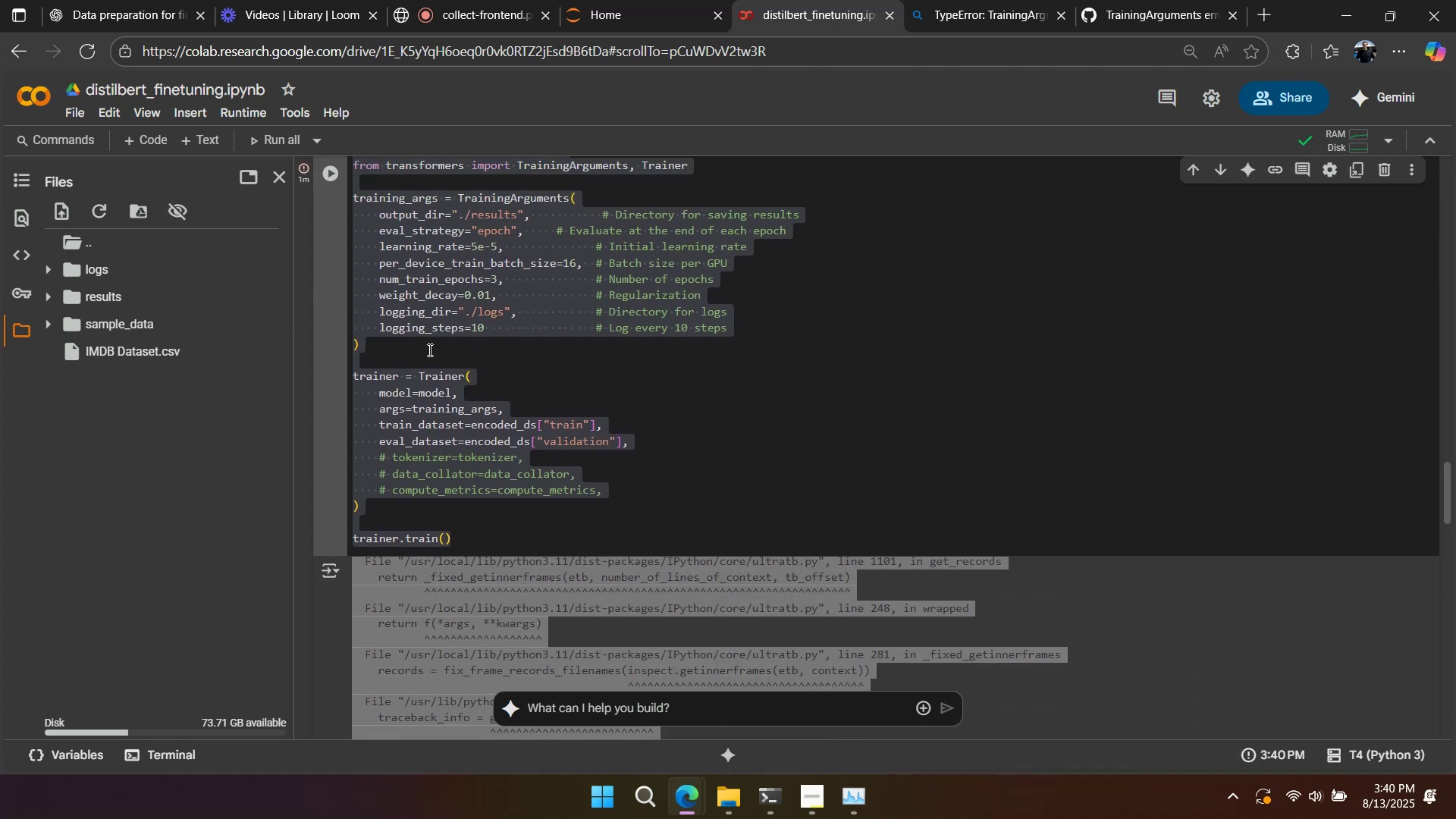 
scroll: coordinate [420, 337], scroll_direction: up, amount: 2.0
 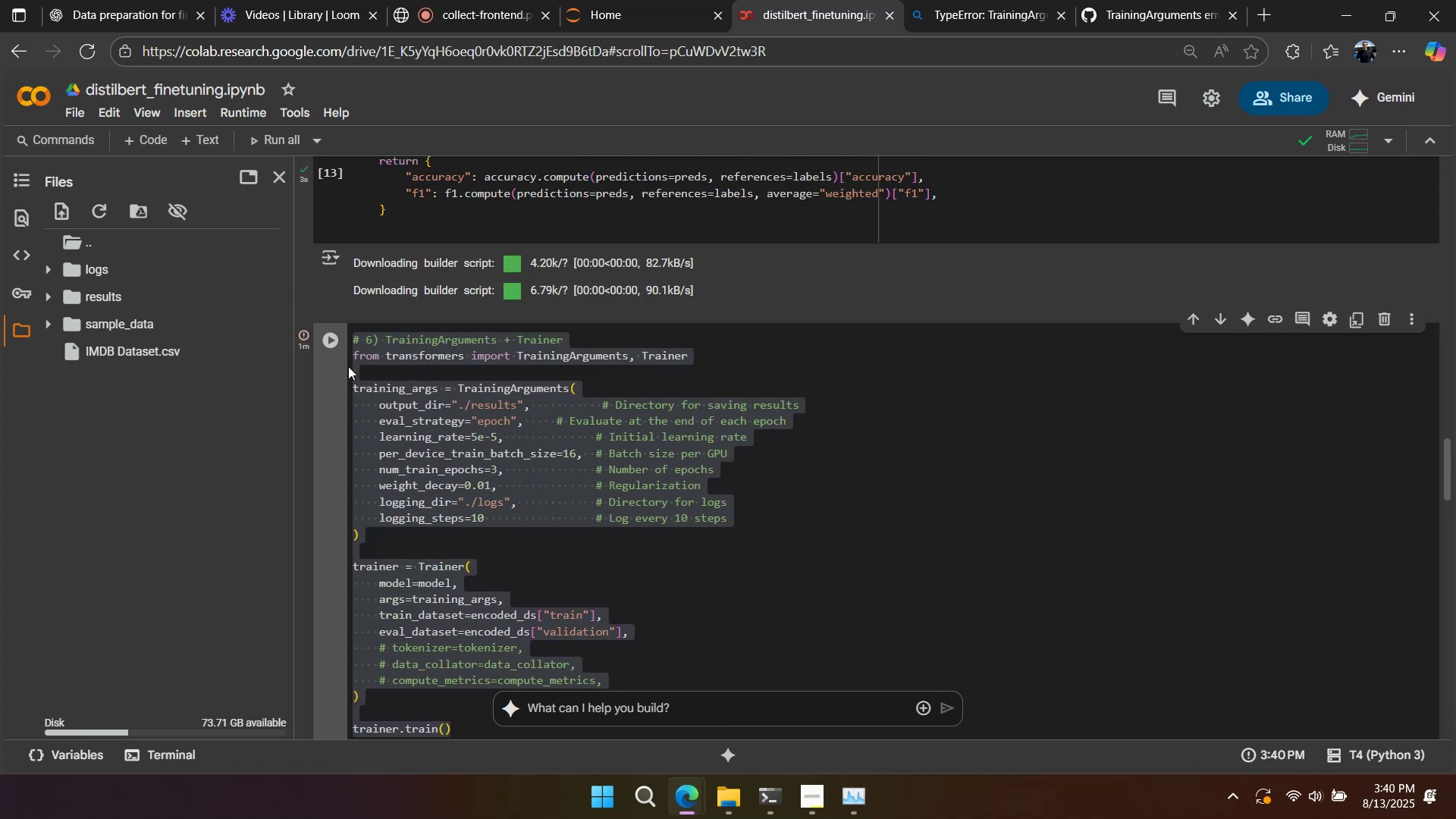 
left_click([335, 374])
 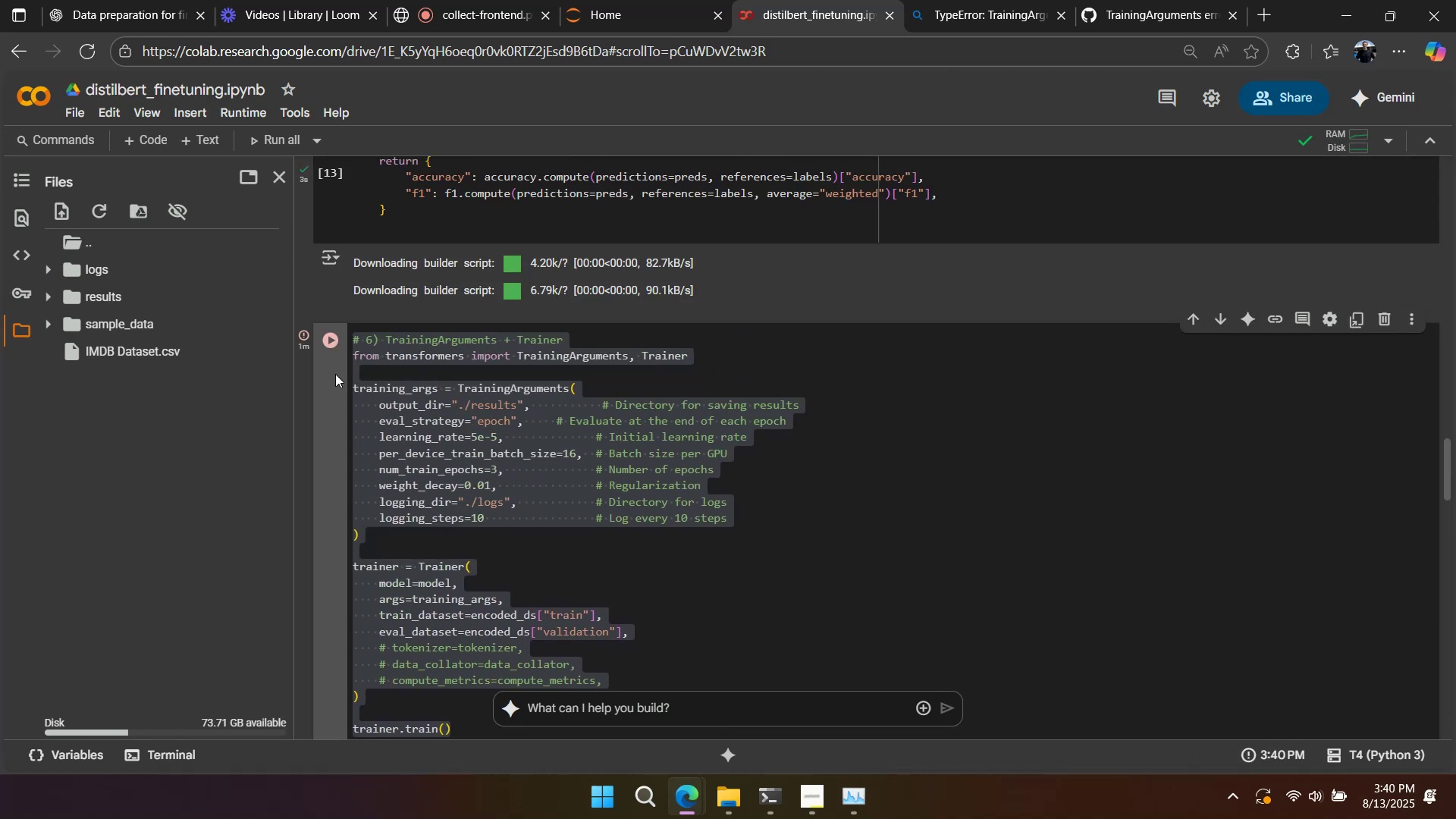 
key(A)
 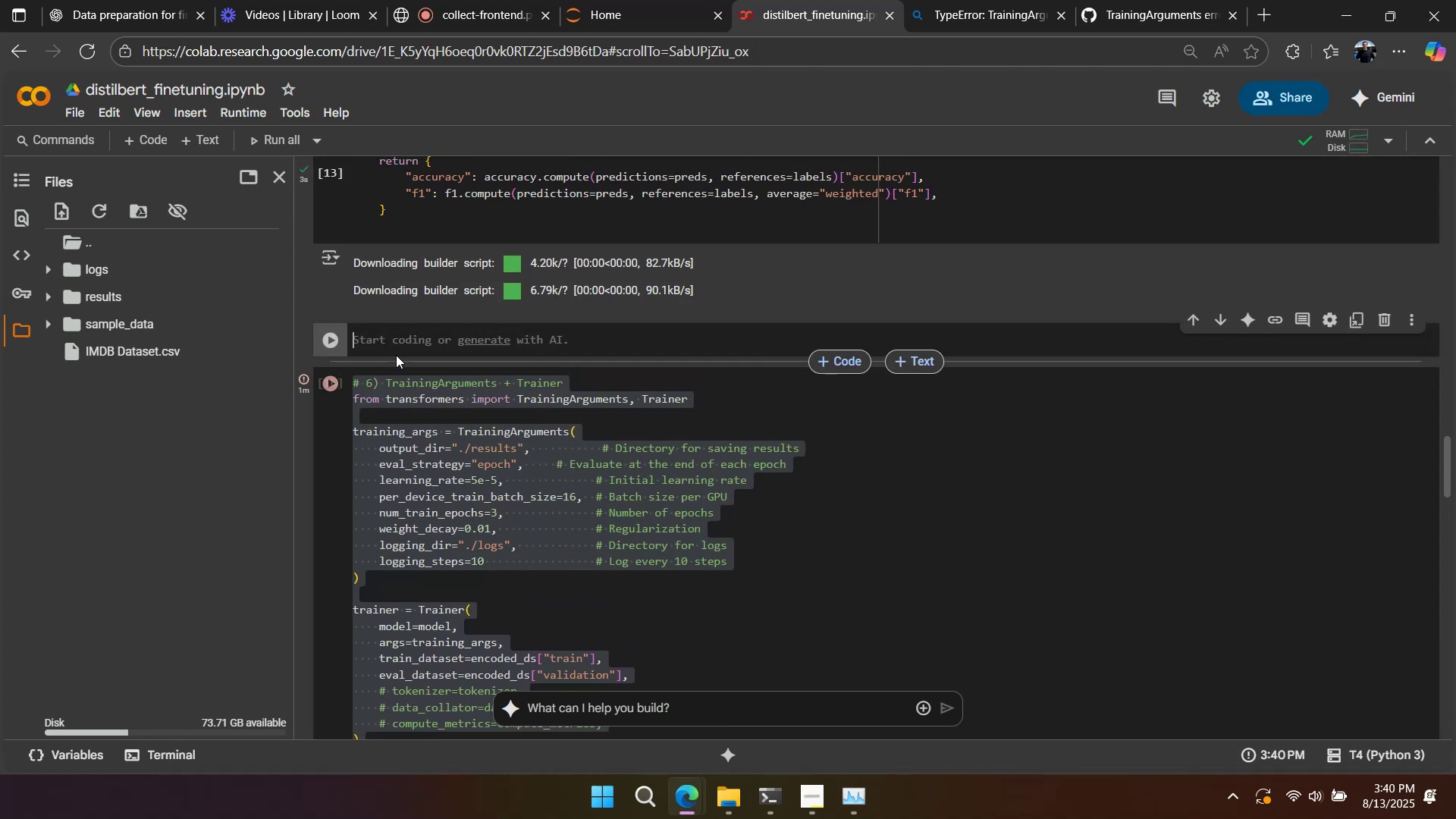 
left_click([401, 342])
 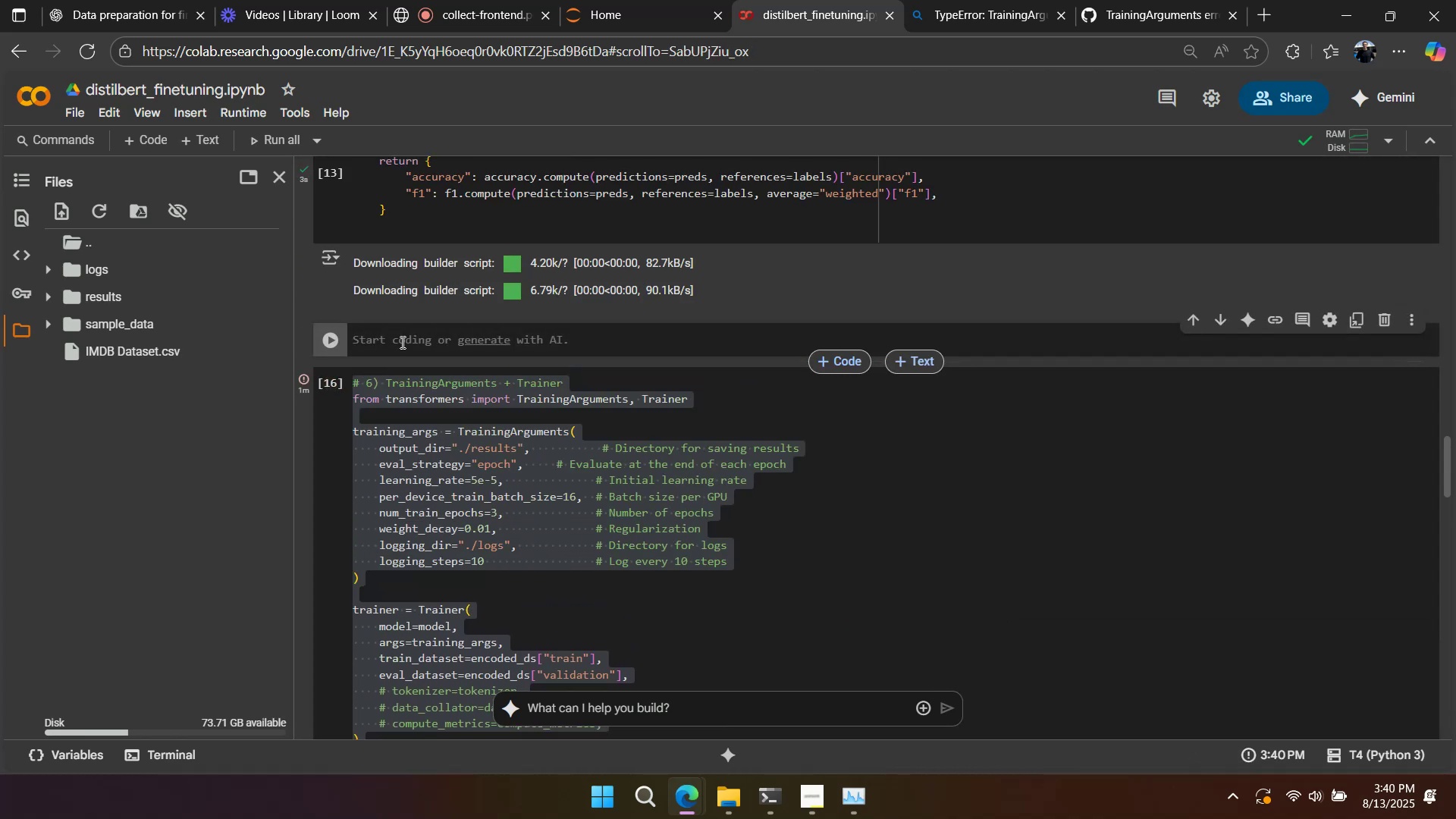 
key(Control+V)
 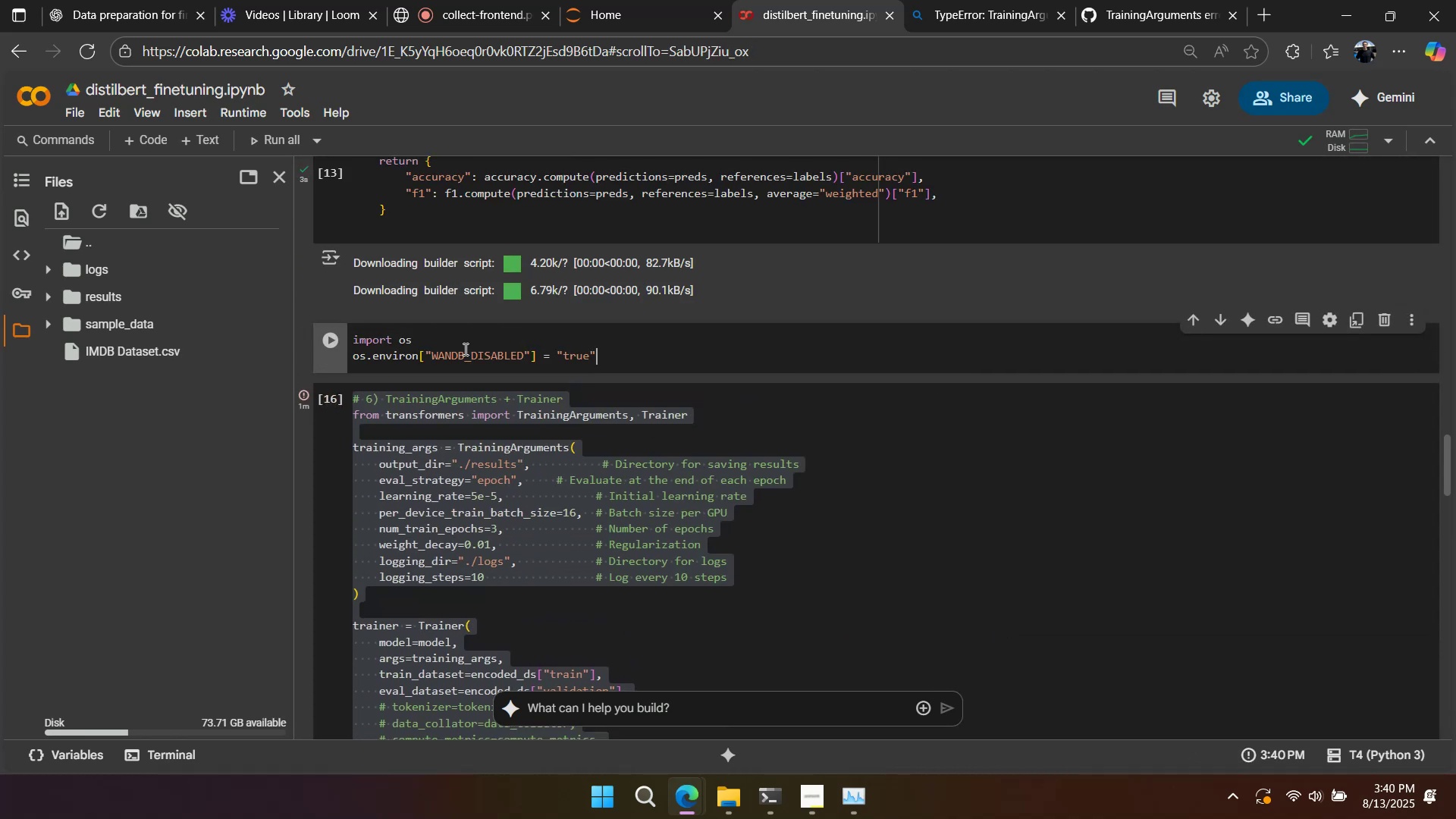 
key(Control+Shift+Enter)
 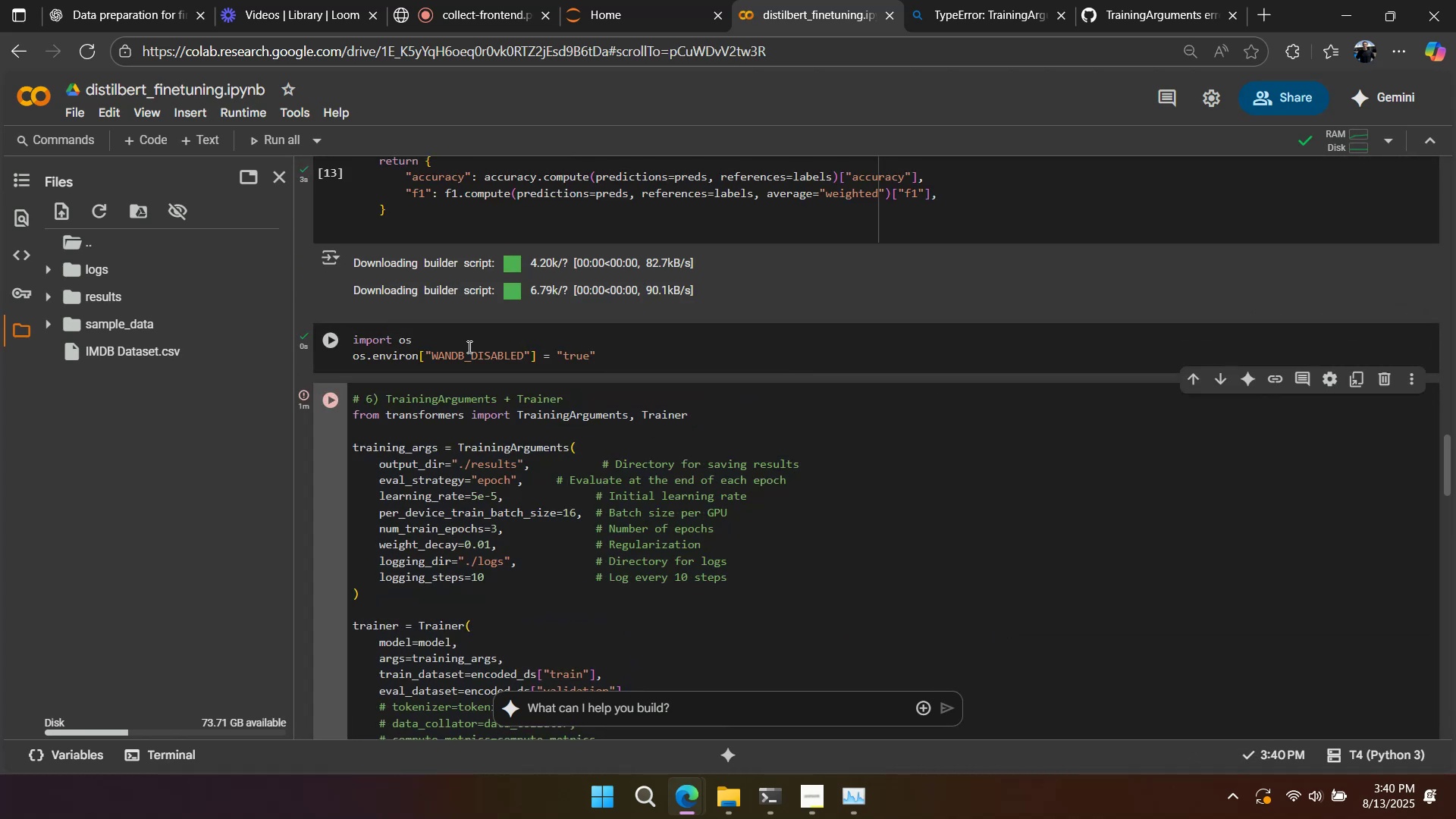 
key(Shift+Enter)
 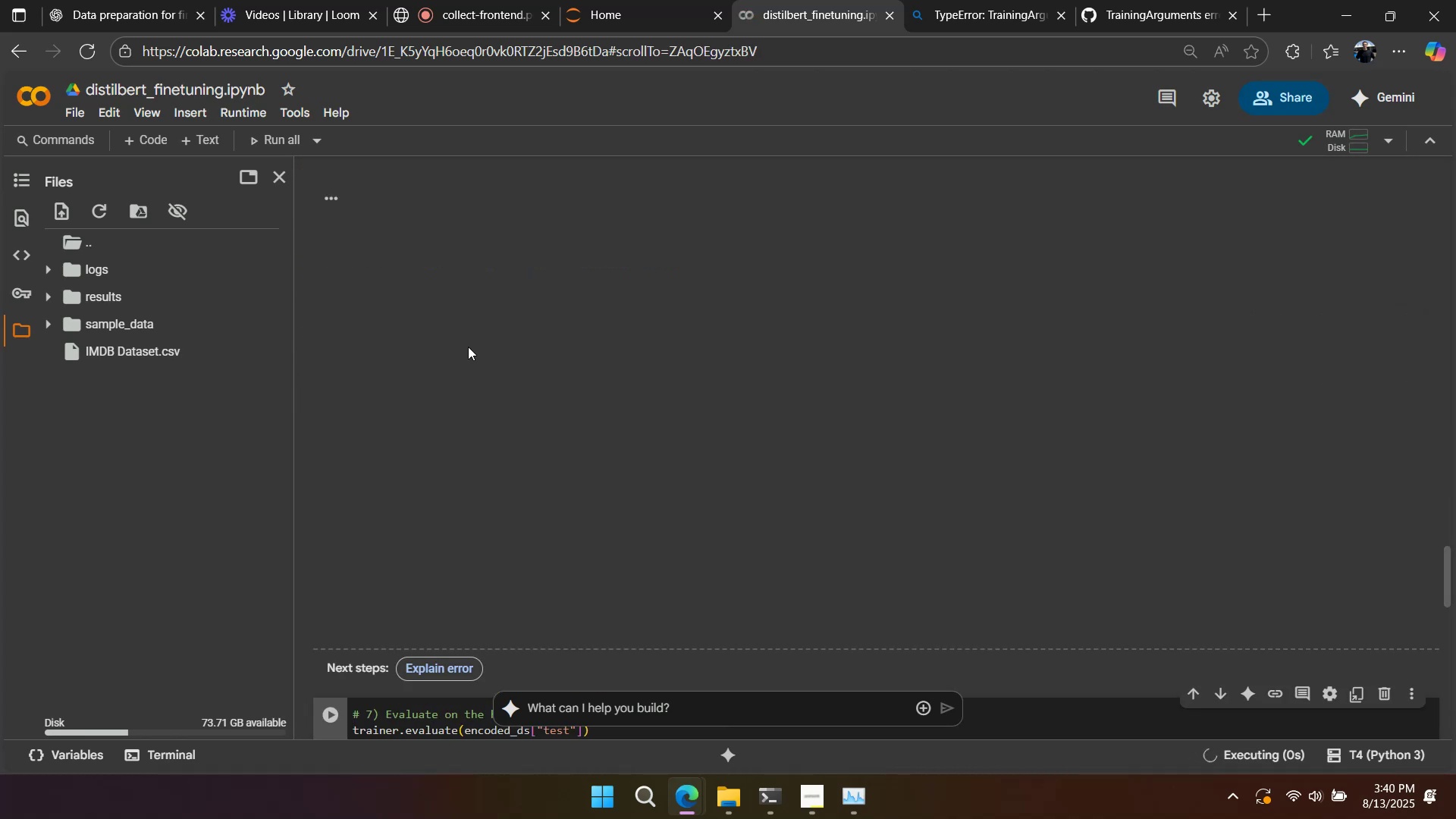 
scroll: coordinate [468, 347], scroll_direction: up, amount: 3.0
 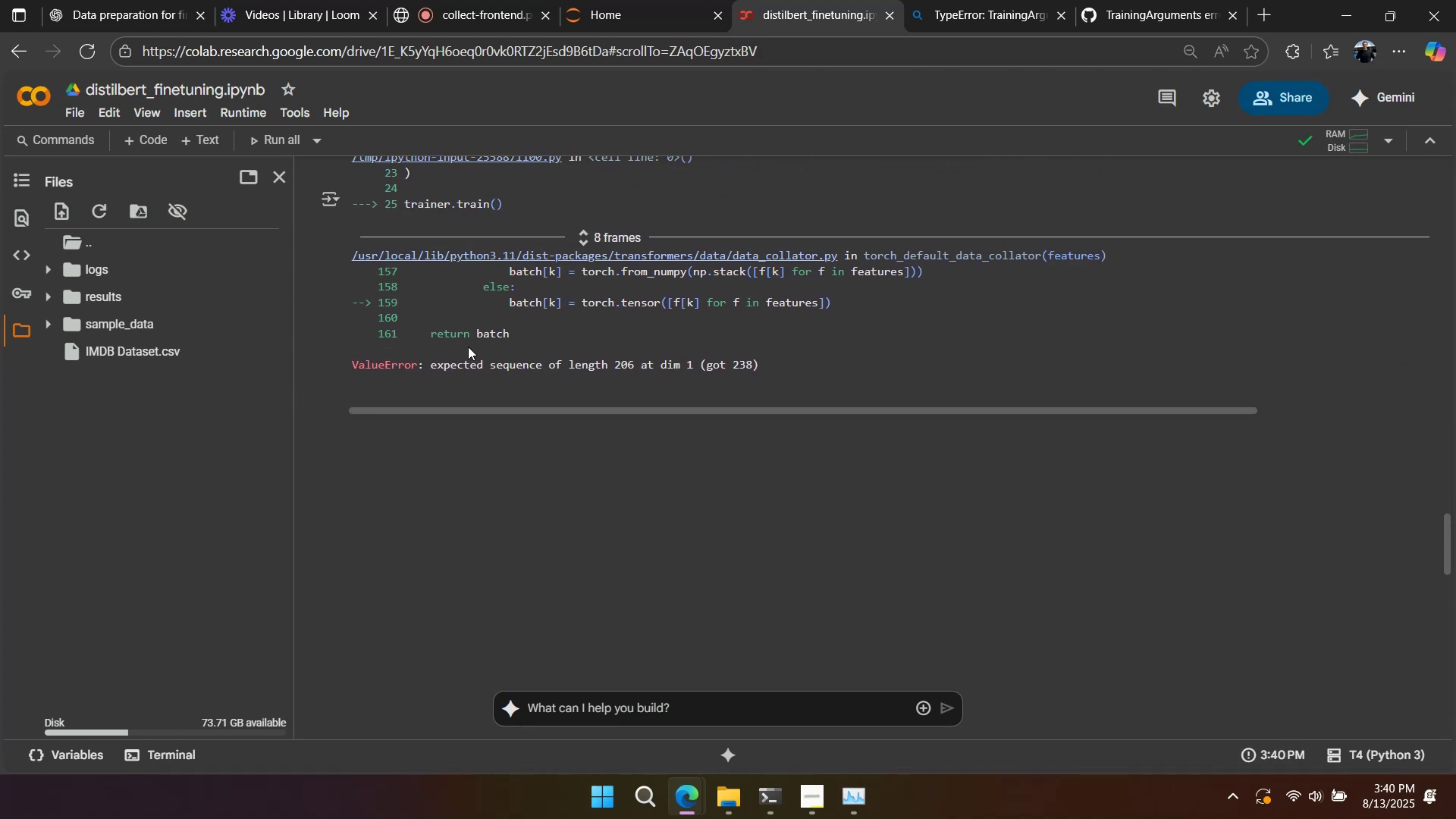 
scroll: coordinate [479, 375], scroll_direction: down, amount: 3.0
 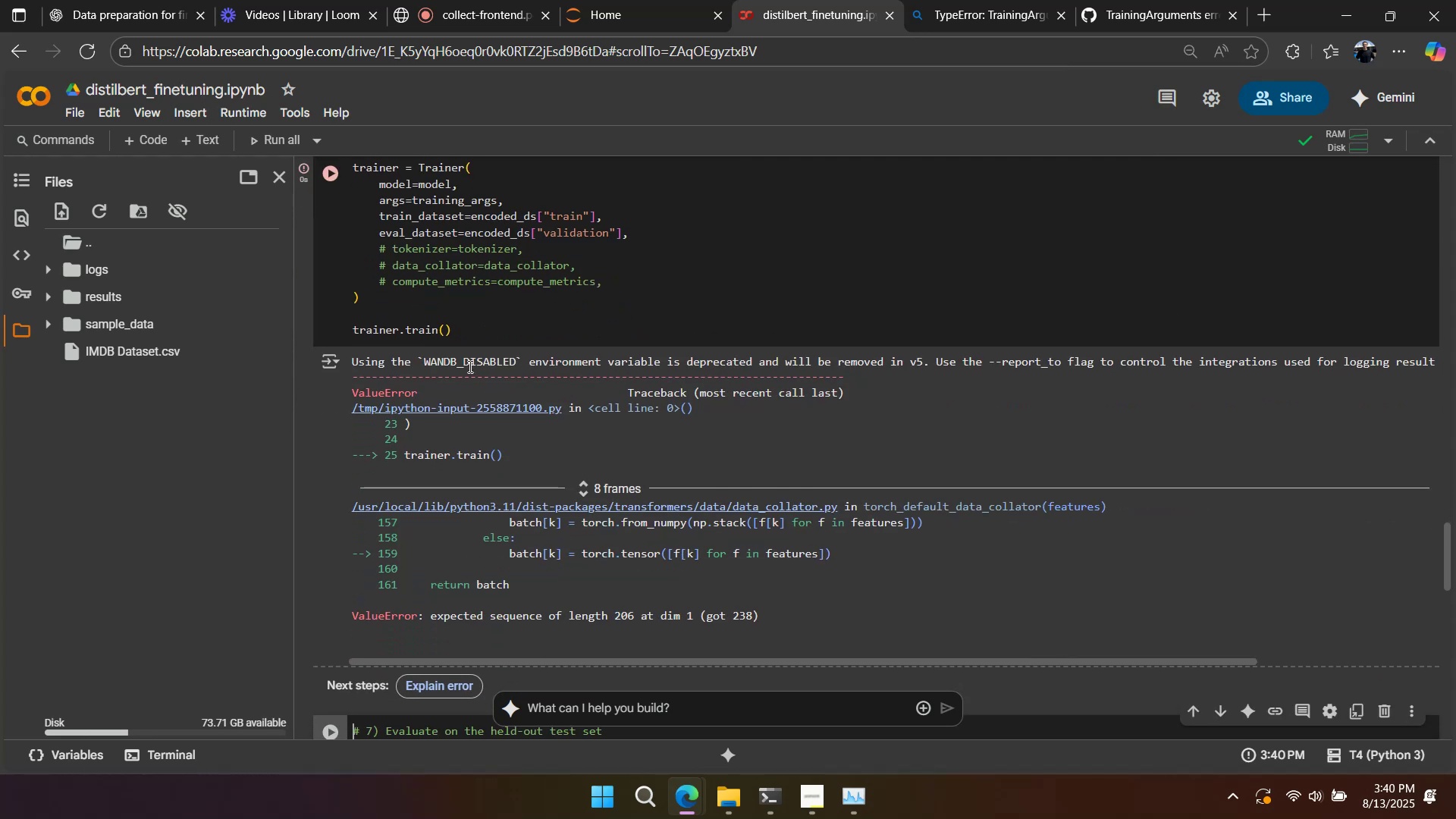 
left_click_drag(start_coordinate=[469, 366], to_coordinate=[492, 365])
 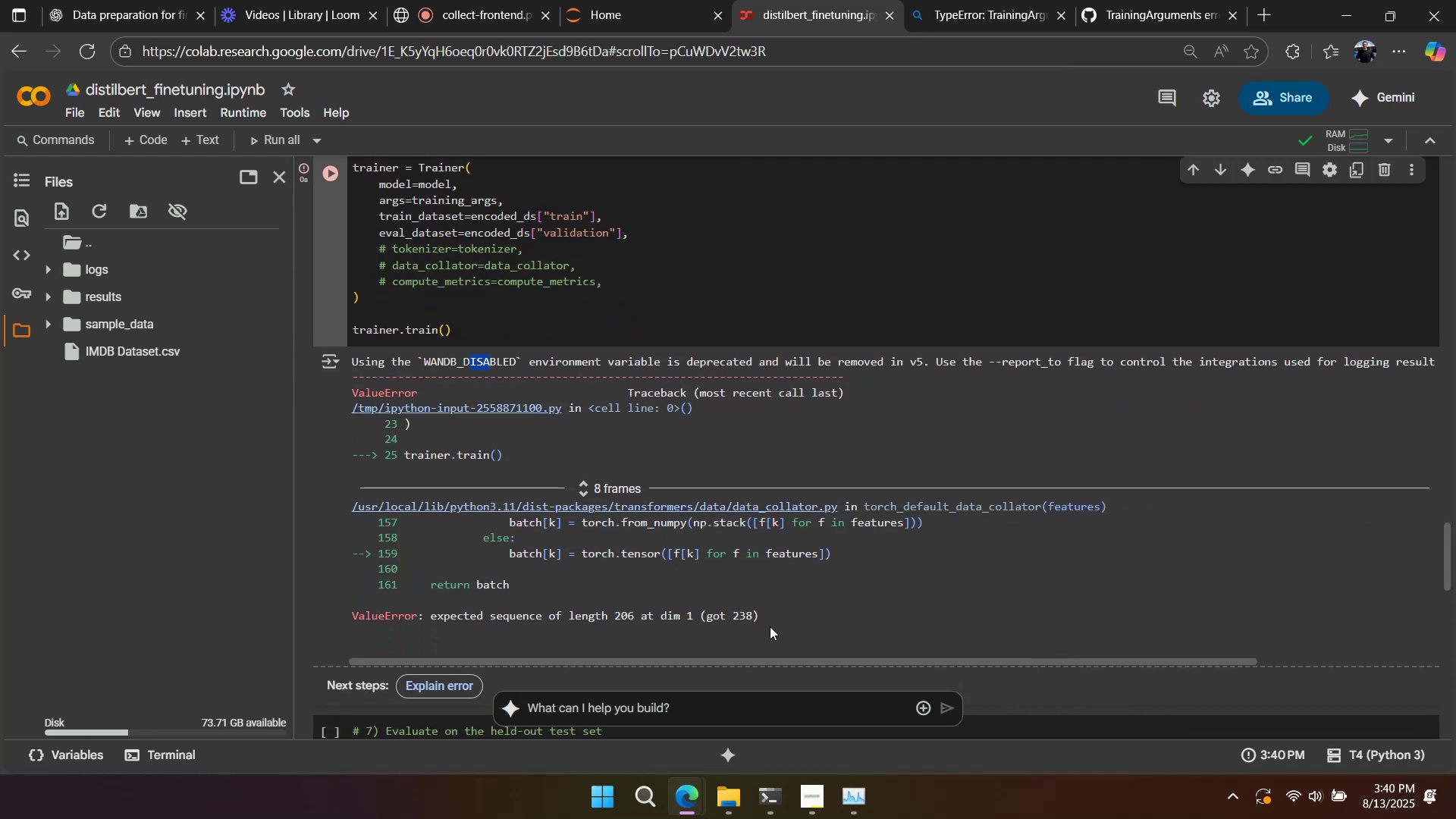 
left_click_drag(start_coordinate=[770, 626], to_coordinate=[348, 363])
 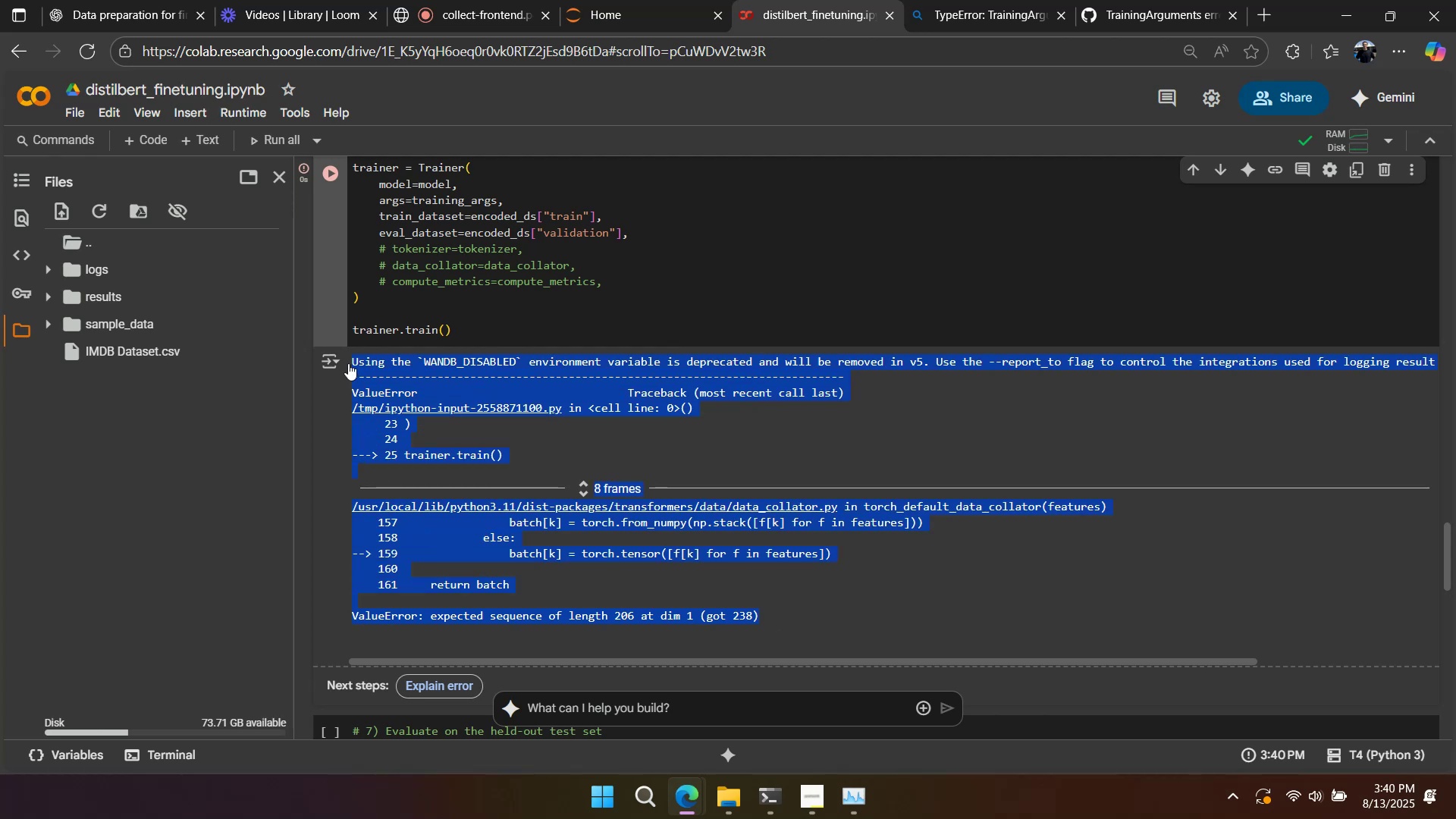 
key(Control+C)
 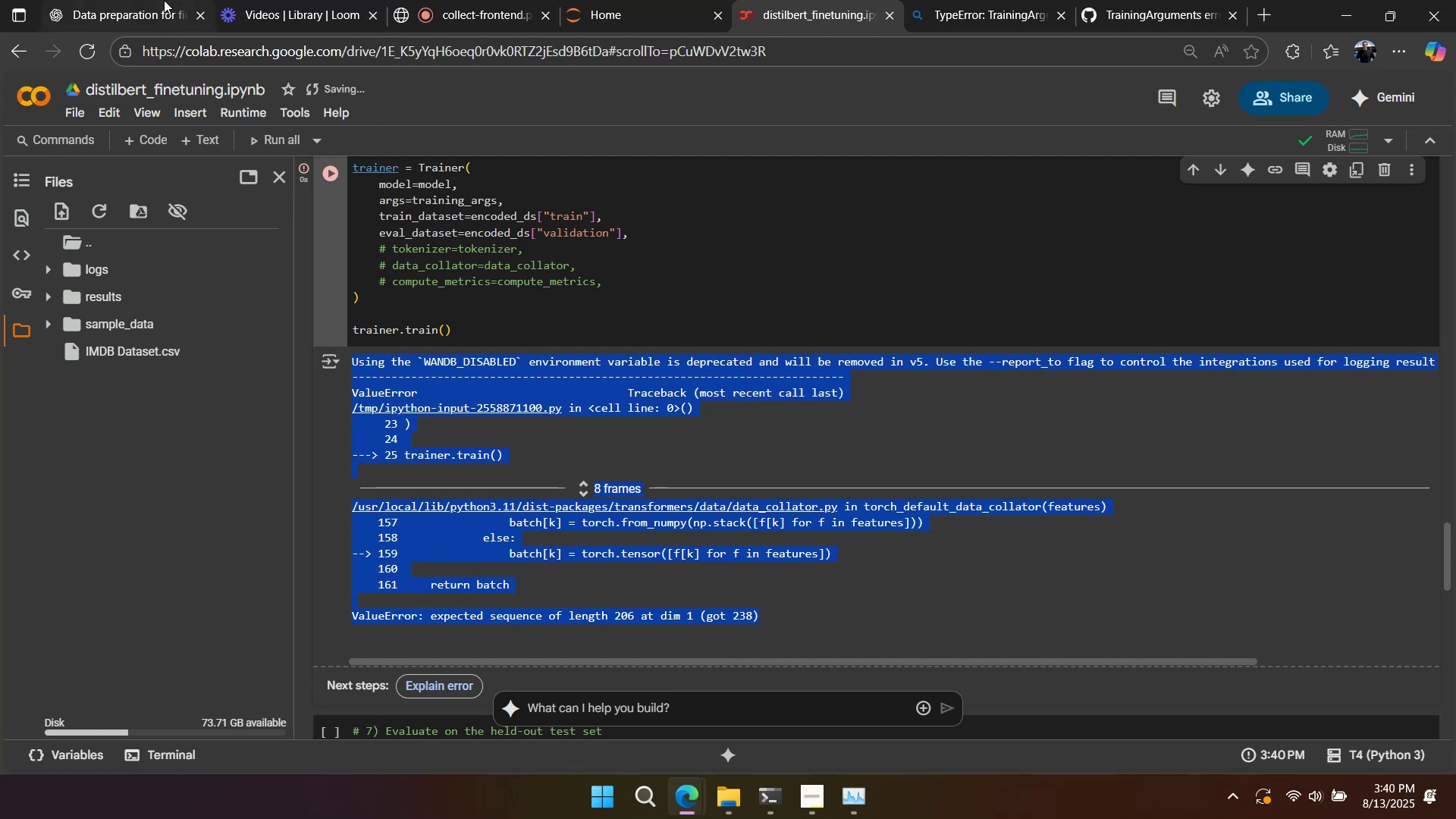 
left_click([144, 7])
 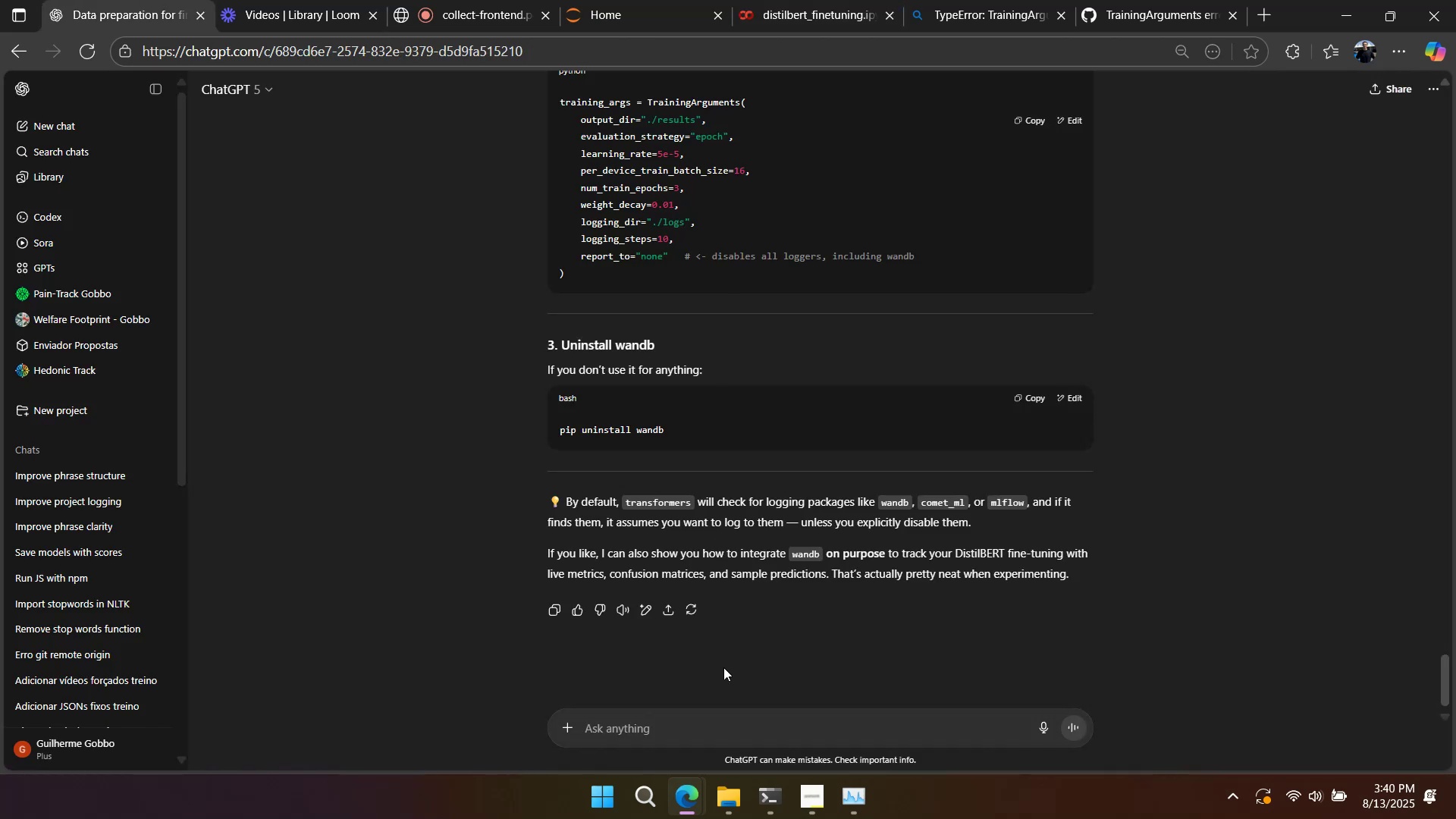 
left_click([731, 723])
 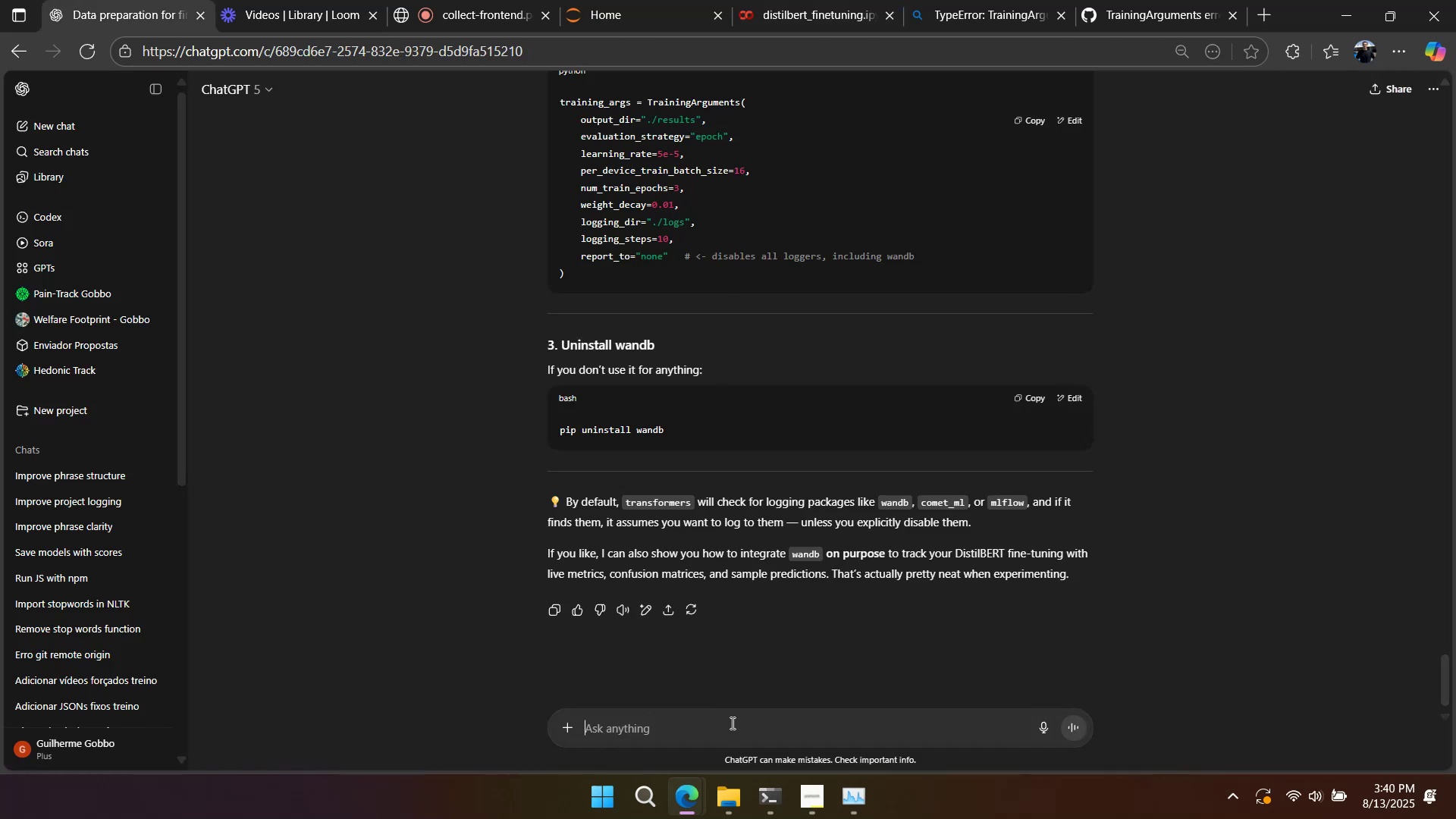 
key(Control+ControlLeft)
 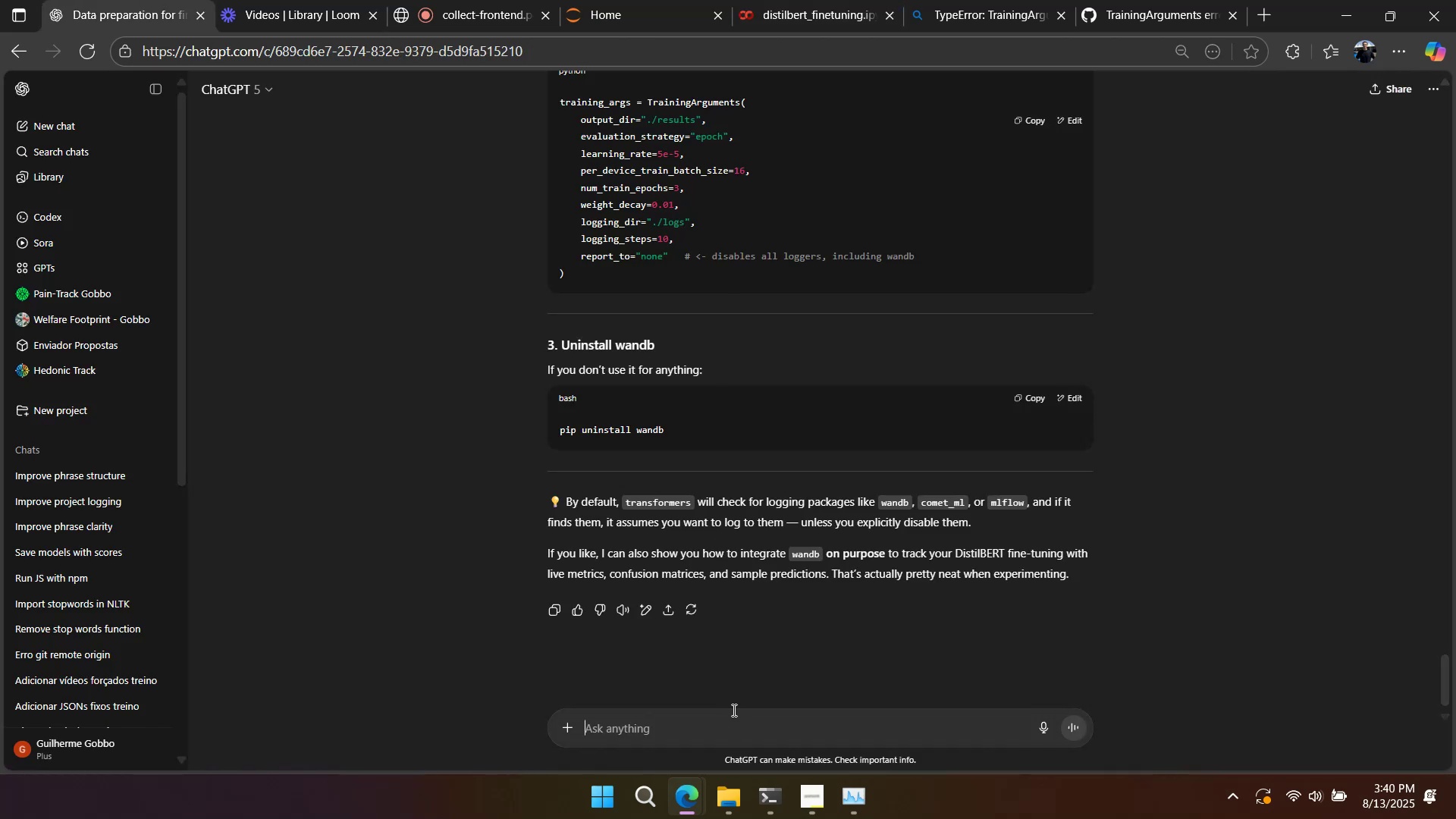 
key(Control+V)
 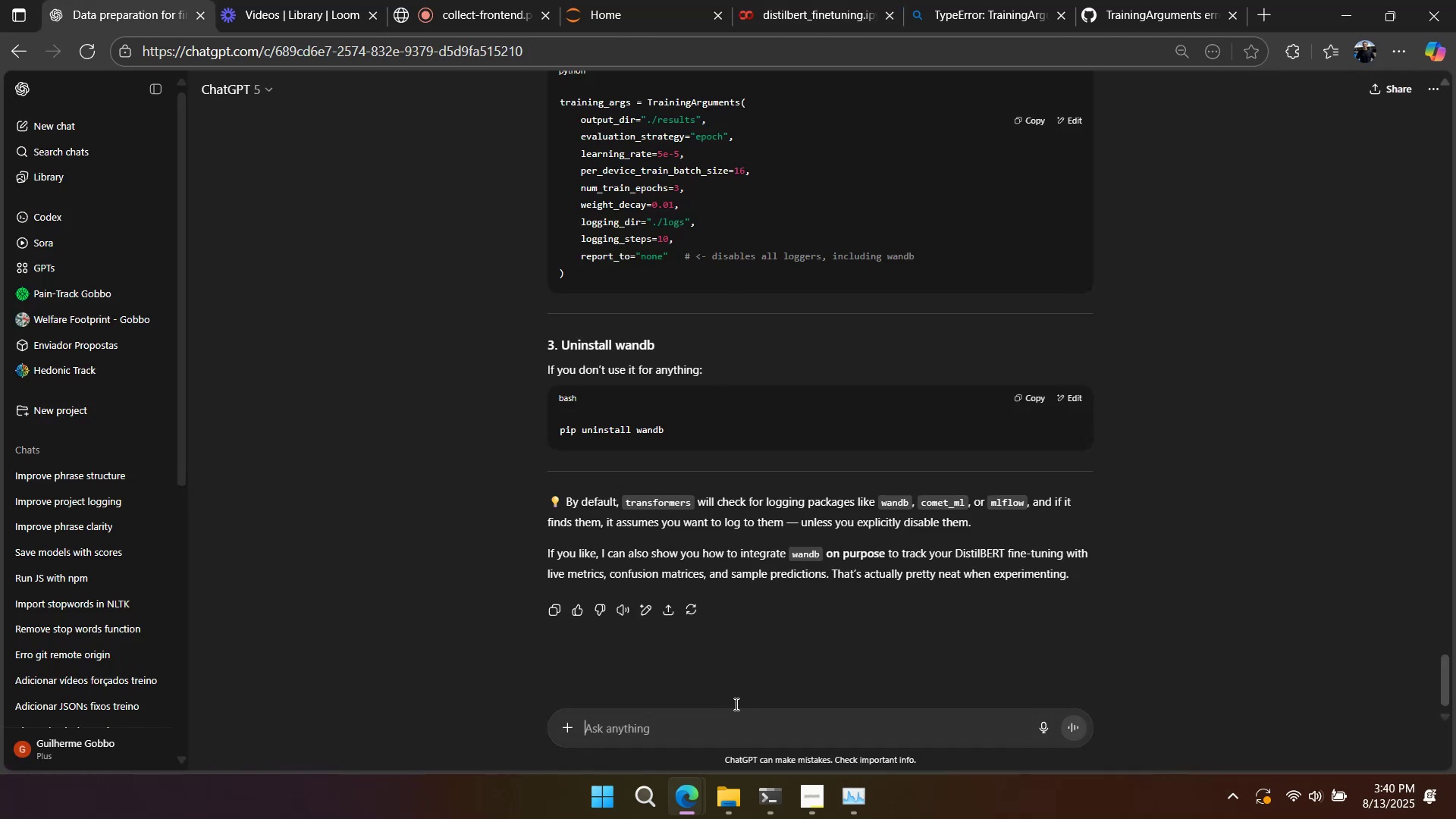 
key(Shift+Enter)
 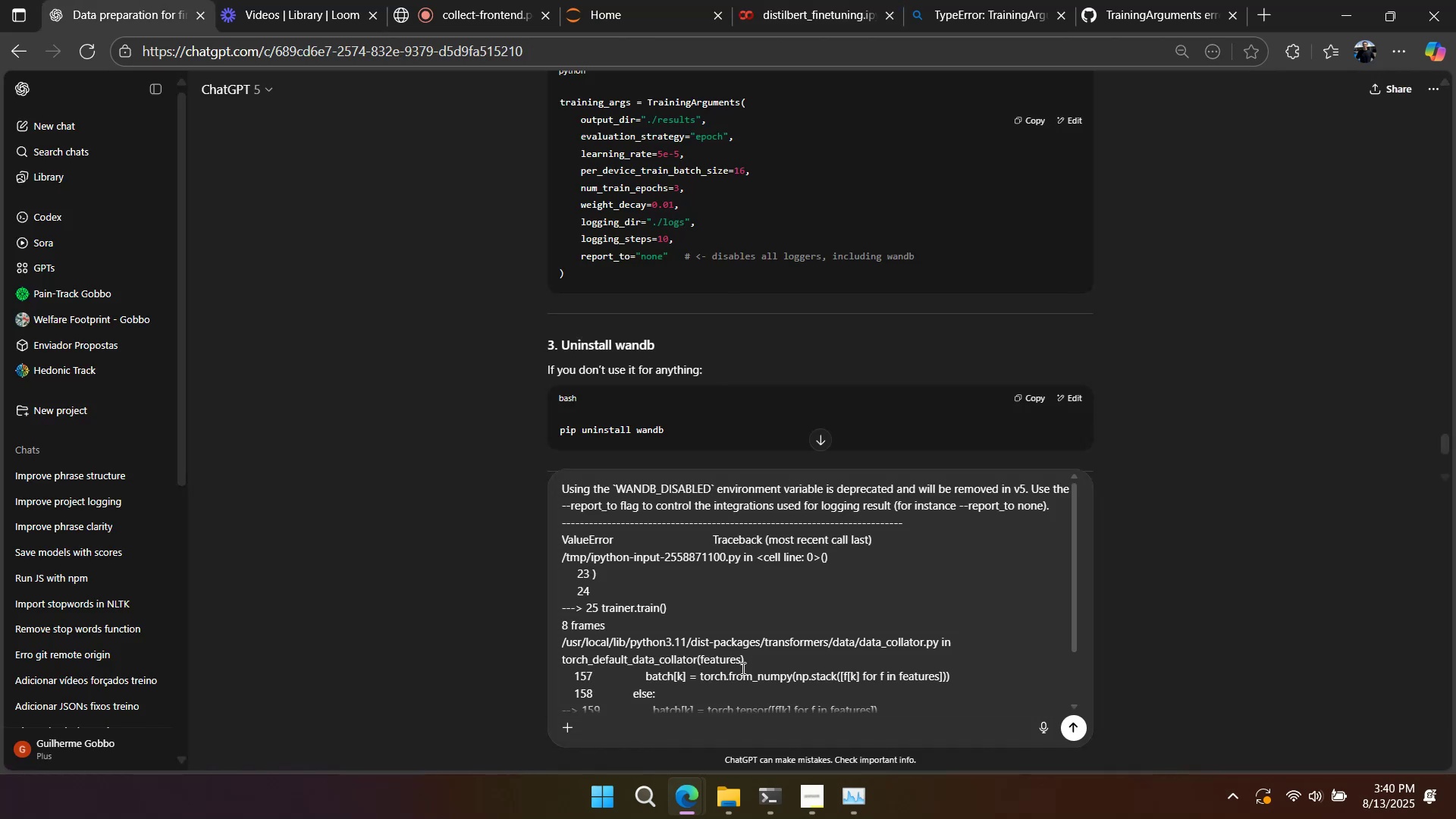 
key(Shift+Enter)
 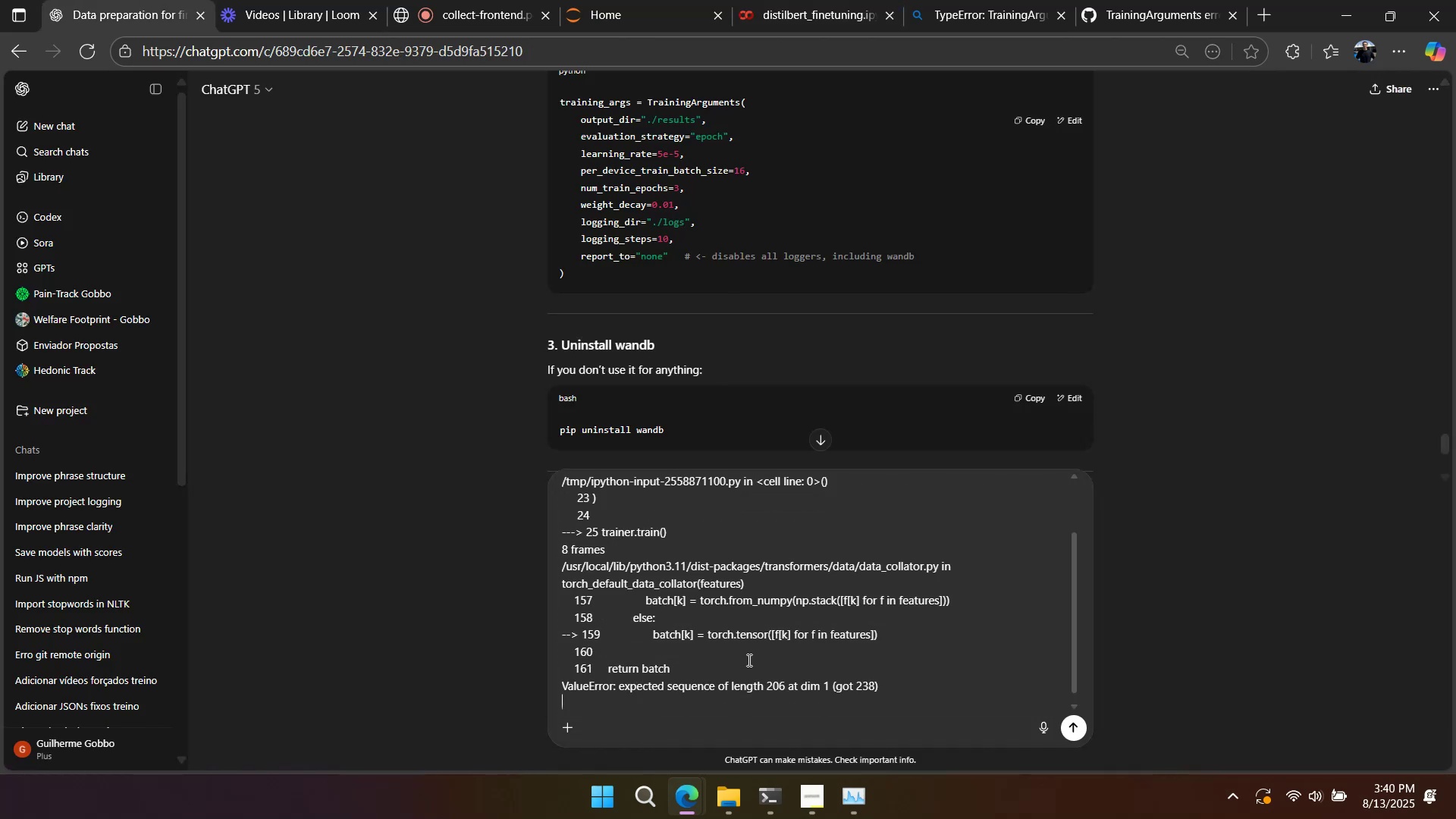 
key(Shift+Enter)
 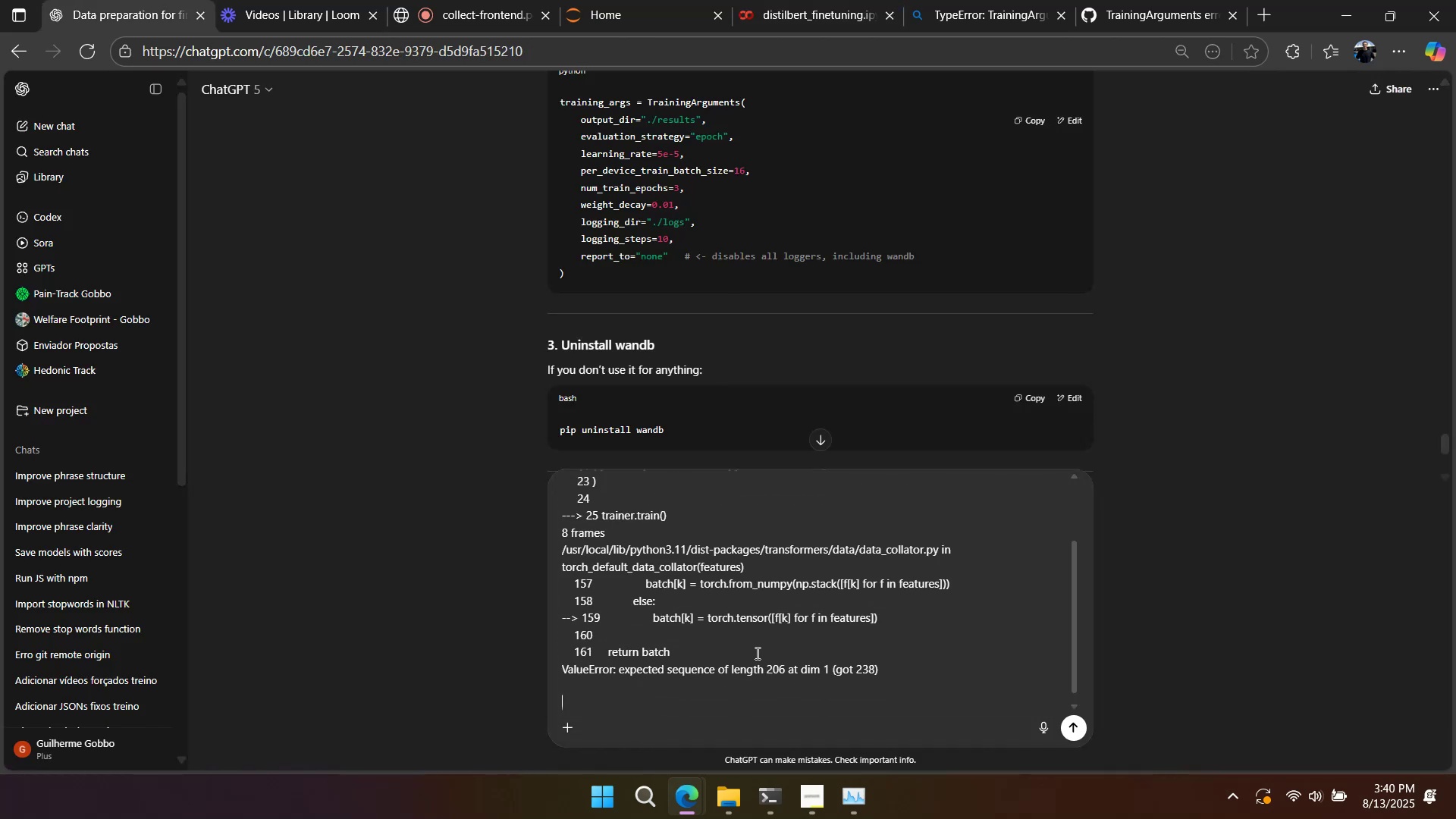 
key(Shift+Enter)
 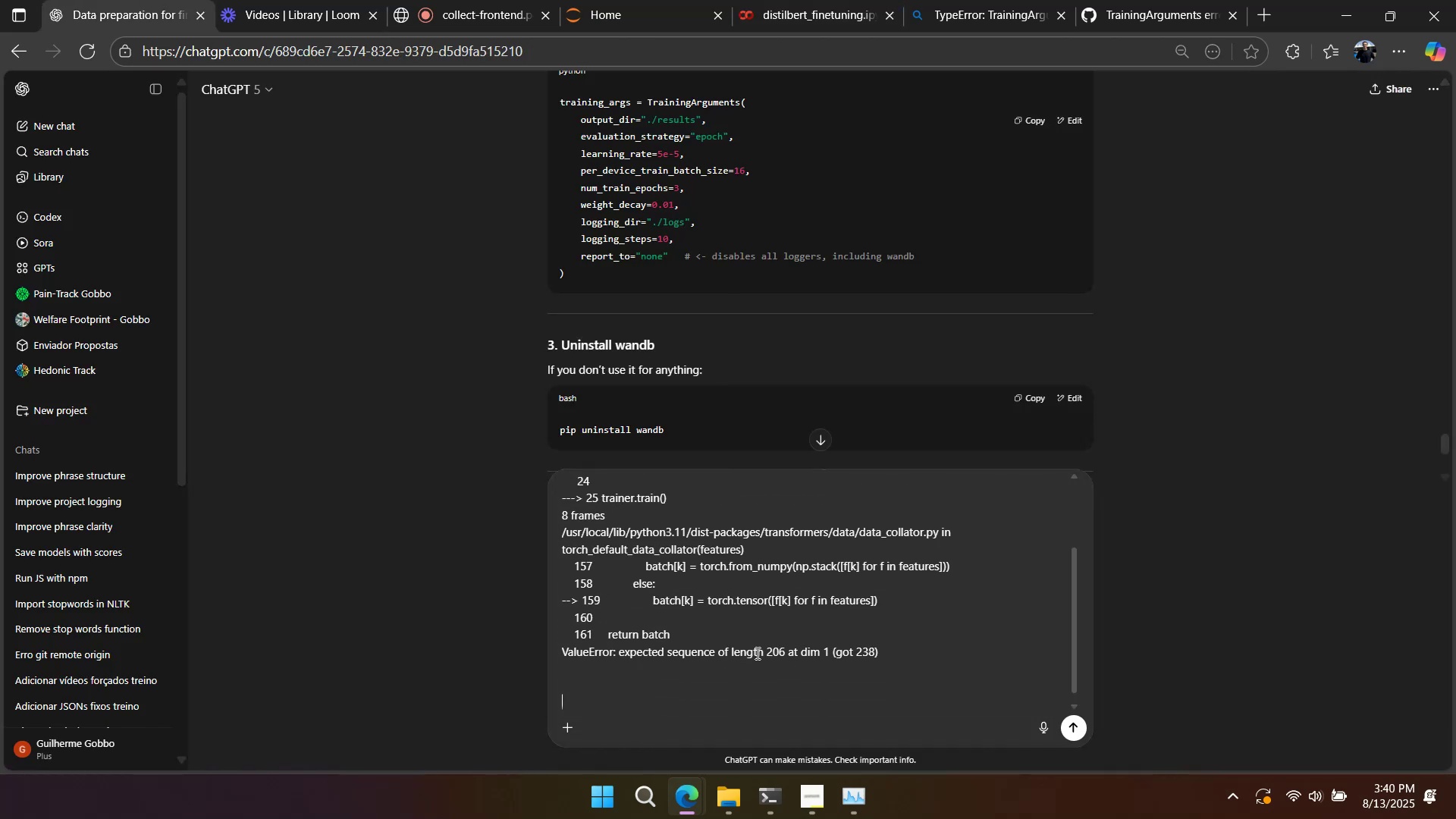 
key(Shift+Enter)
 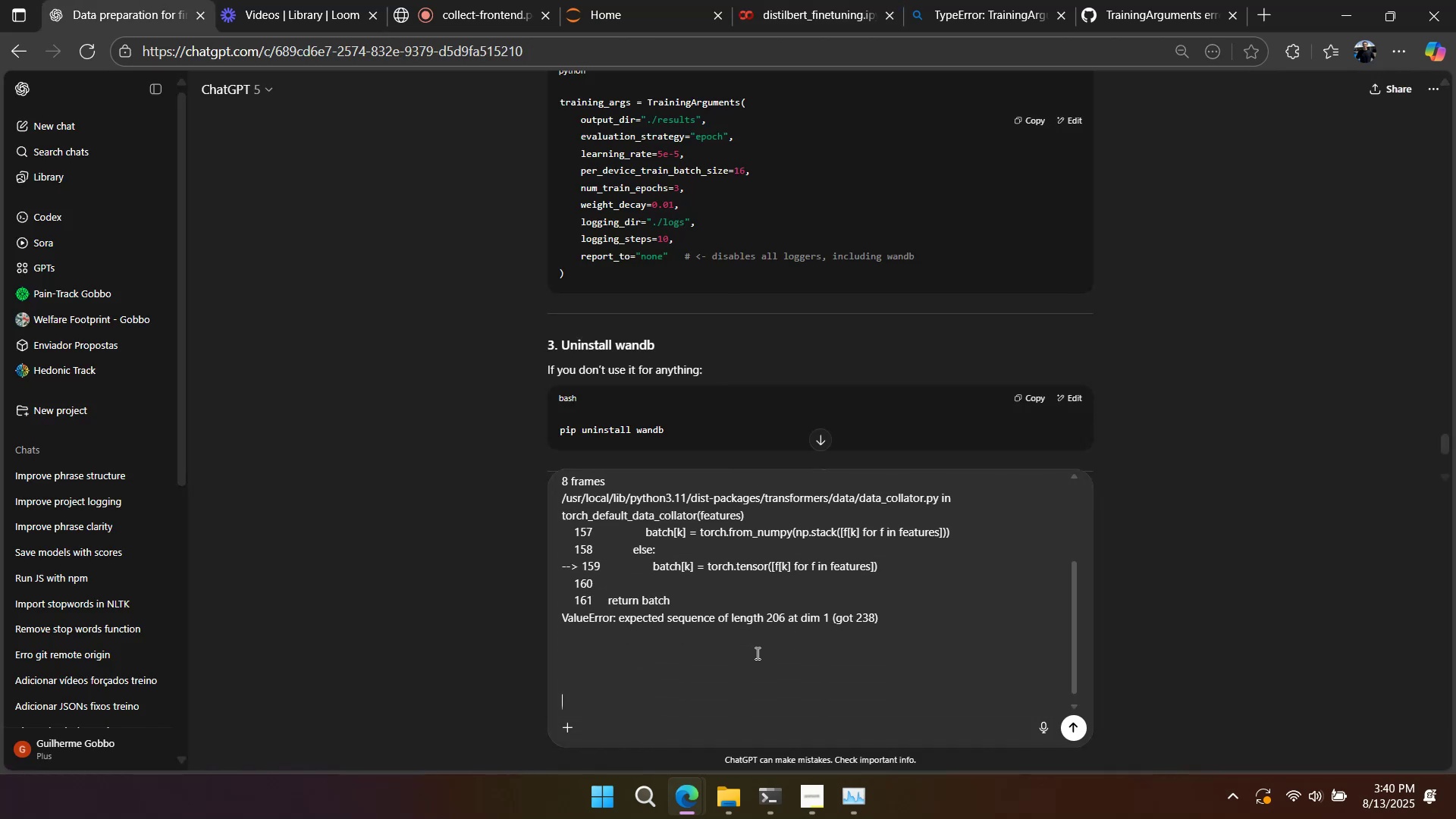 
key(Shift+Enter)
 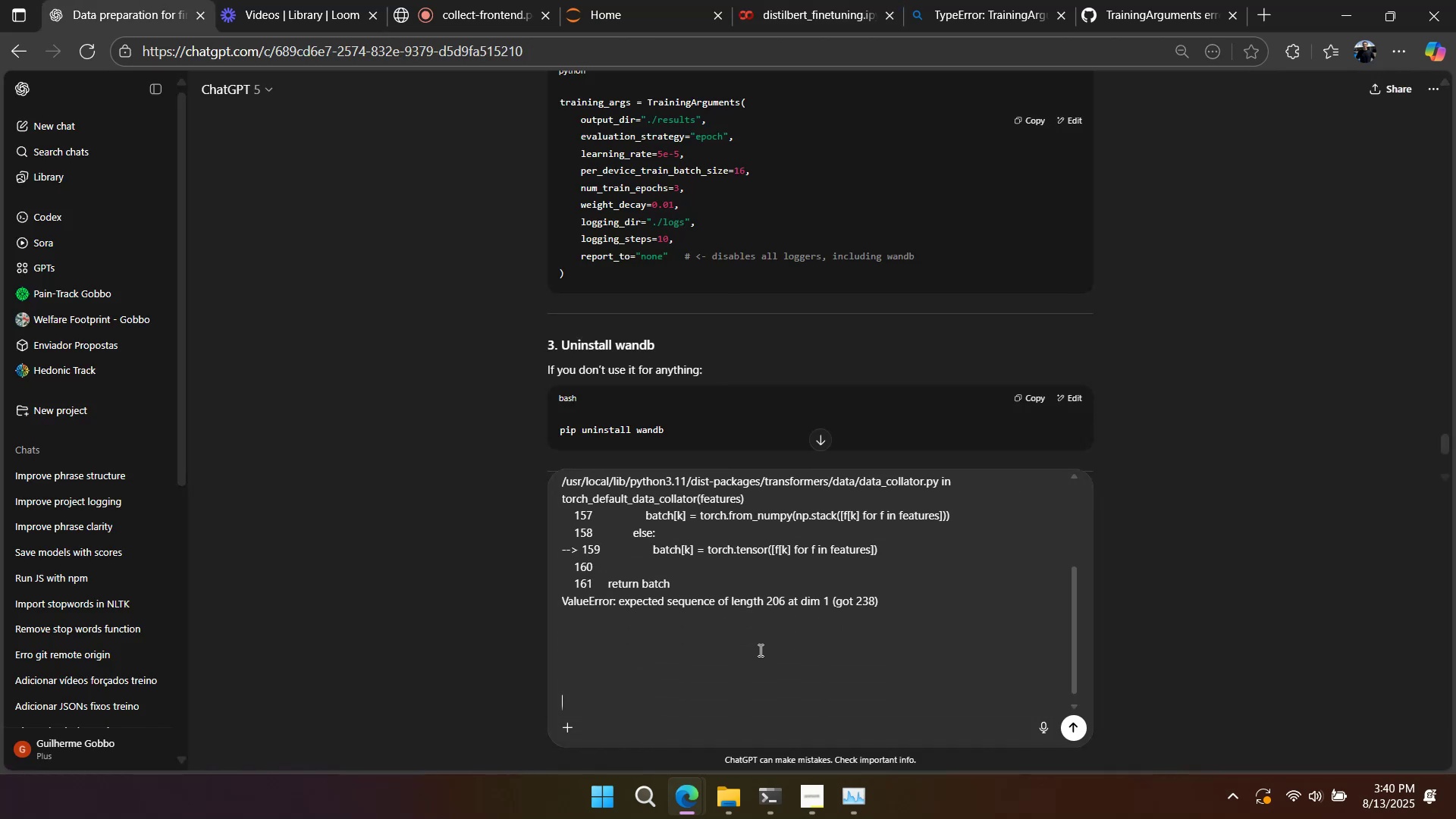 
key(Shift+Enter)
 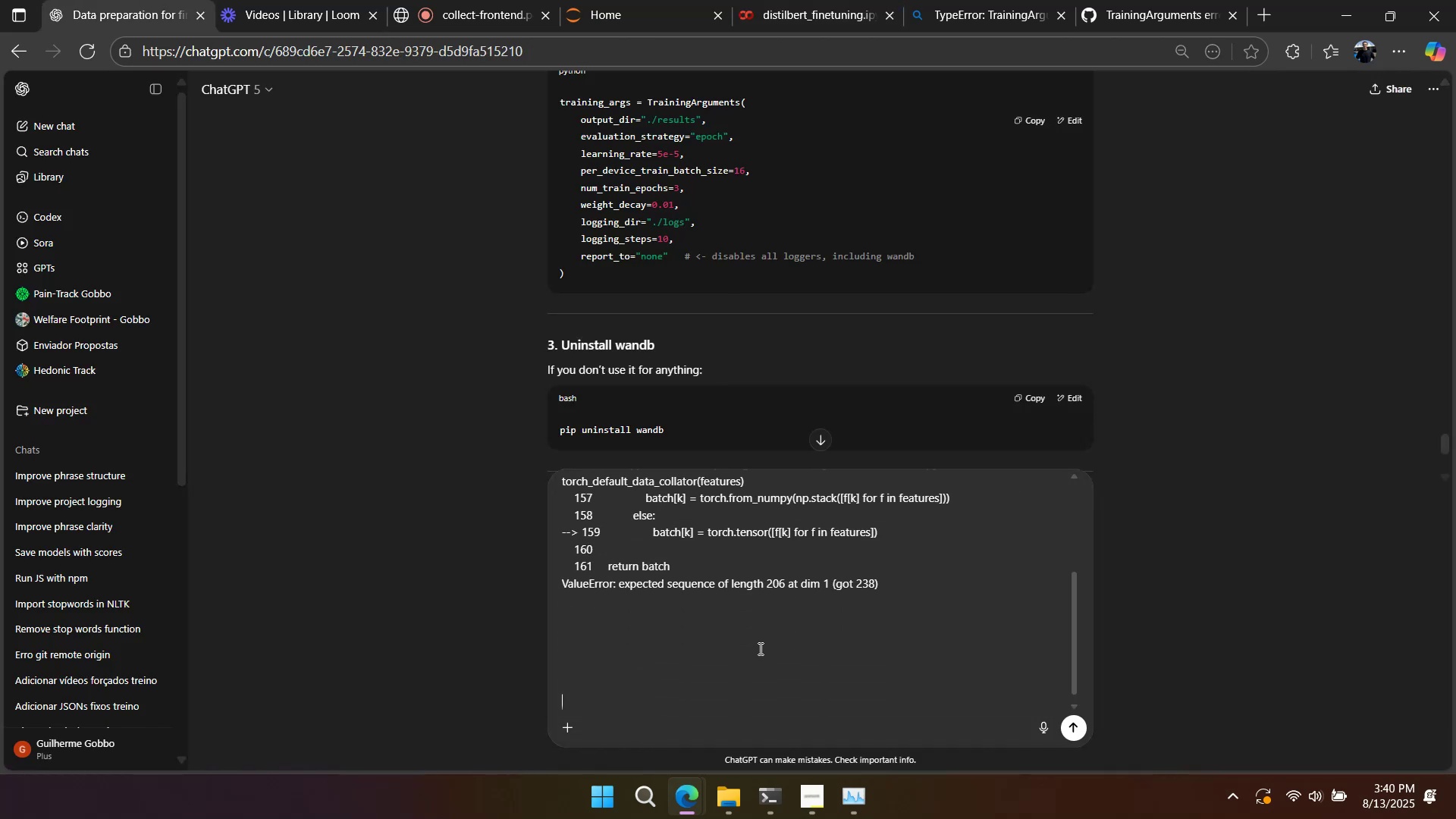 
type(This is my code?)
 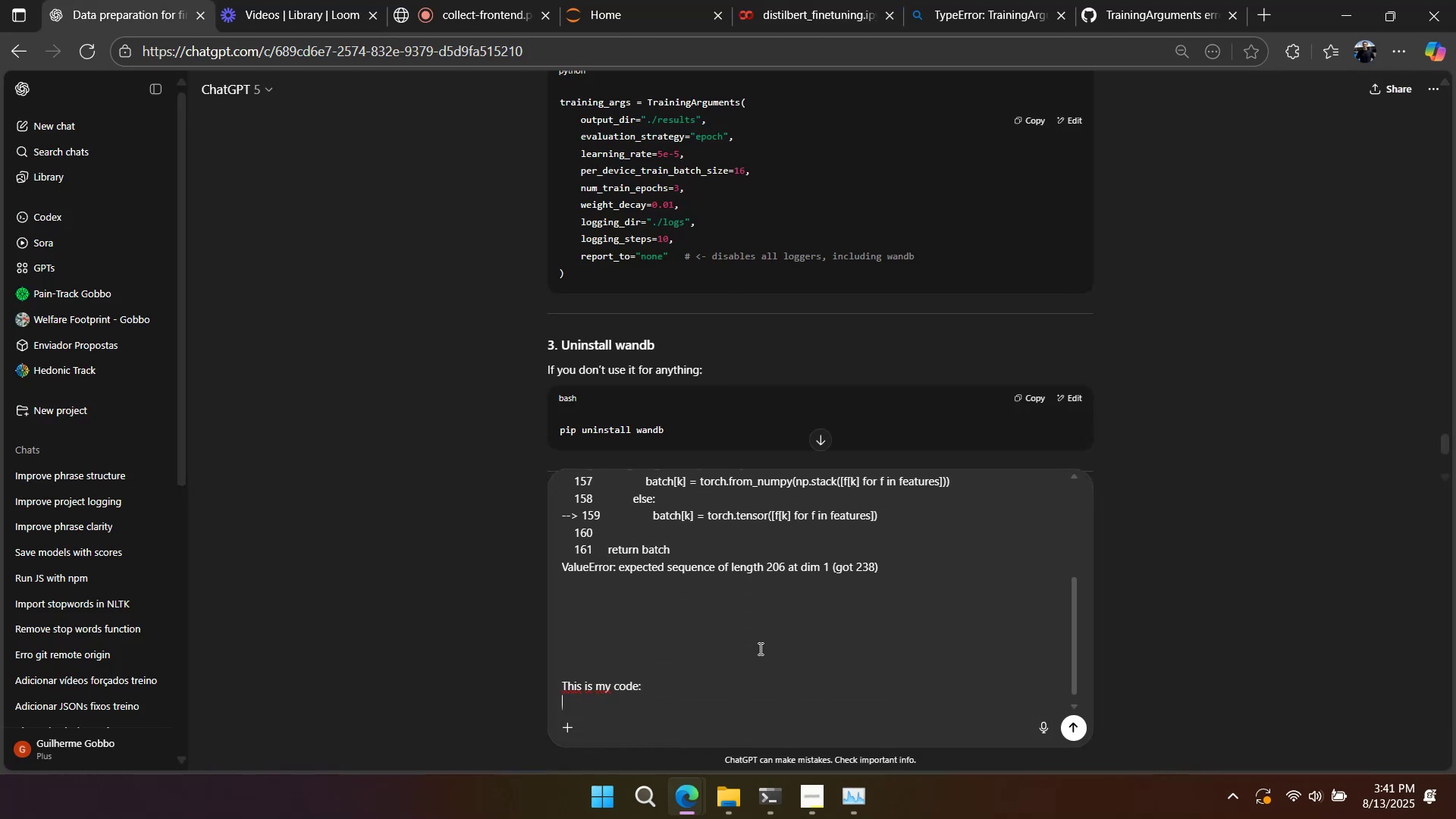 
key(Shift+Enter)
 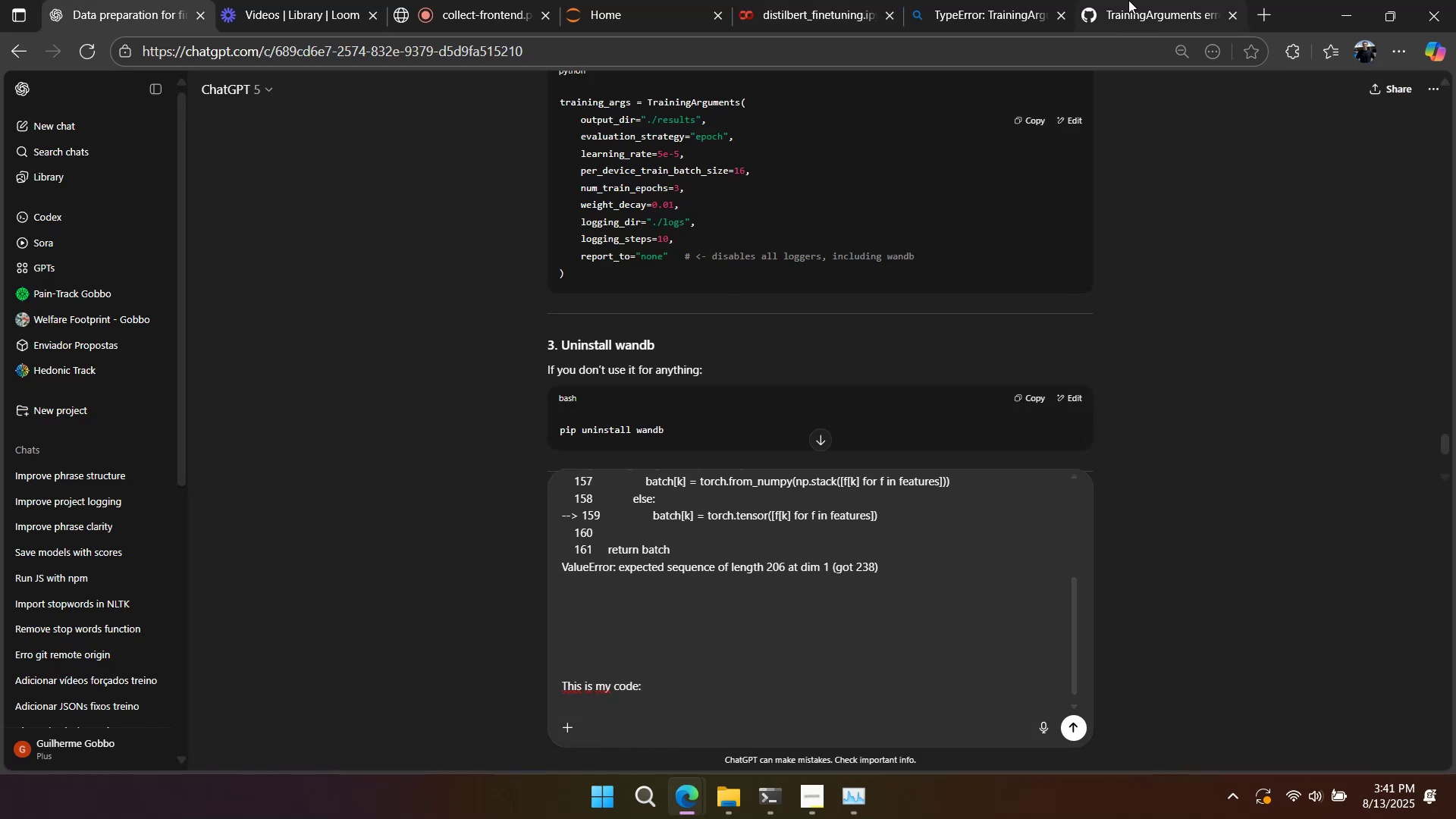 
left_click([841, 0])
 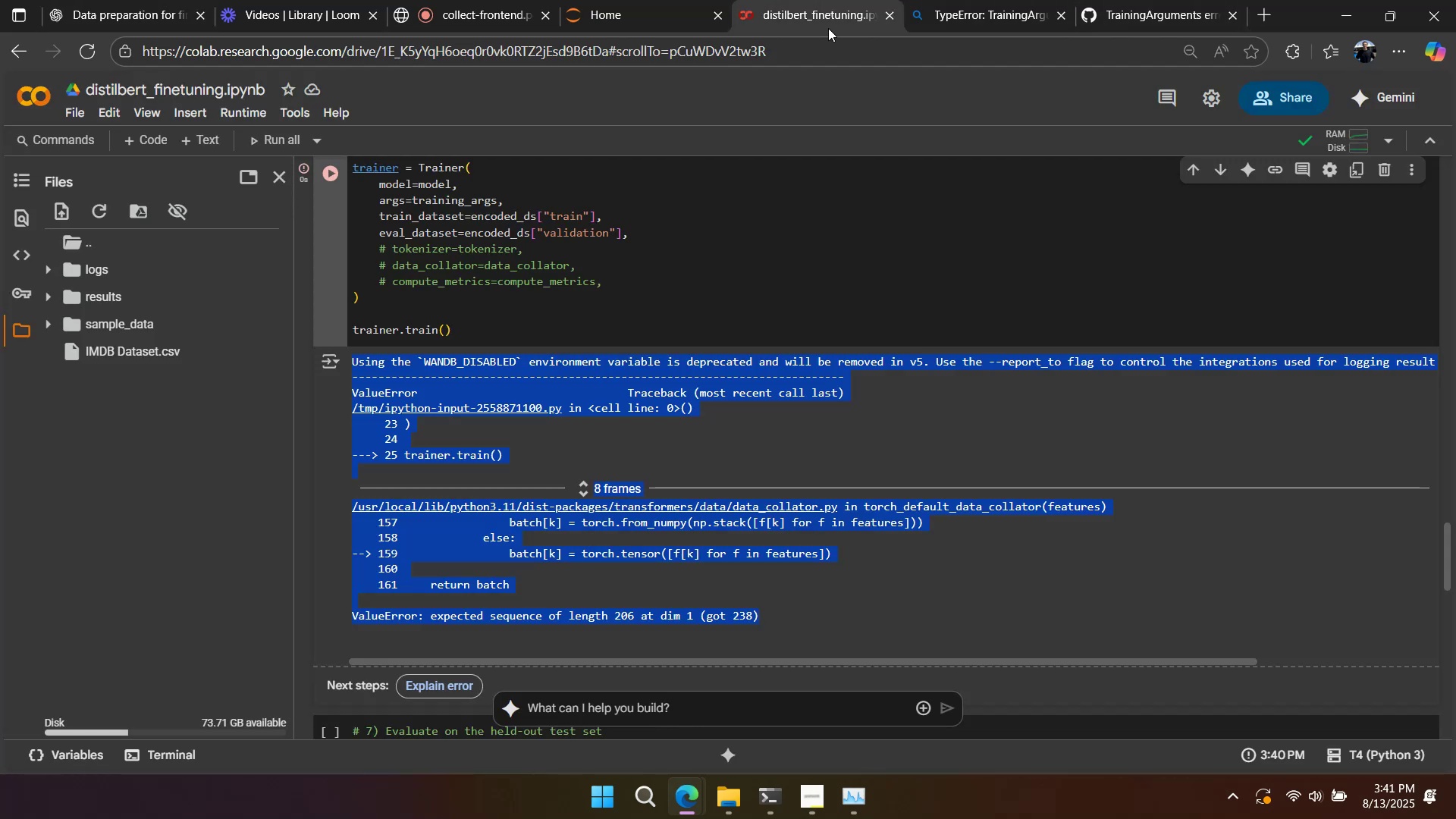 
scroll: coordinate [707, 431], scroll_direction: up, amount: 4.0
 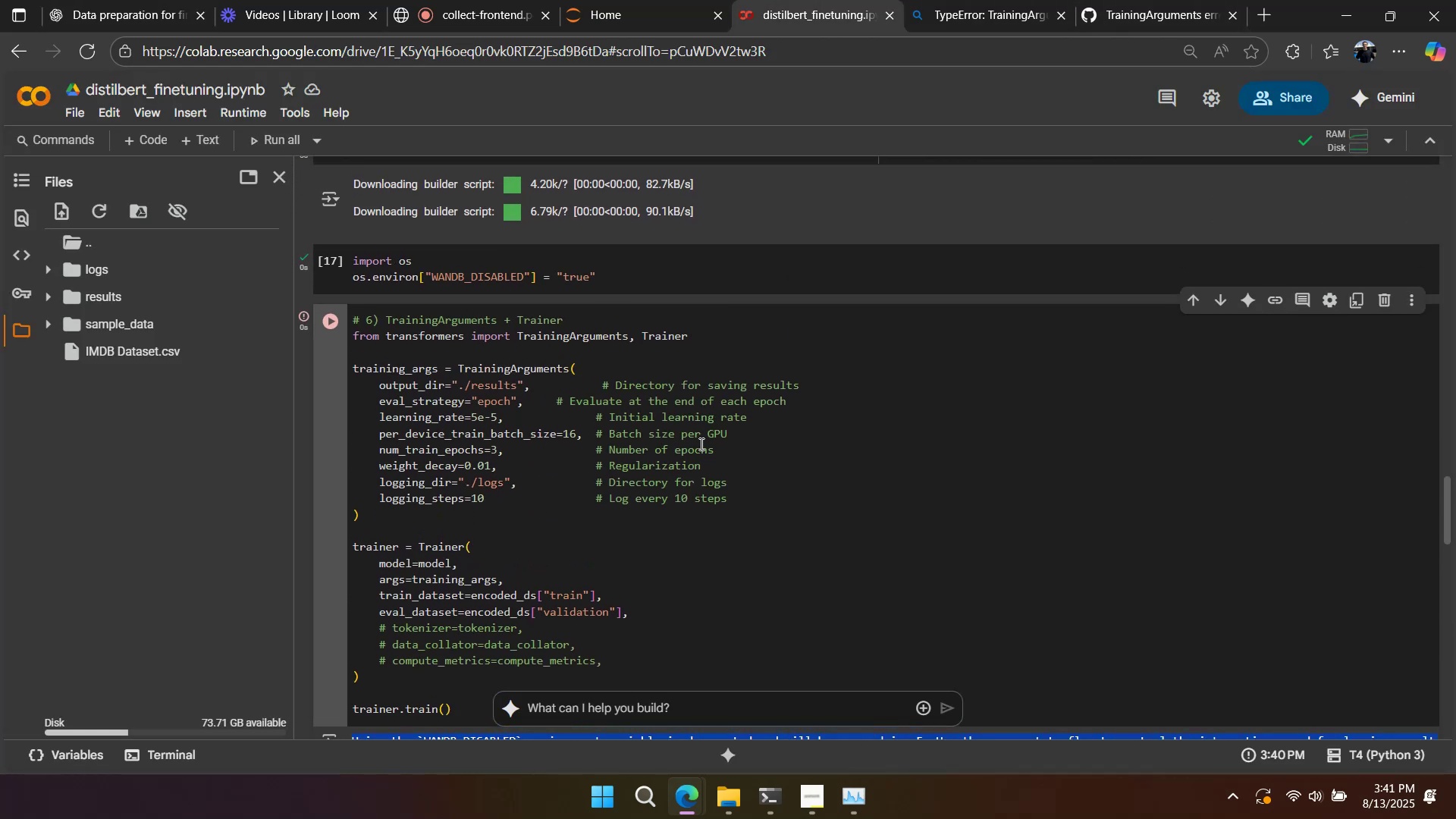 
left_click([677, 492])
 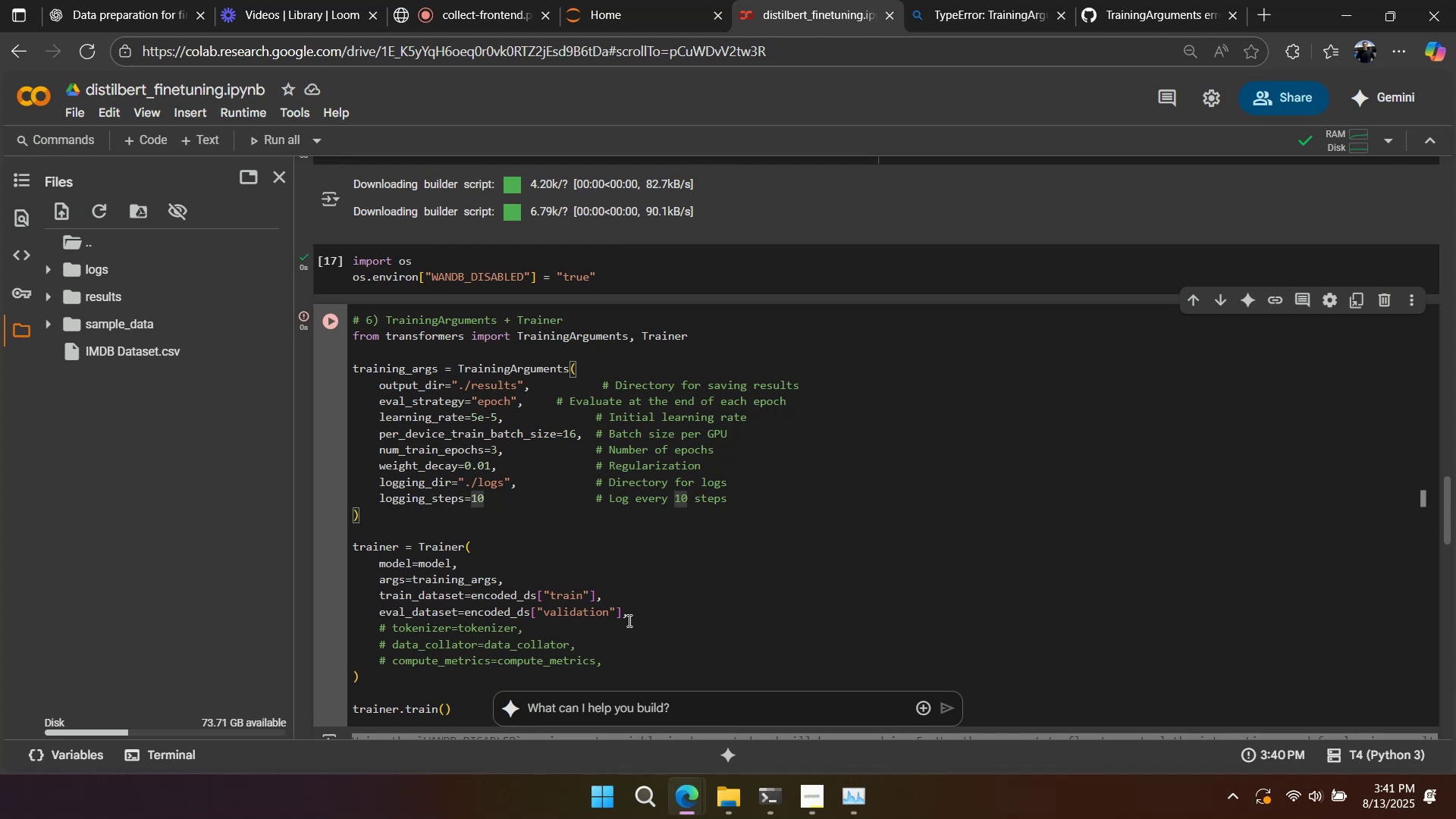 
left_click_drag(start_coordinate=[641, 661], to_coordinate=[667, 617])
 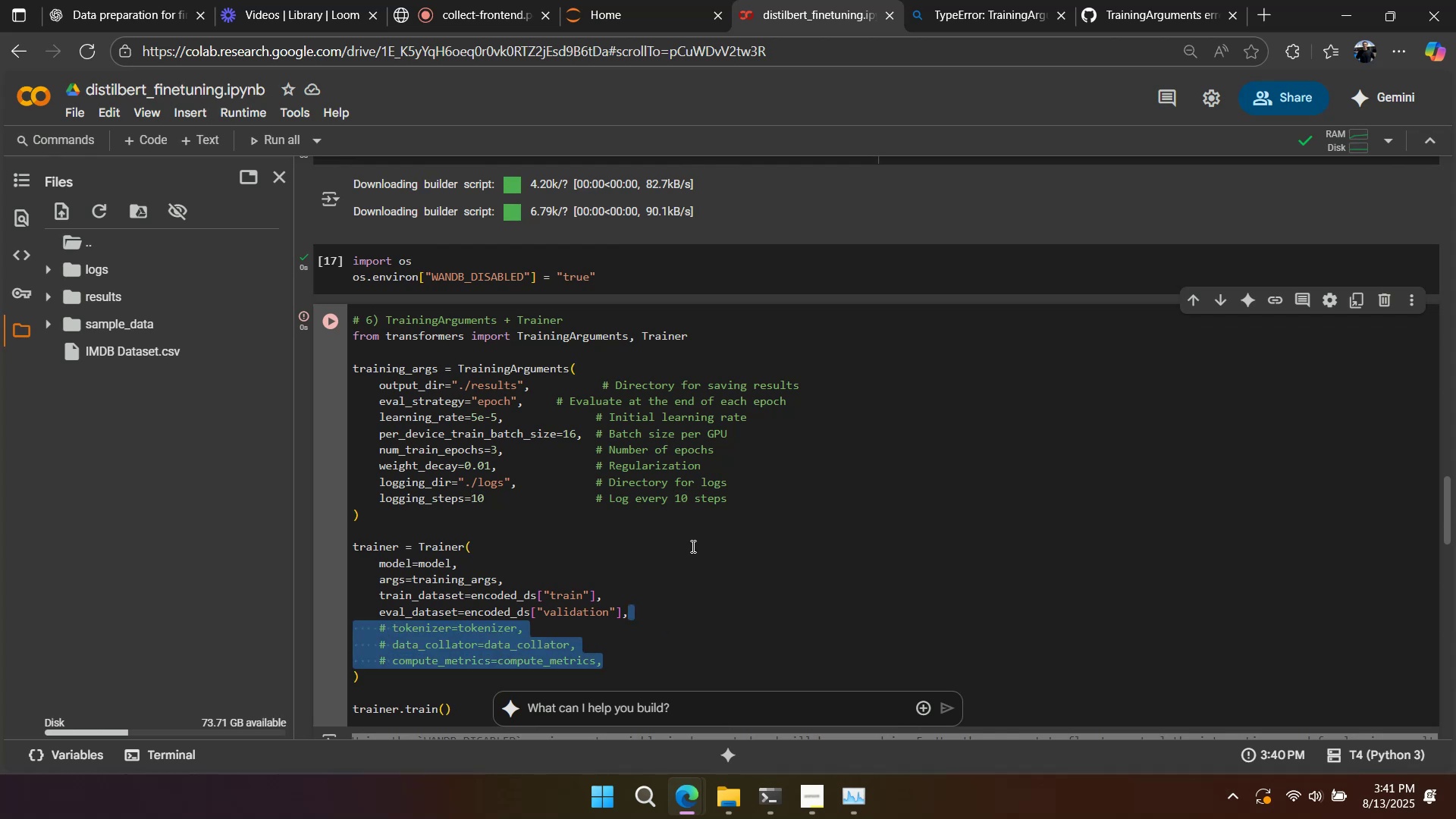 
key(Backspace)
 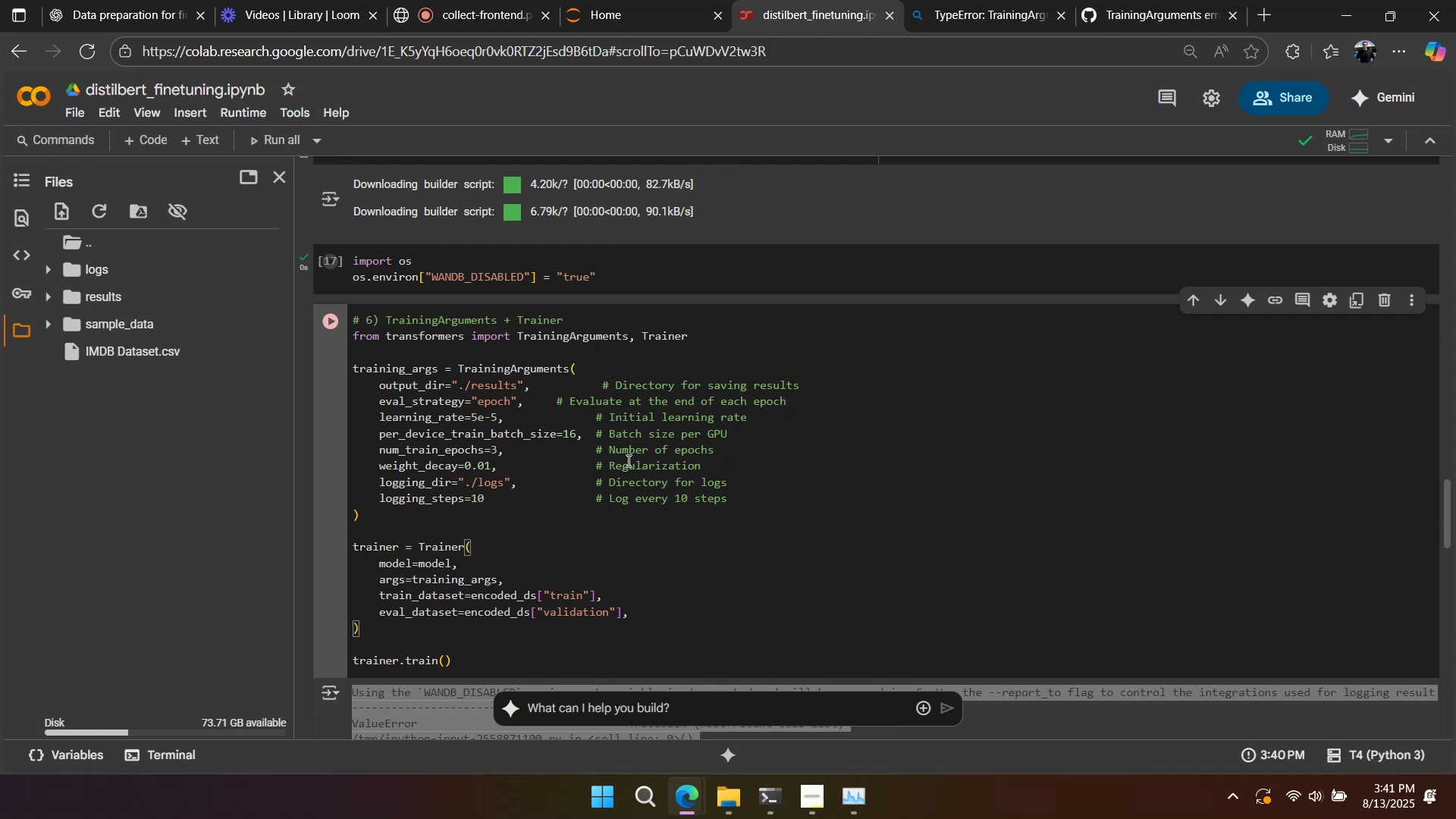 
left_click([624, 492])
 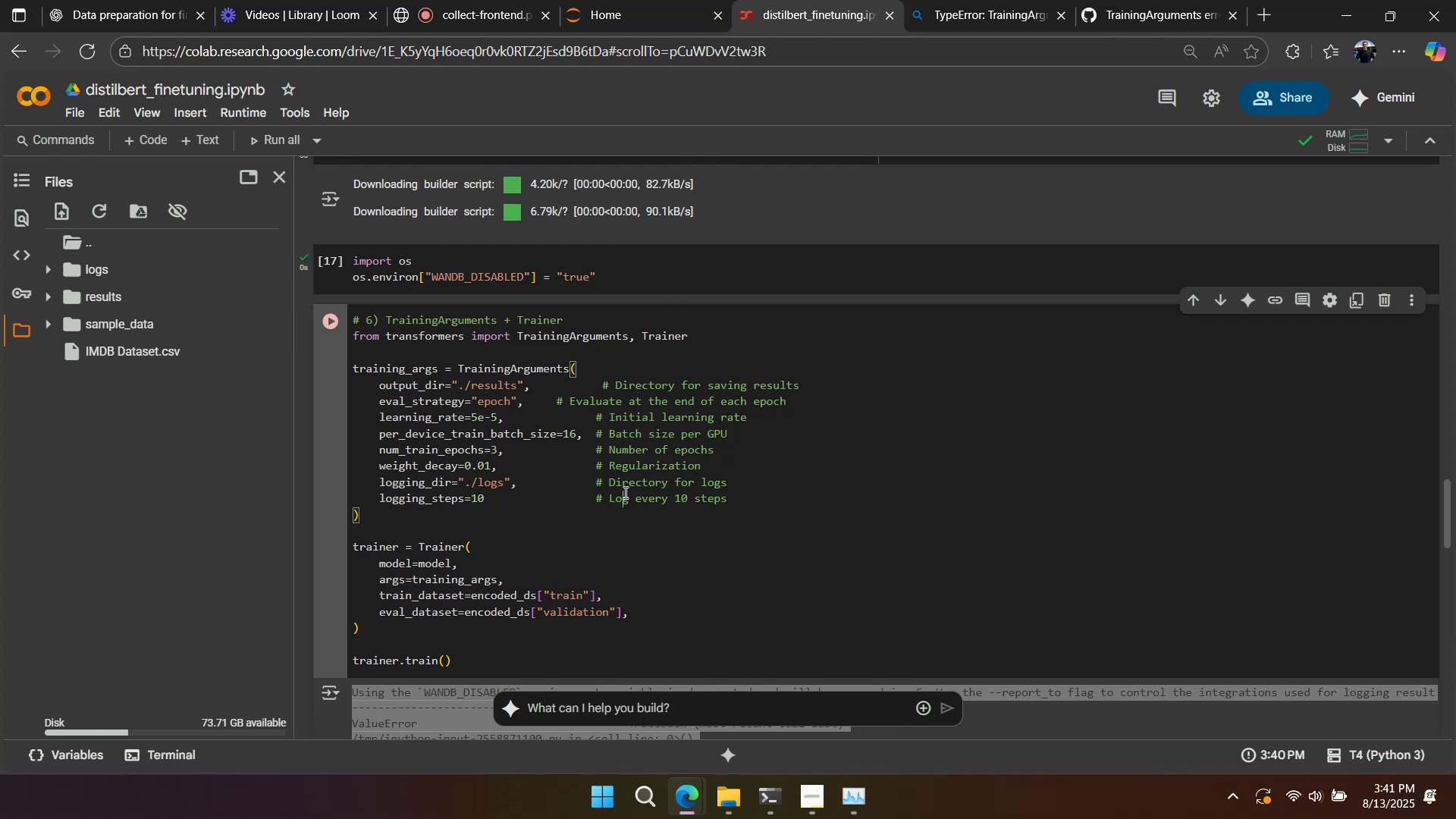 
key(Control+A)
 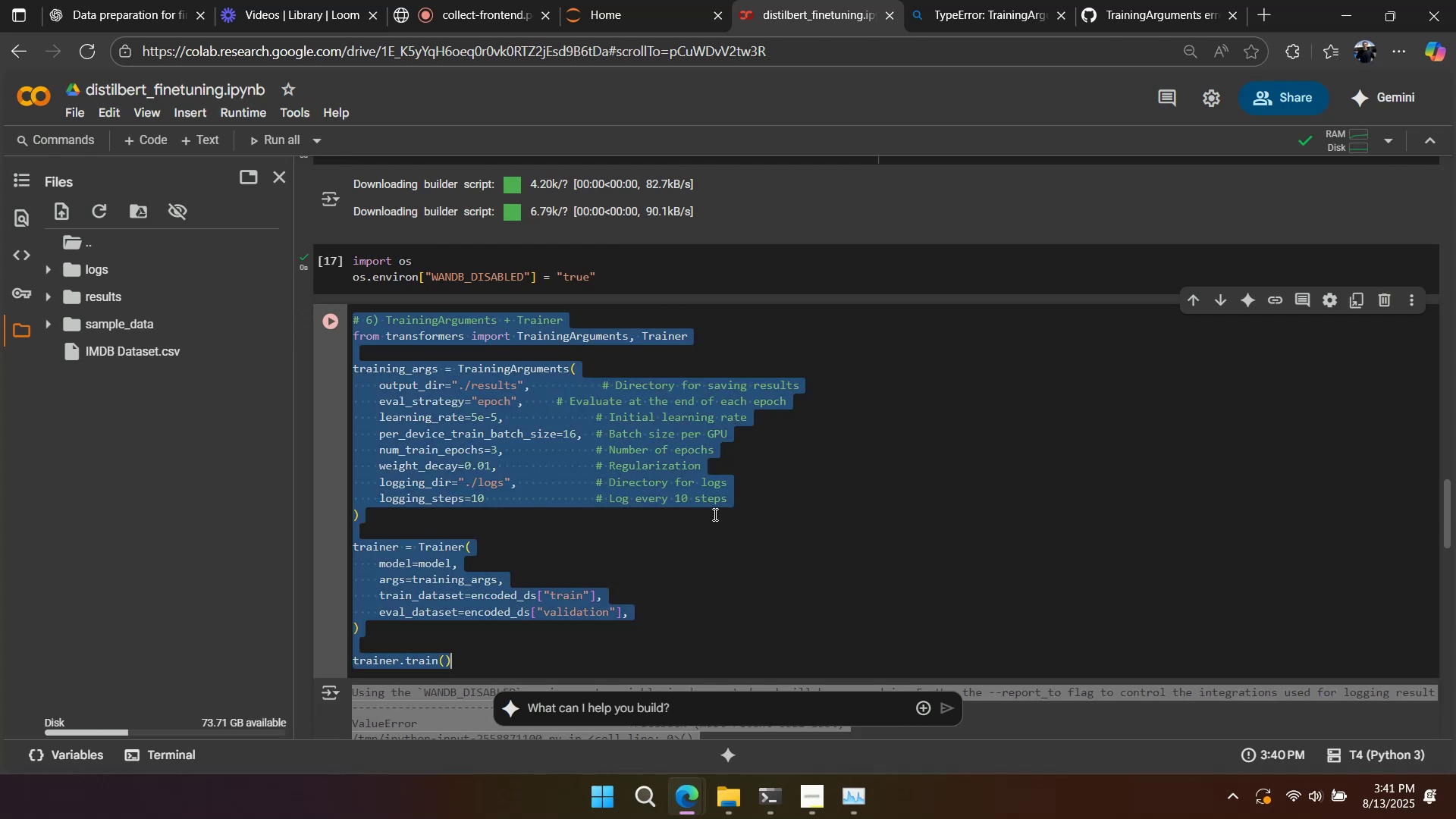 
key(Control+C)
 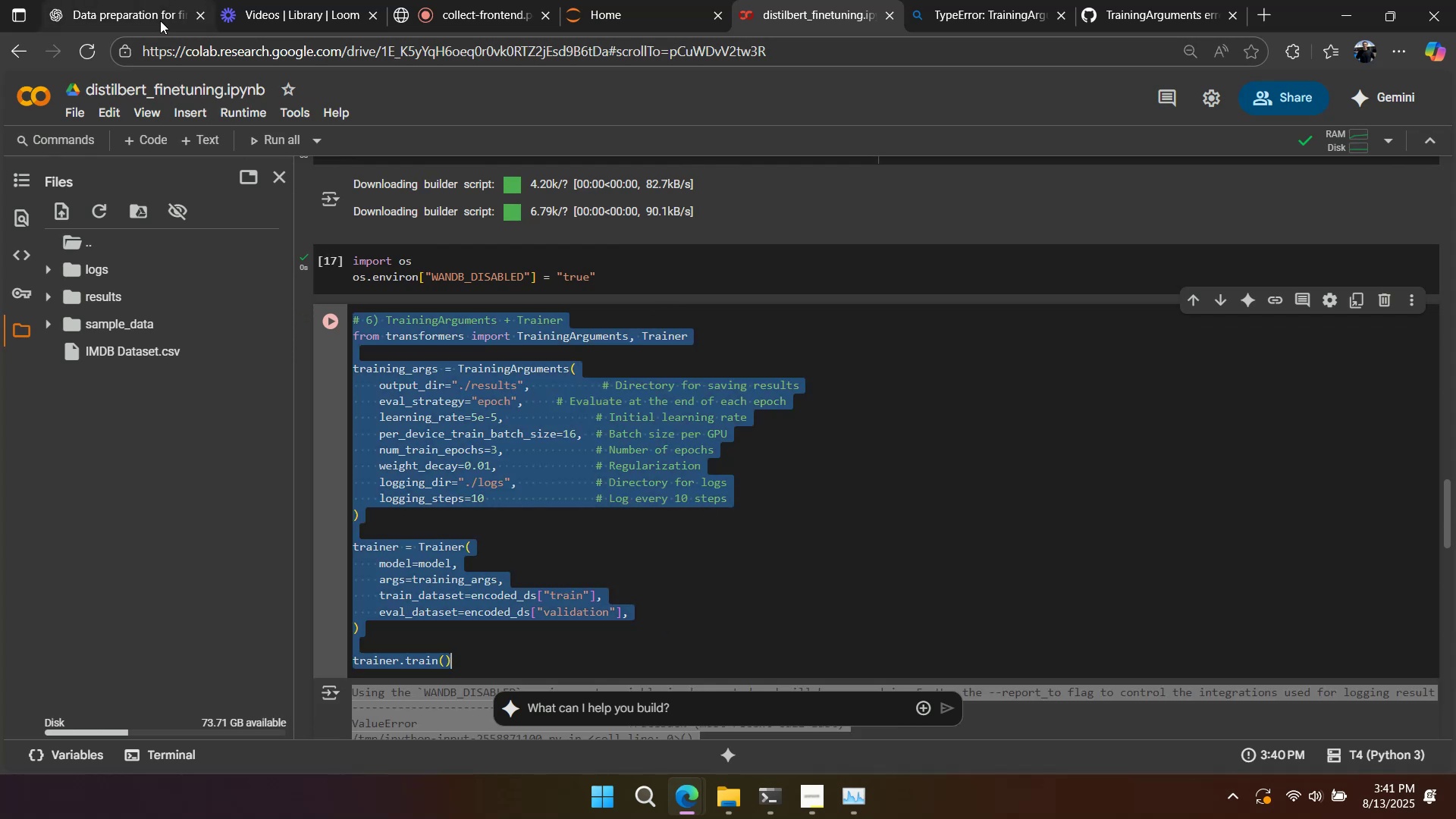 
left_click([160, 20])
 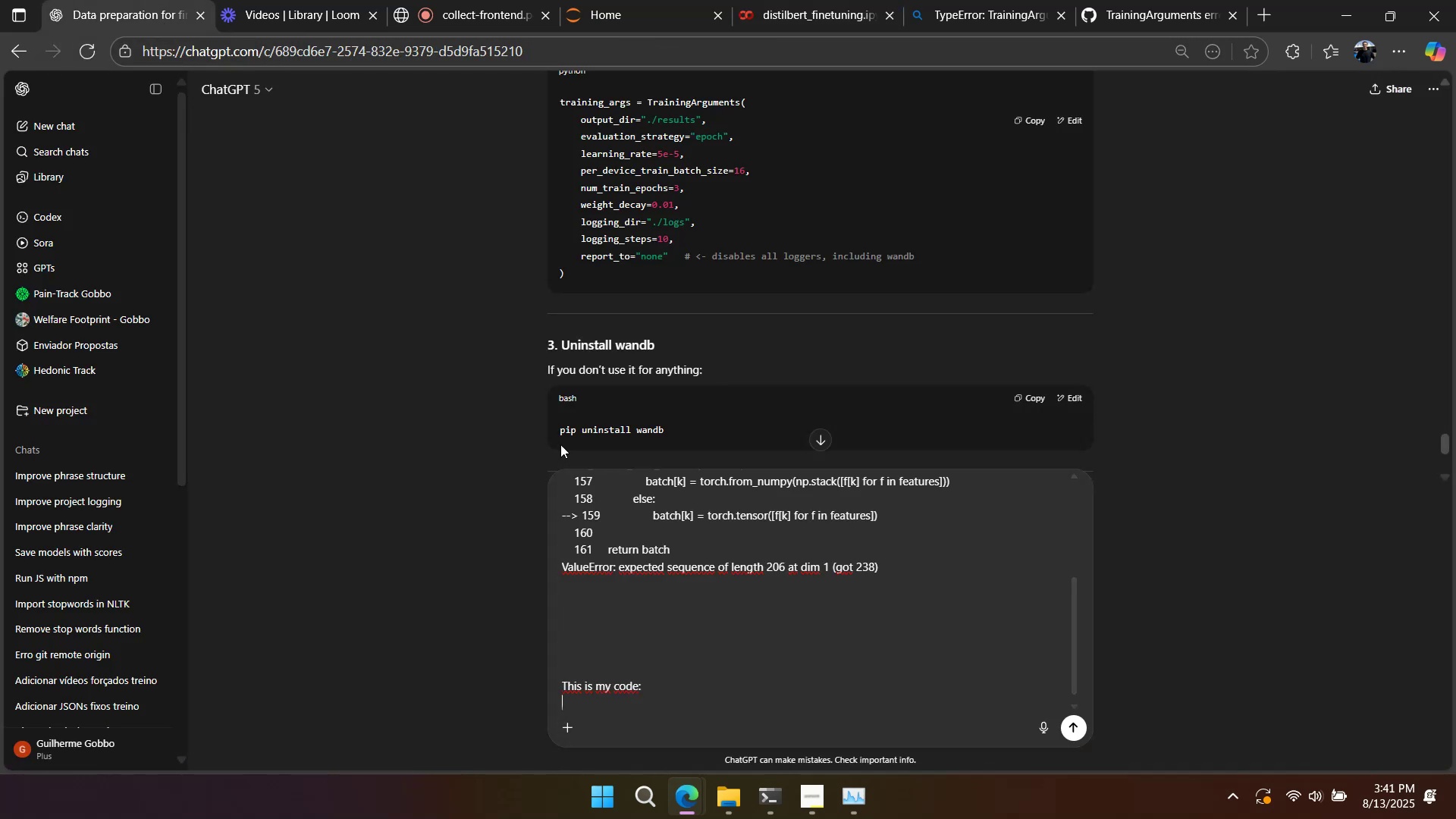 
left_click_drag(start_coordinate=[670, 256], to_coordinate=[582, 259])
 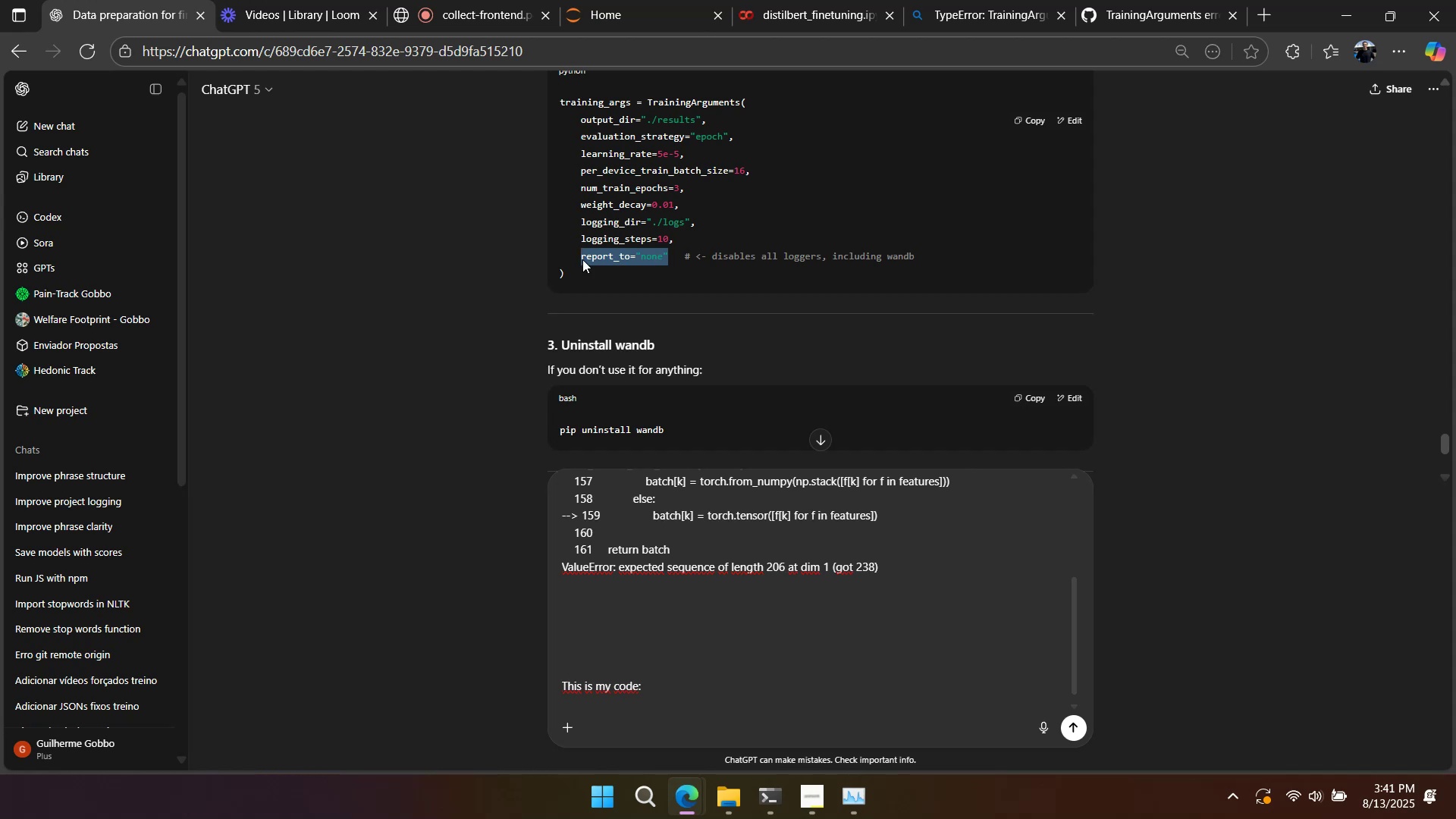 
key(Control+C)
 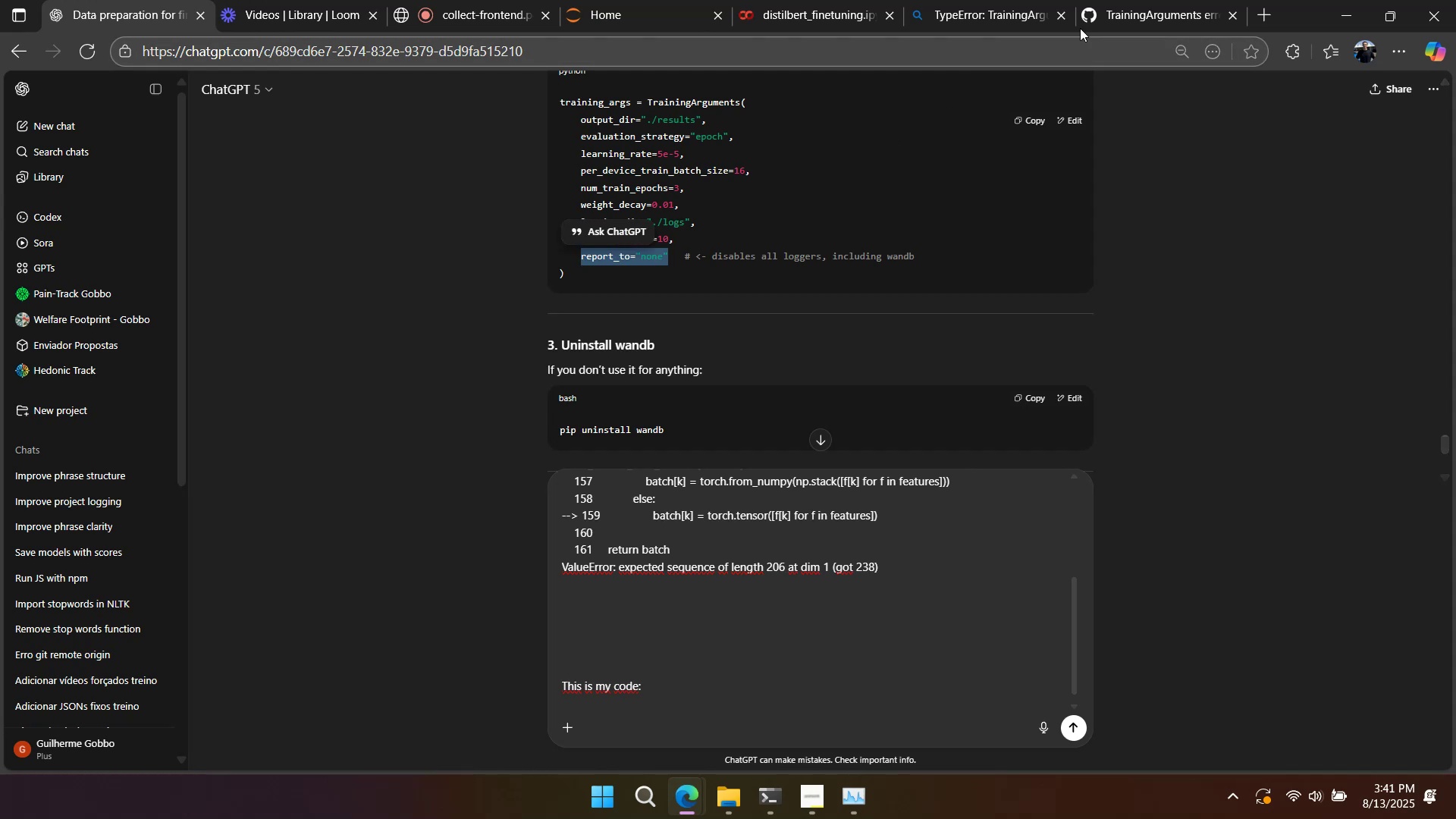 
left_click([1102, 12])
 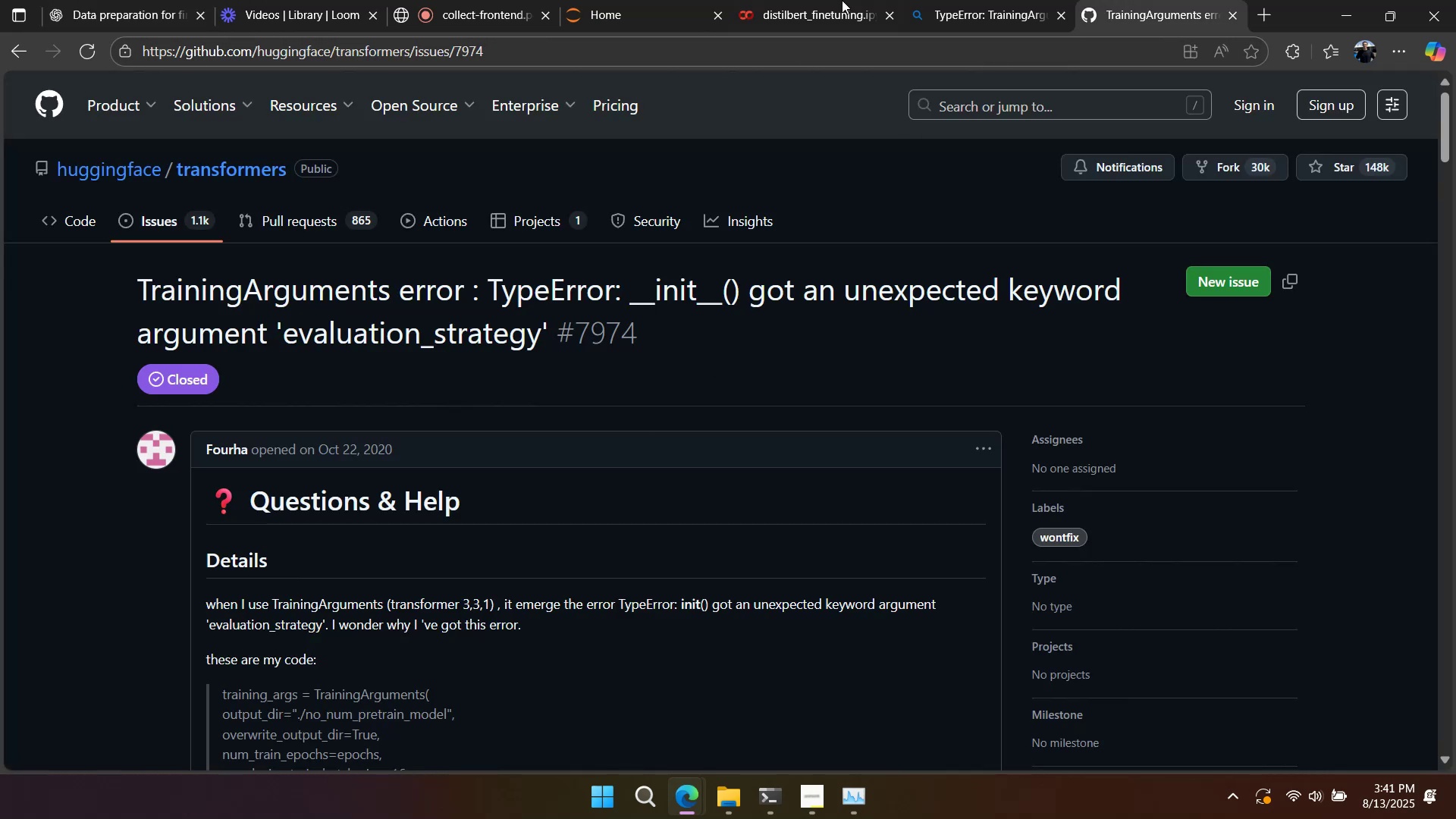 
left_click([855, 5])
 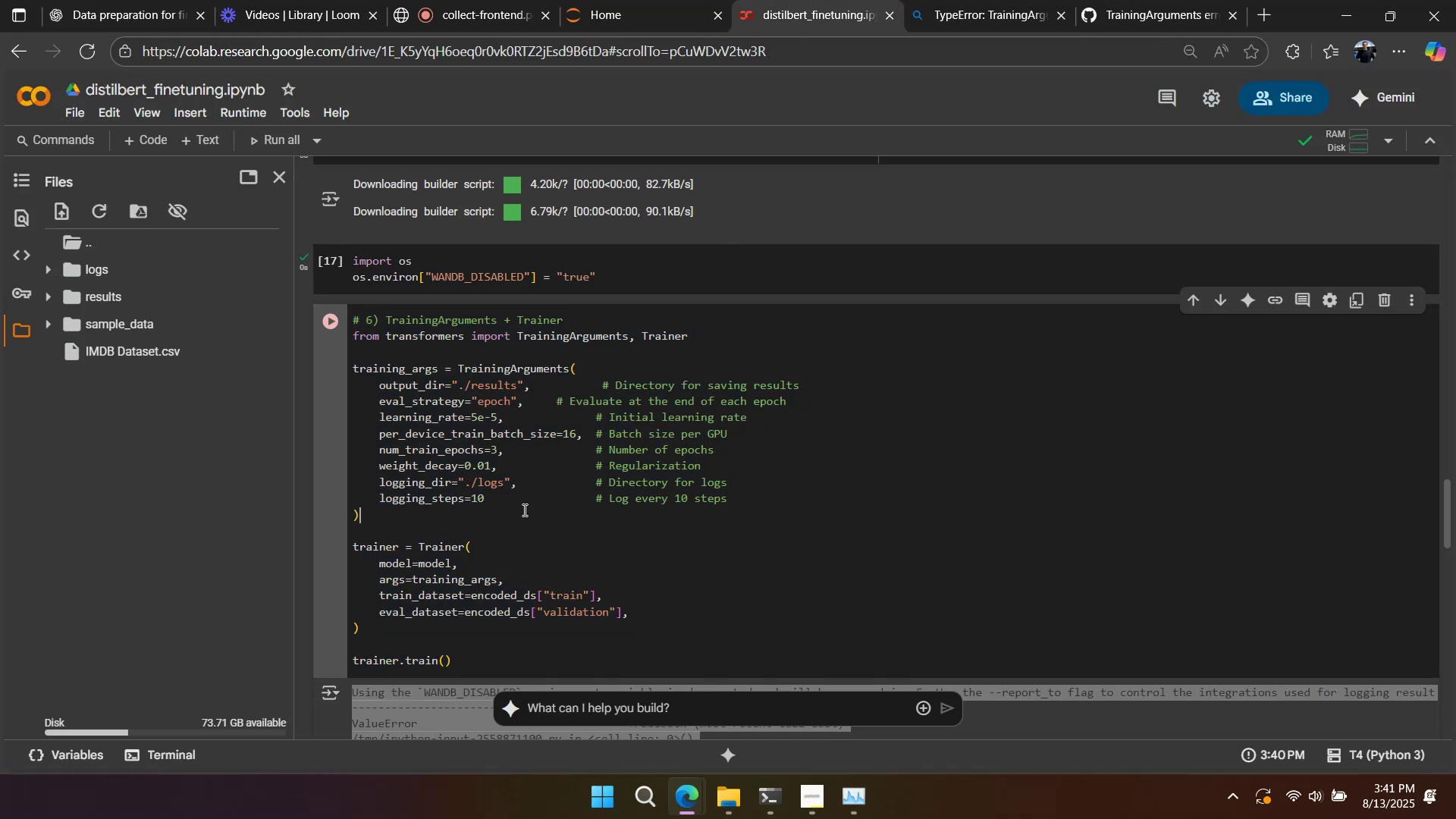 
double_click([513, 504])
 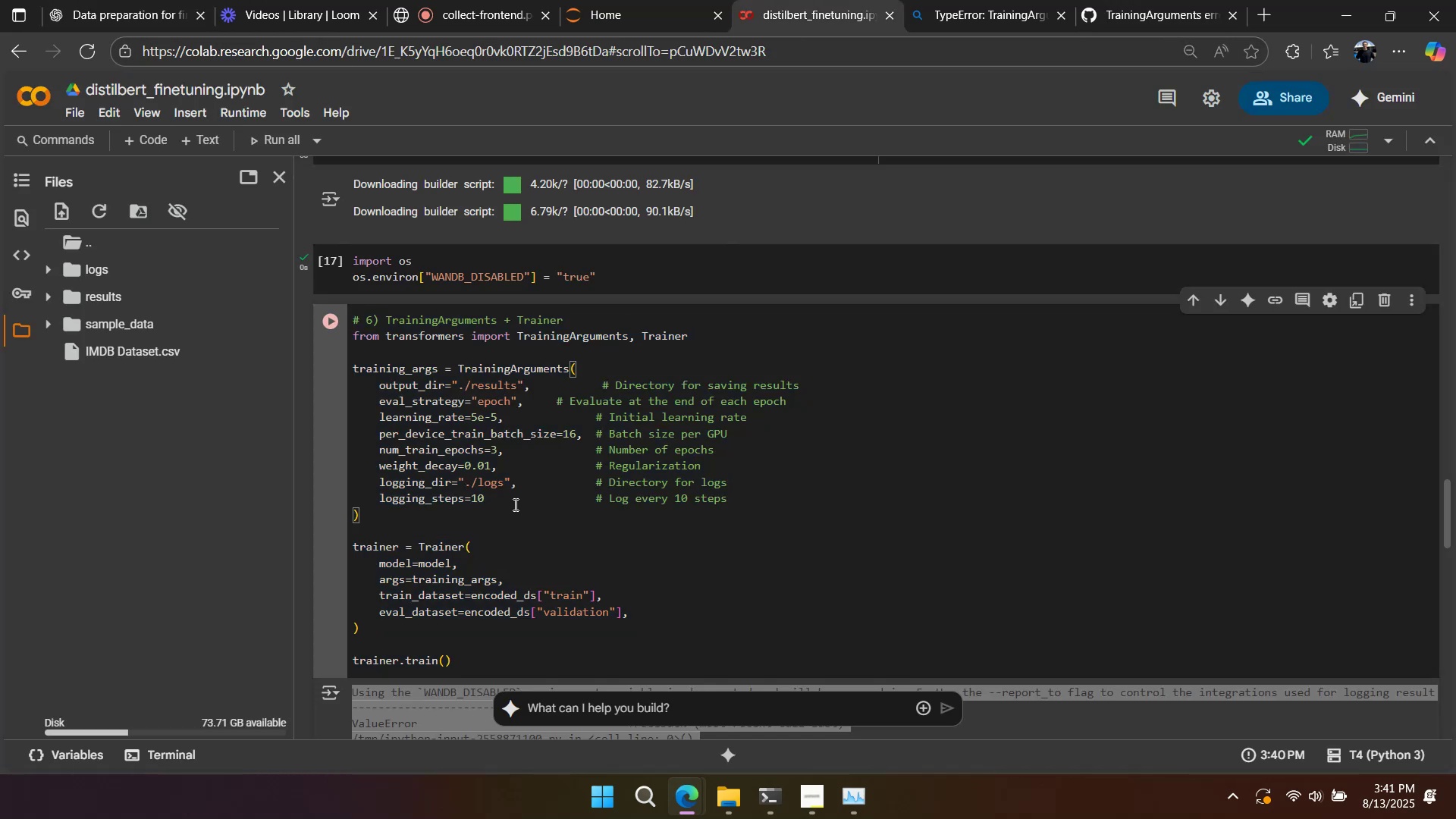 
left_click([485, 500])
 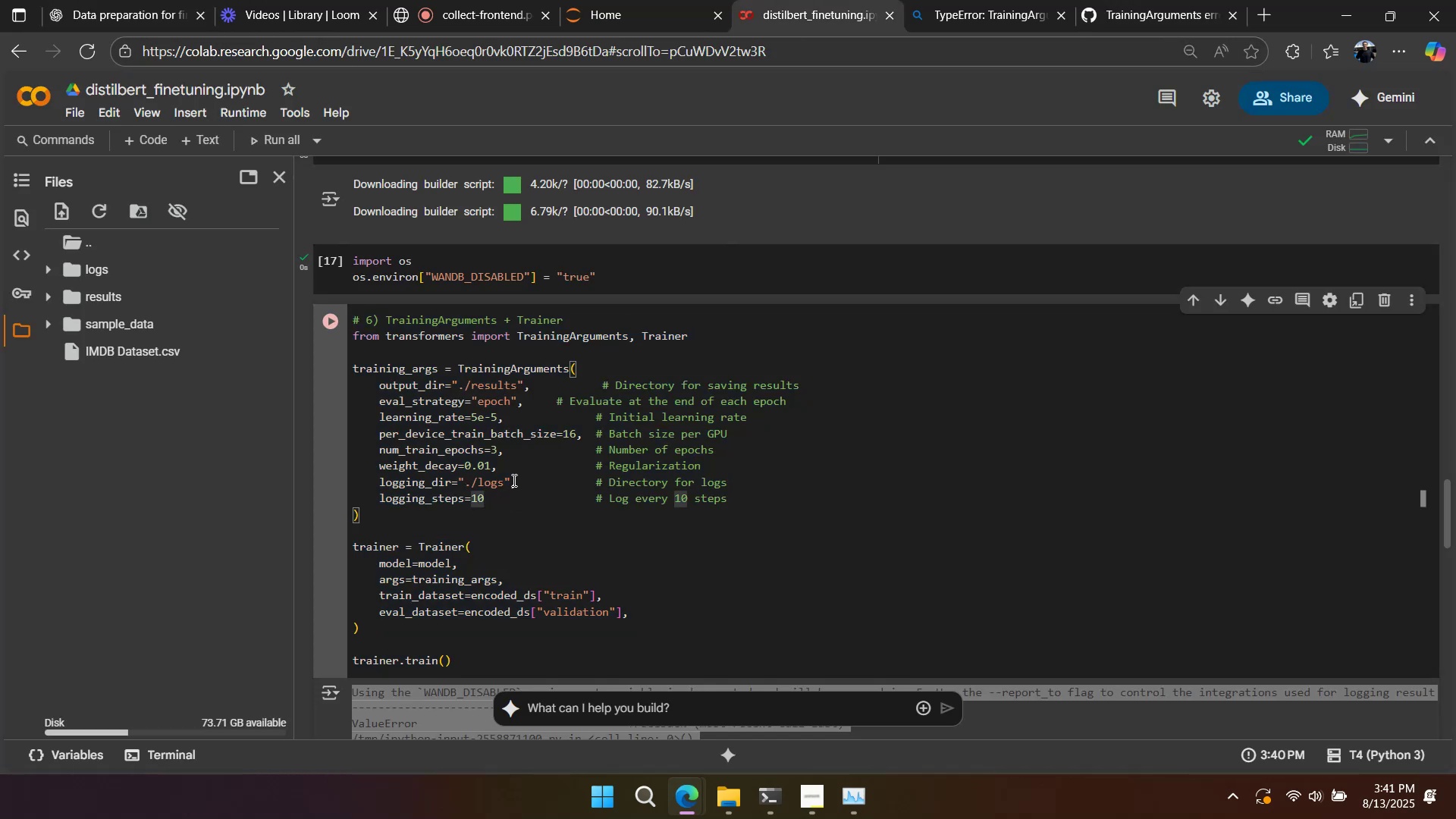 
key(Comma)
 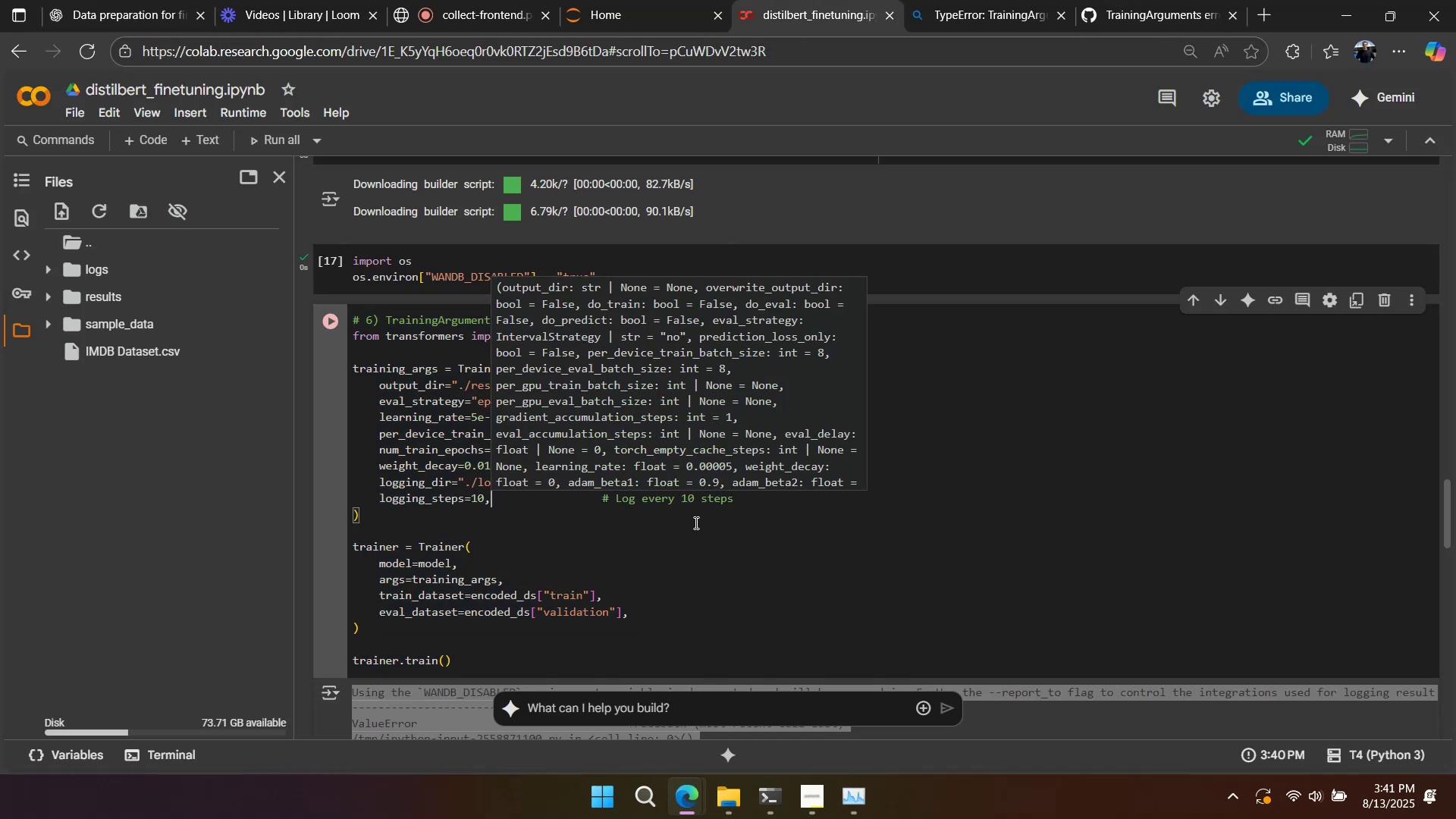 
left_click([752, 500])
 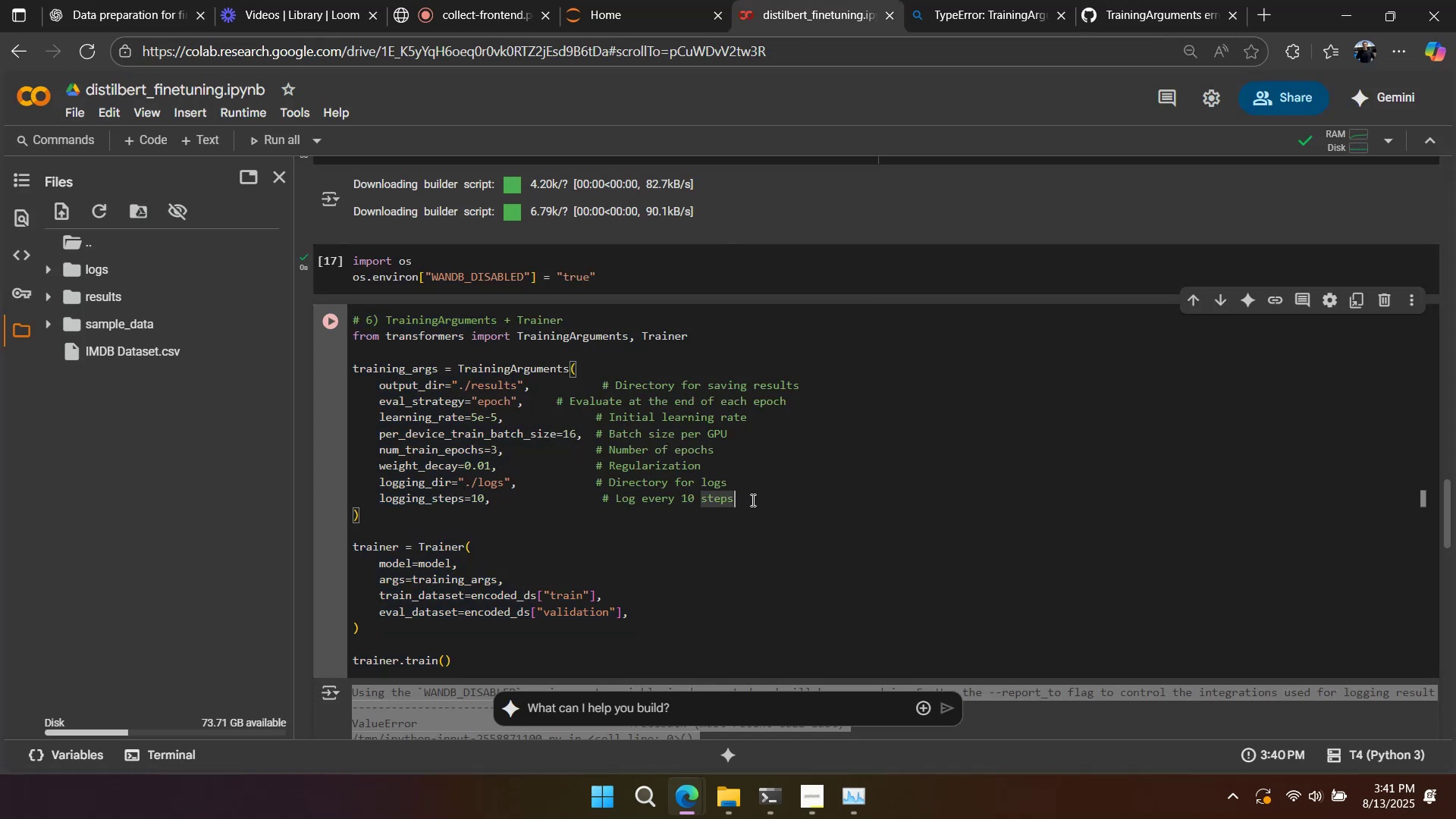 
key(Enter)
 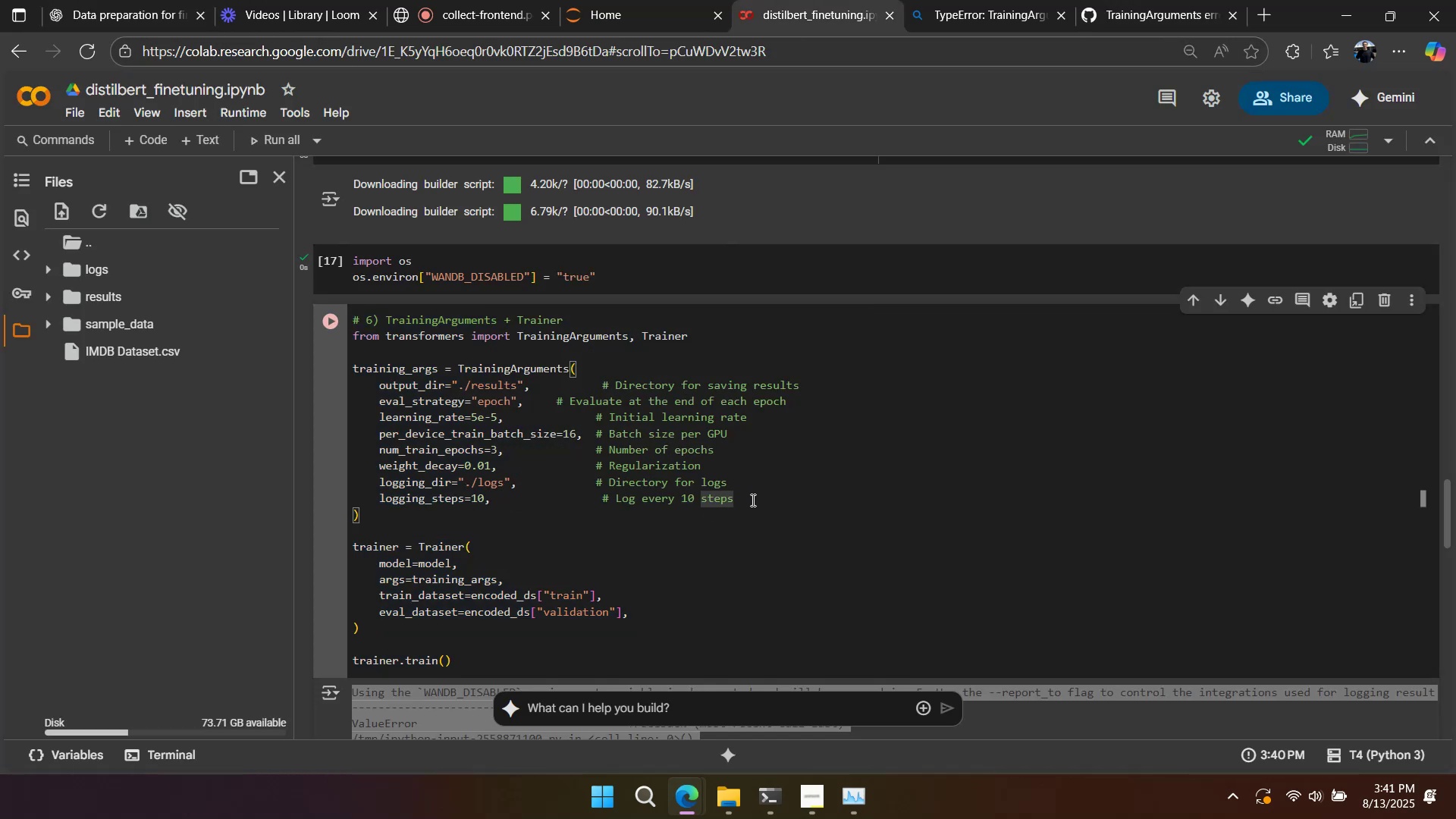 
key(Control+V)
 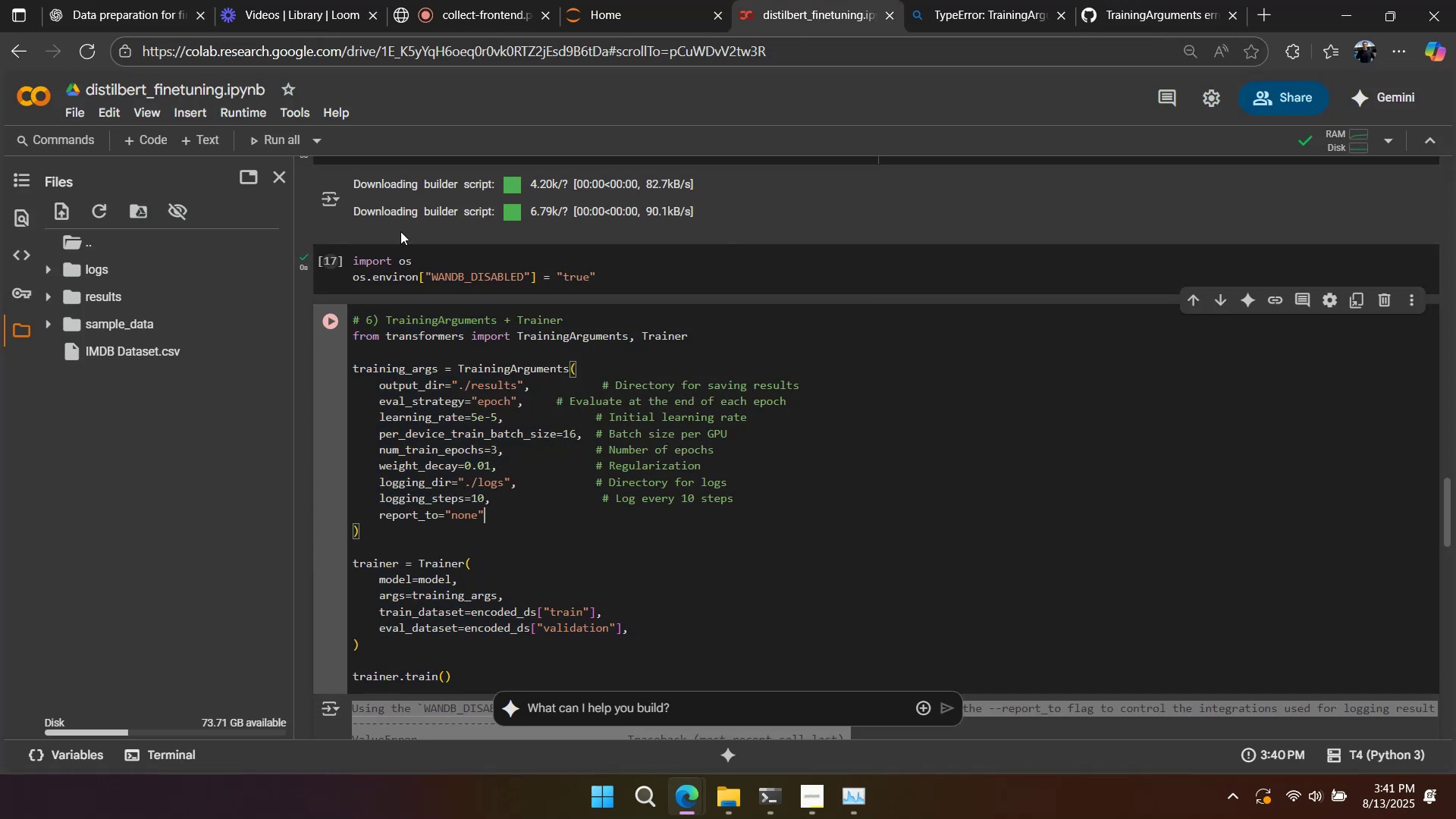 
left_click([406, 275])
 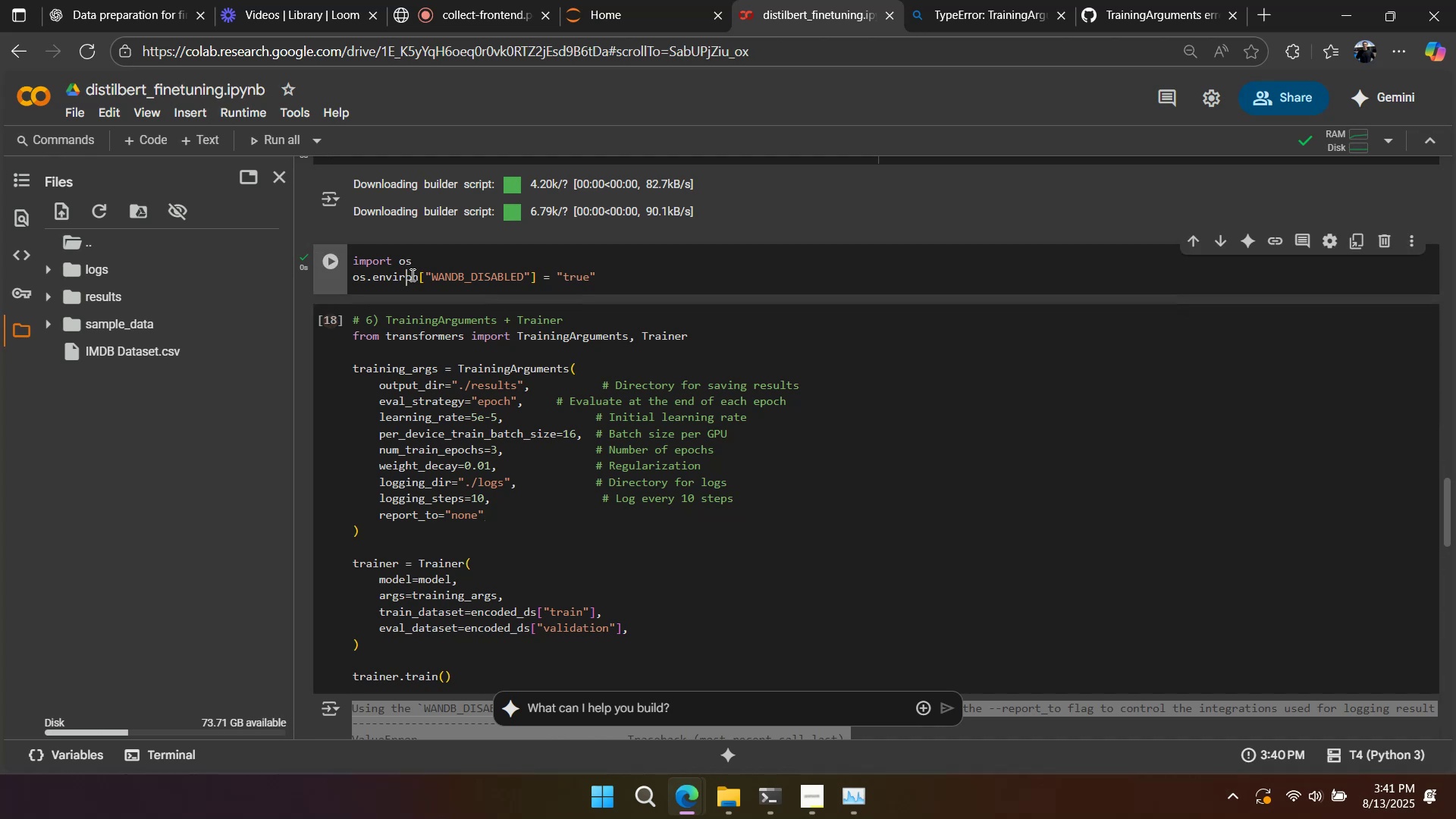 
left_click_drag(start_coordinate=[431, 279], to_coordinate=[419, 243])
 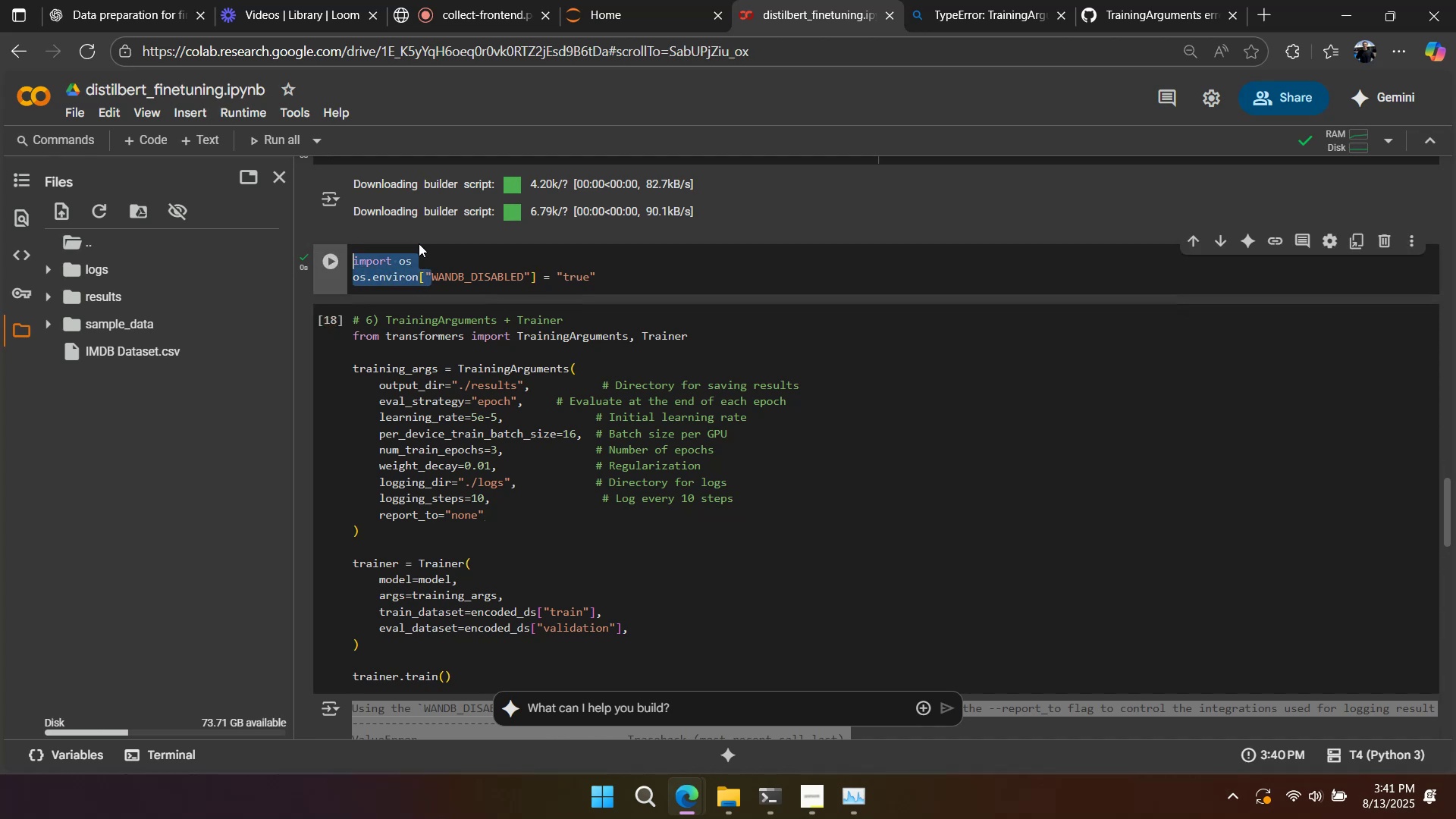 
key(Control+Slash)
 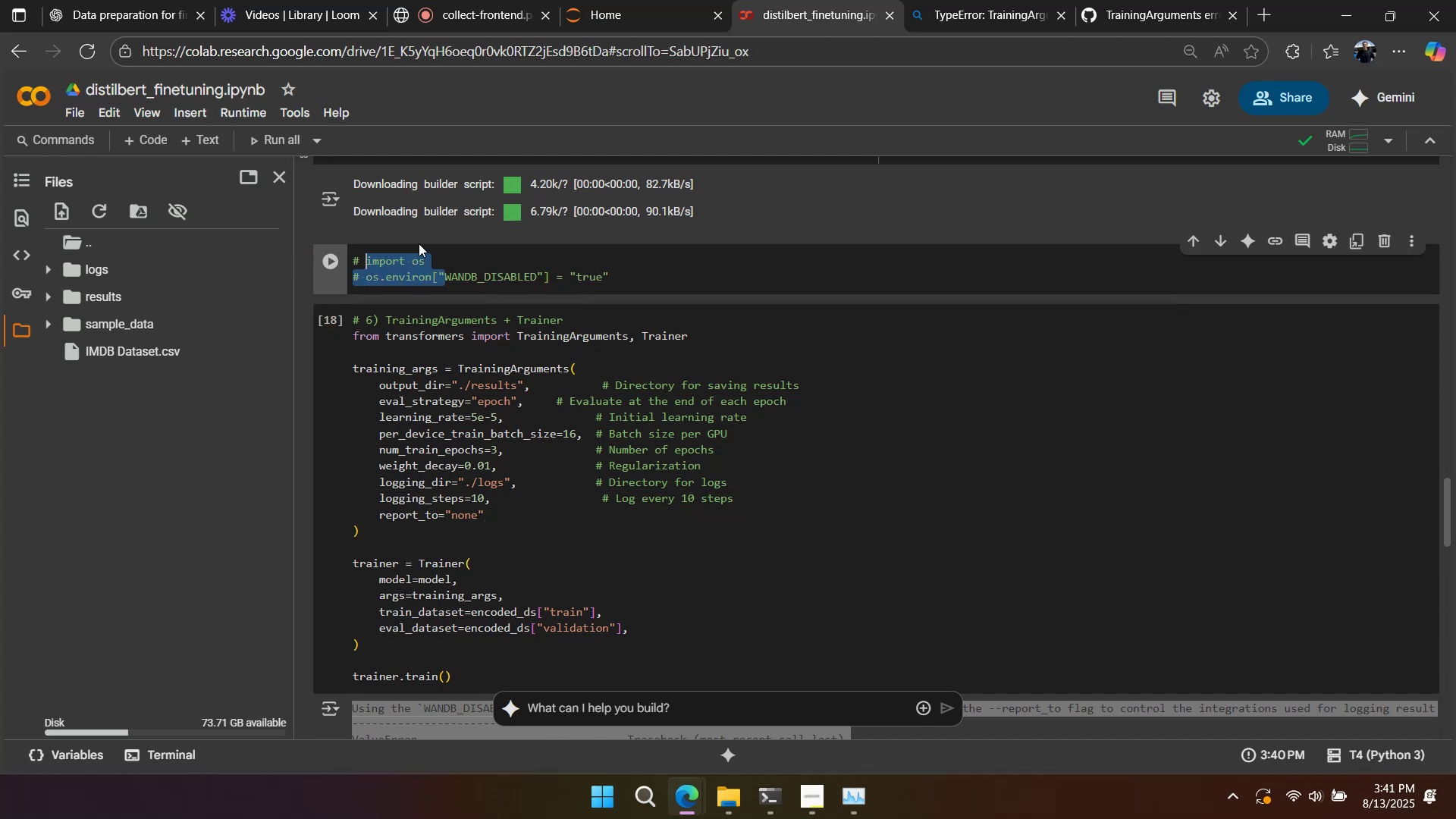 
key(Shift+Enter)
 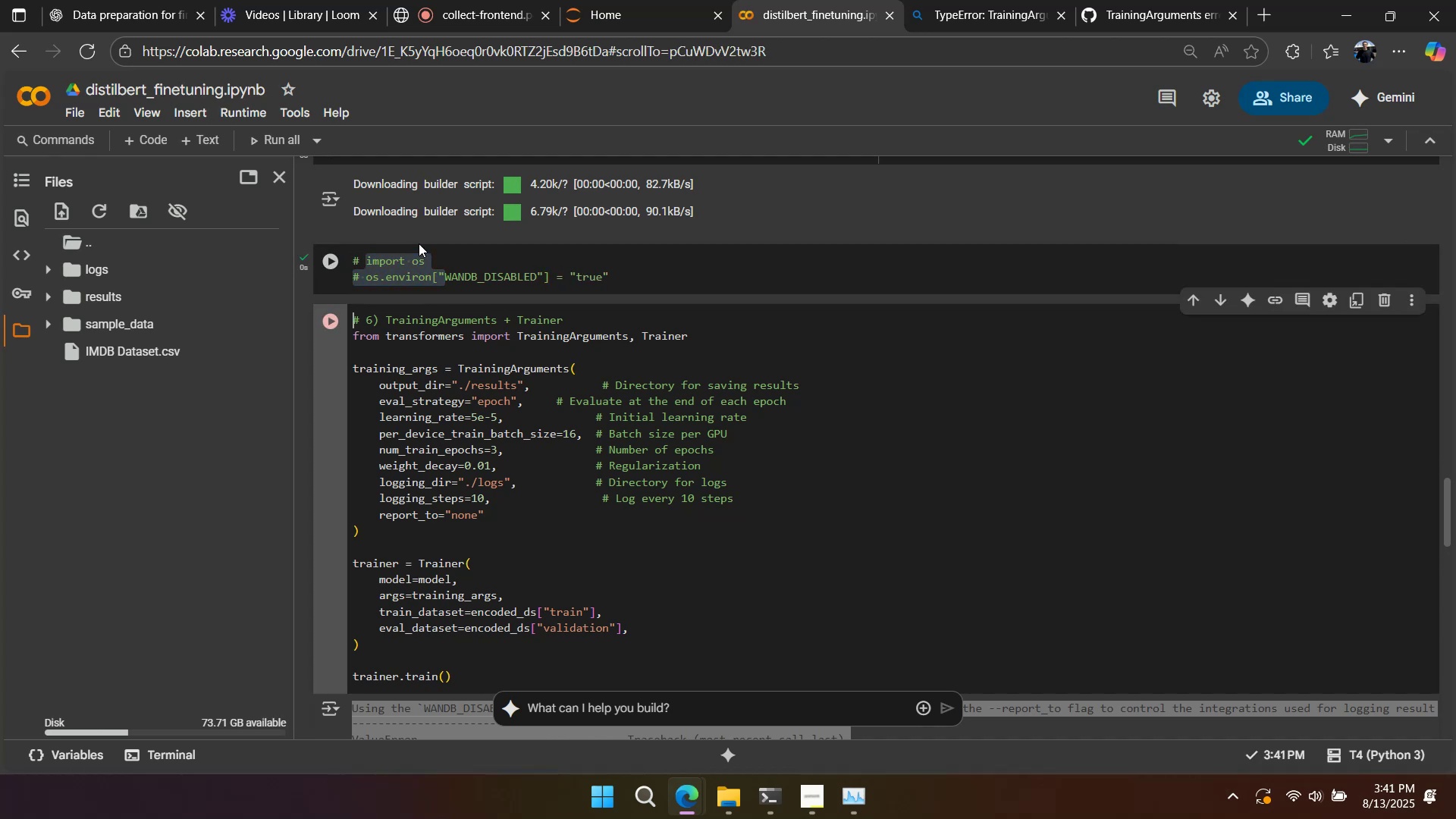 
key(Shift+Enter)
 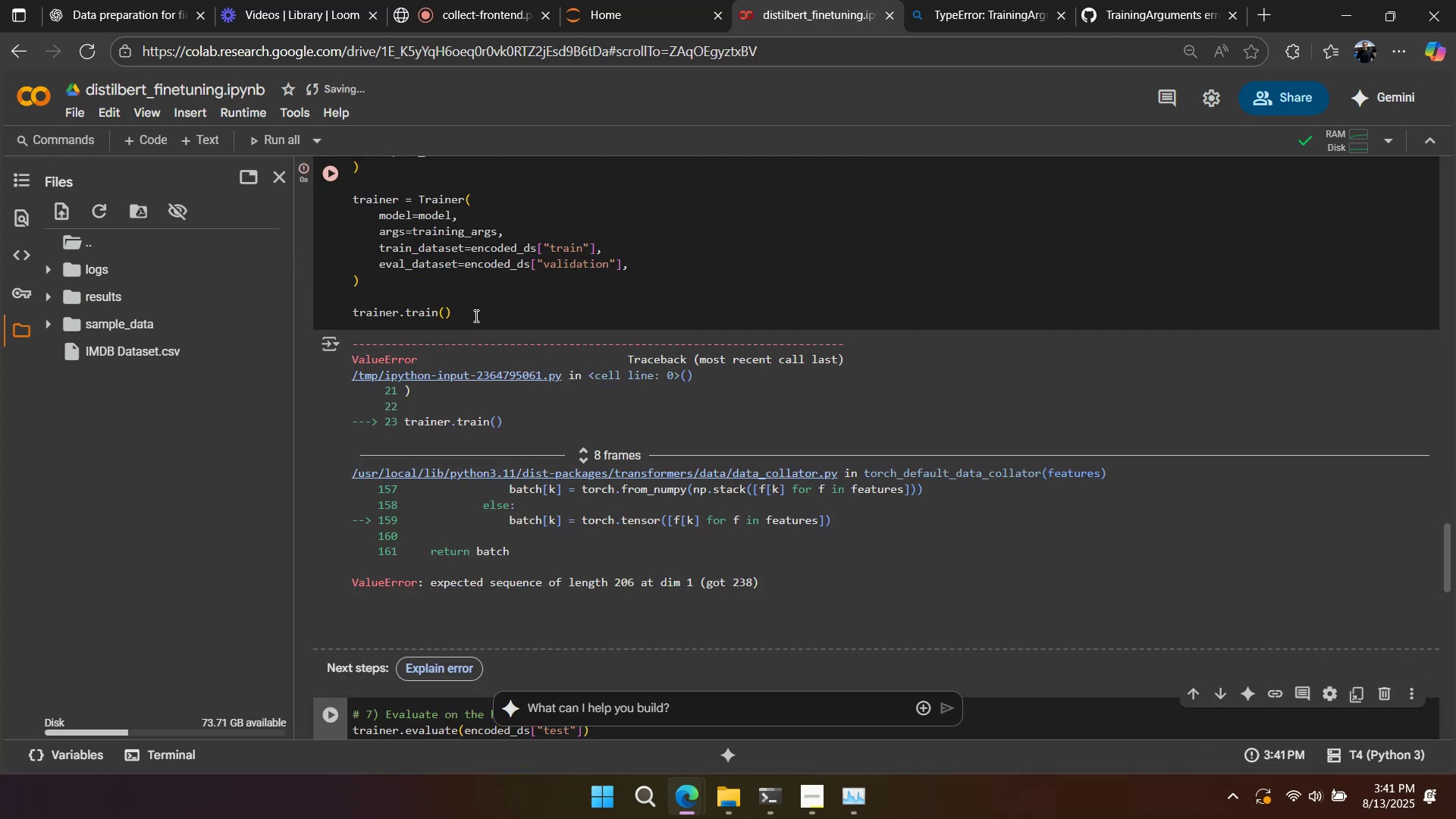 
left_click_drag(start_coordinate=[799, 617], to_coordinate=[322, 369])
 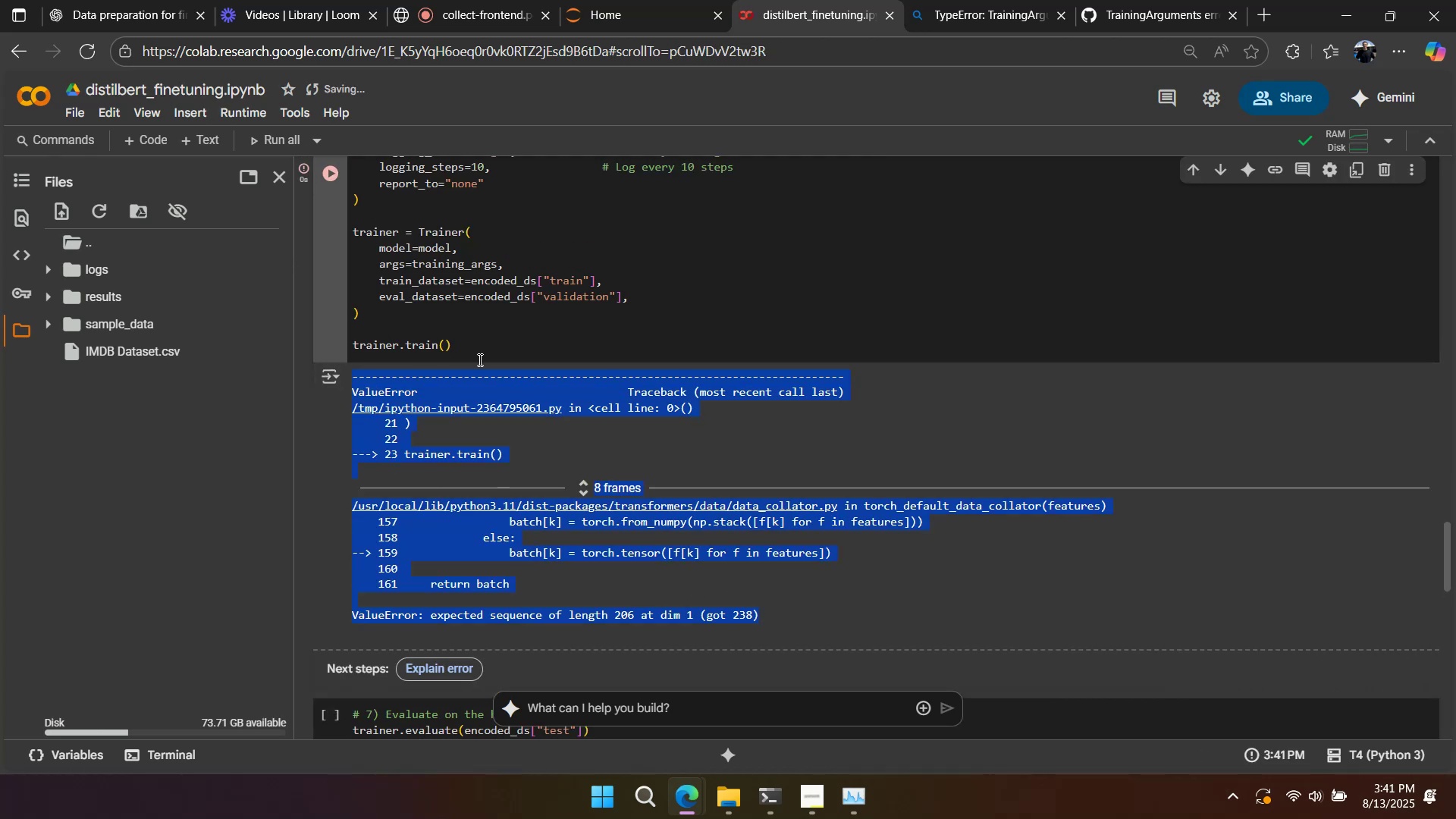 
scroll: coordinate [500, 369], scroll_direction: up, amount: 2.0
 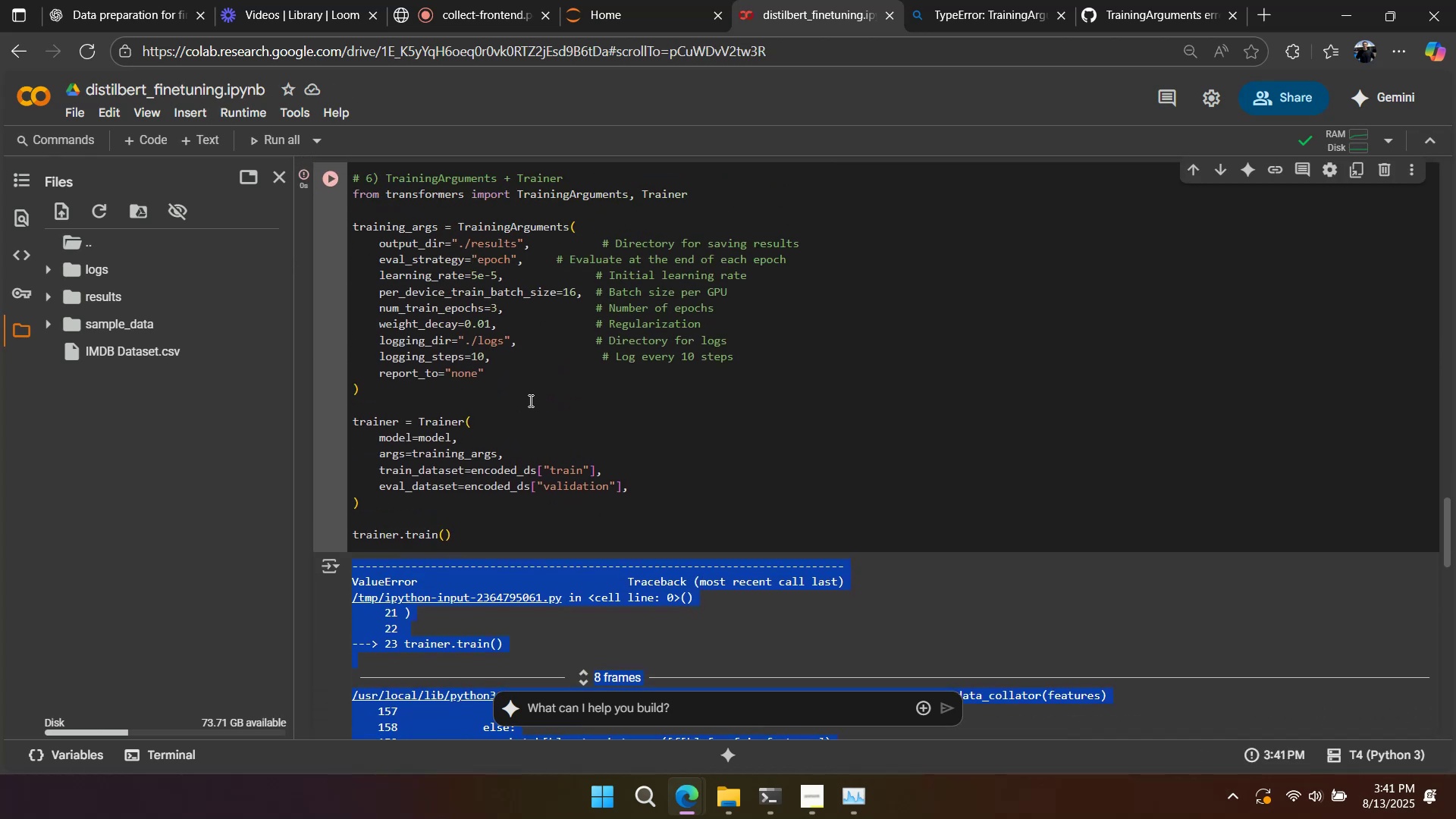 
left_click([530, 400])
 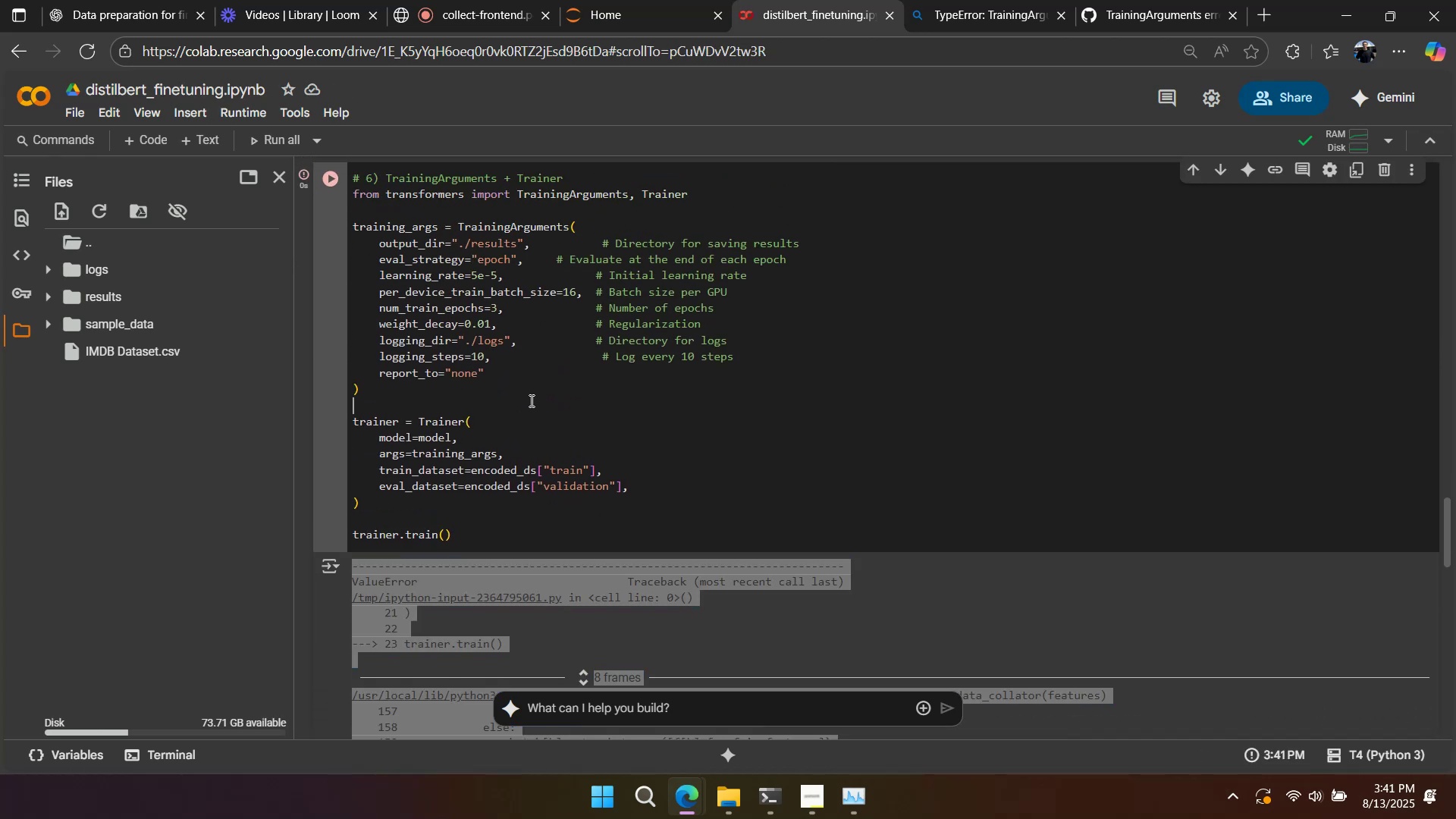 
key(Control+A)
 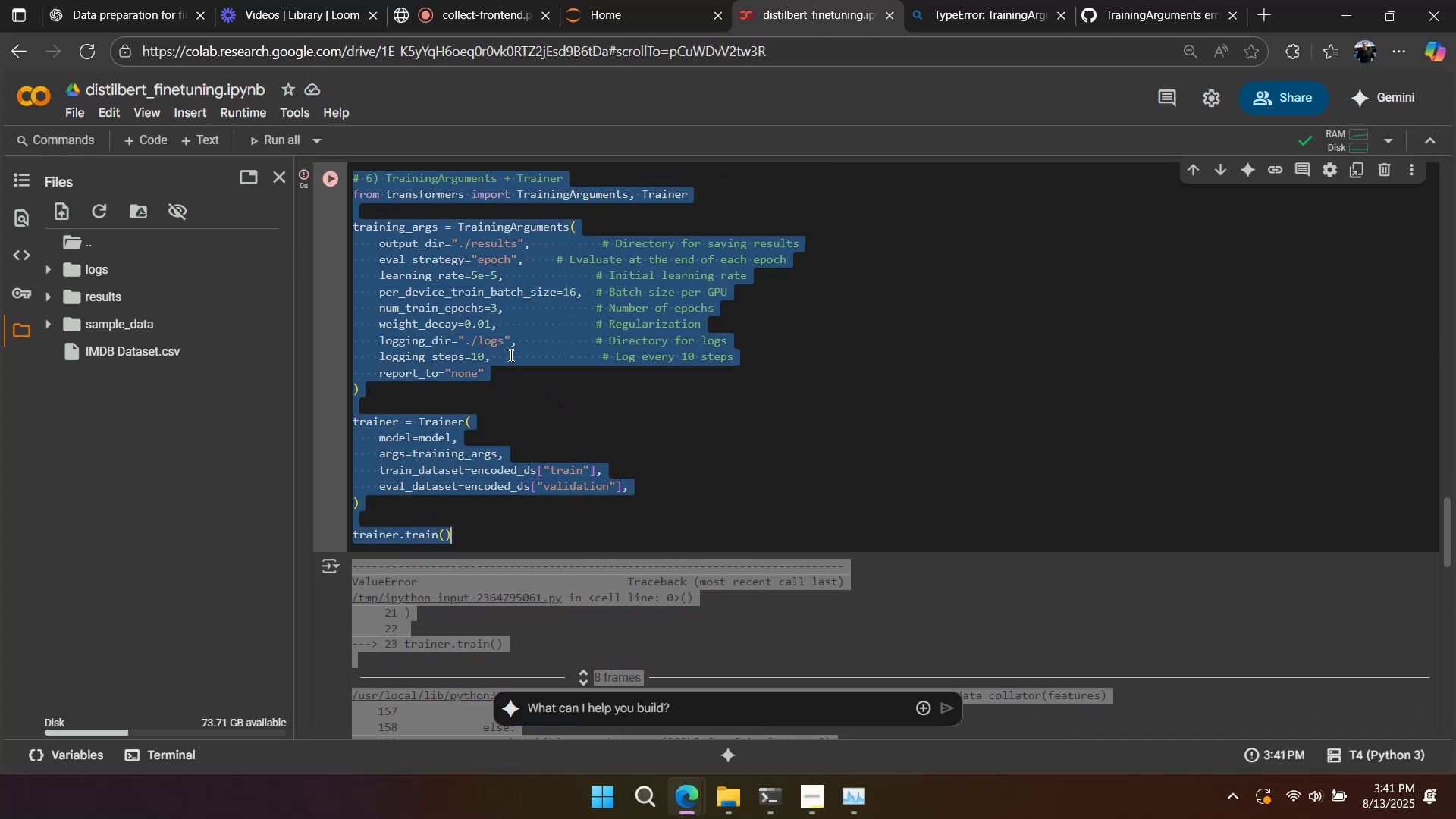 
key(Control+C)
 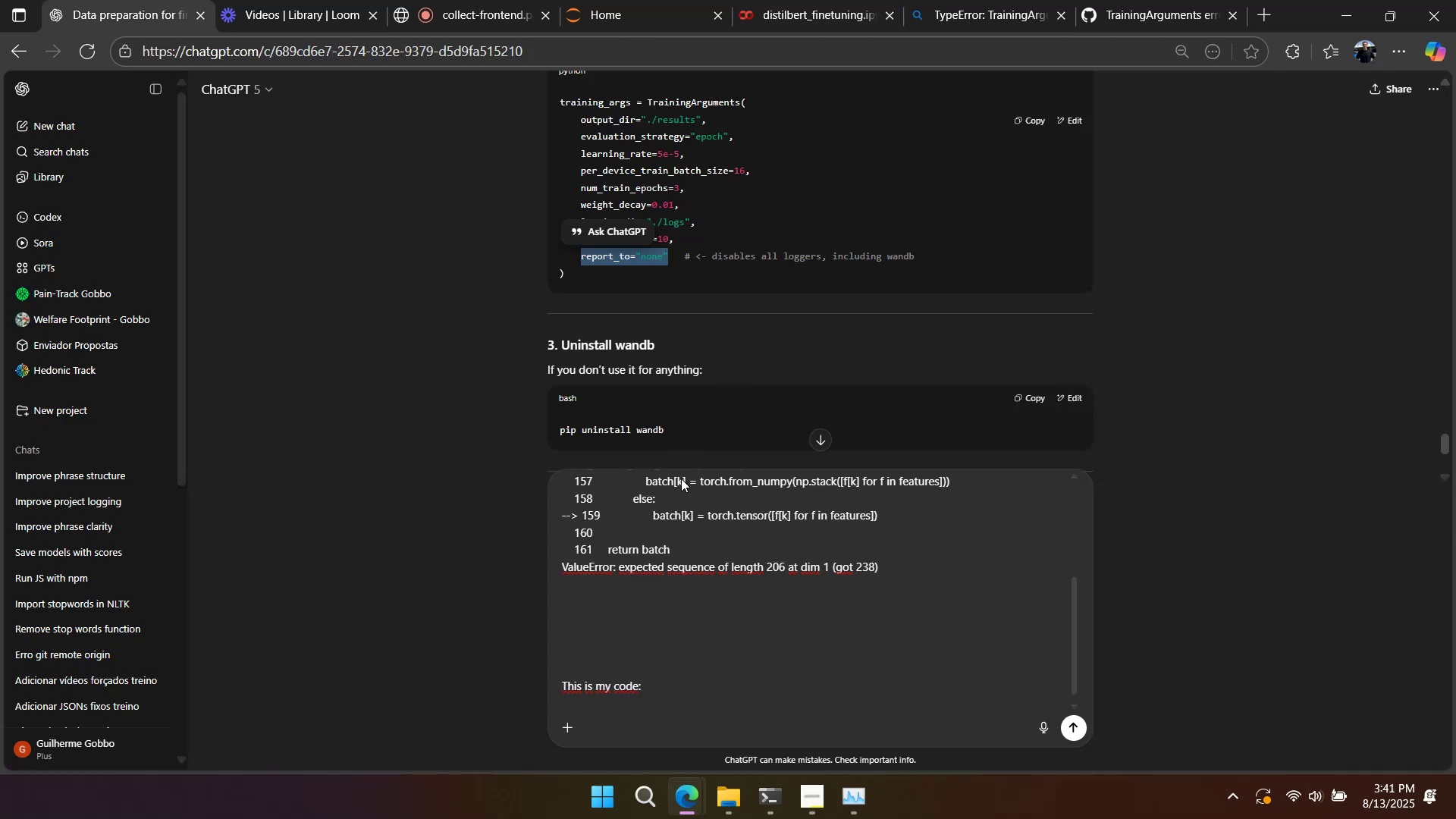 
left_click([669, 711])
 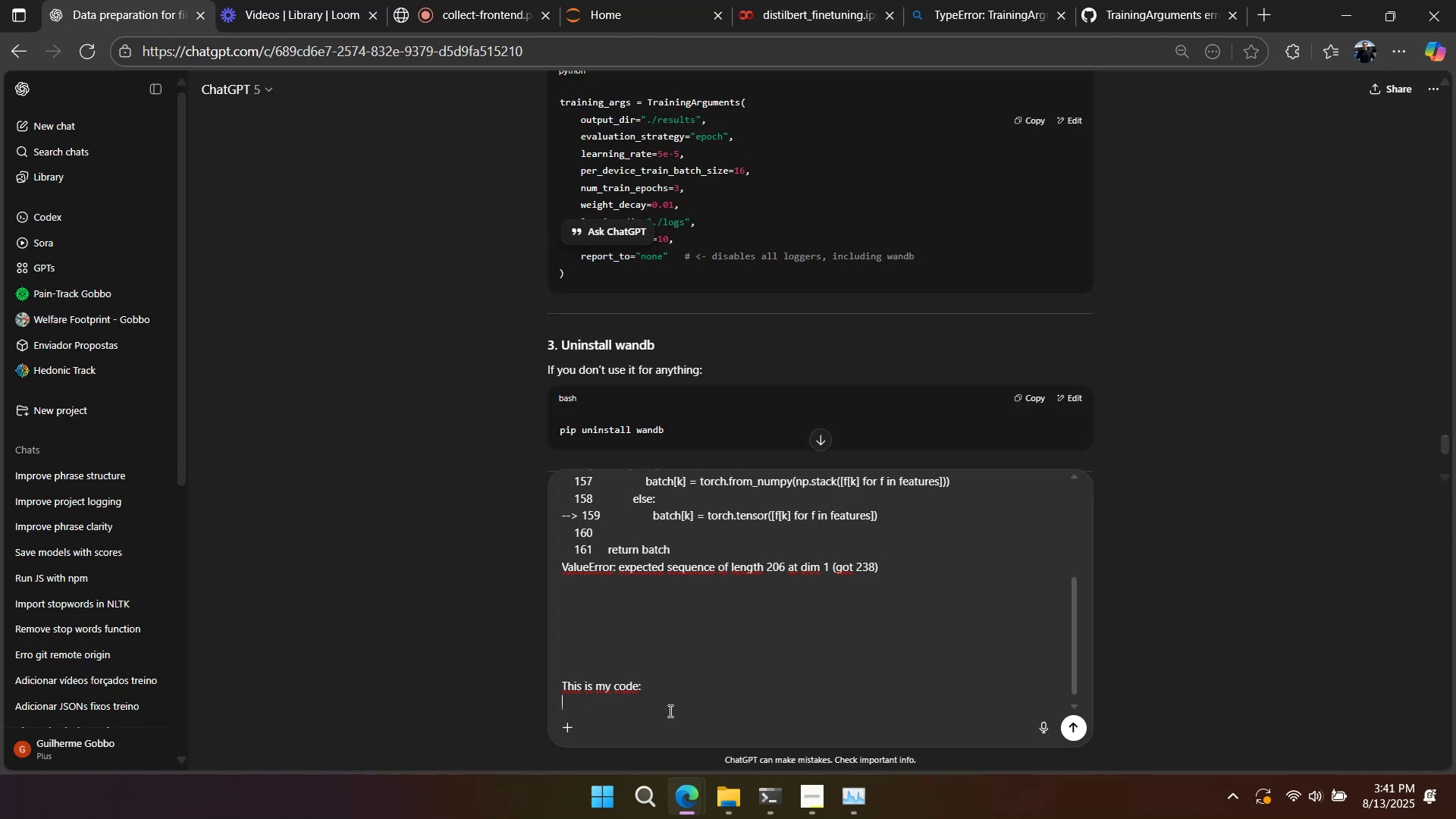 
key(Control+V)
 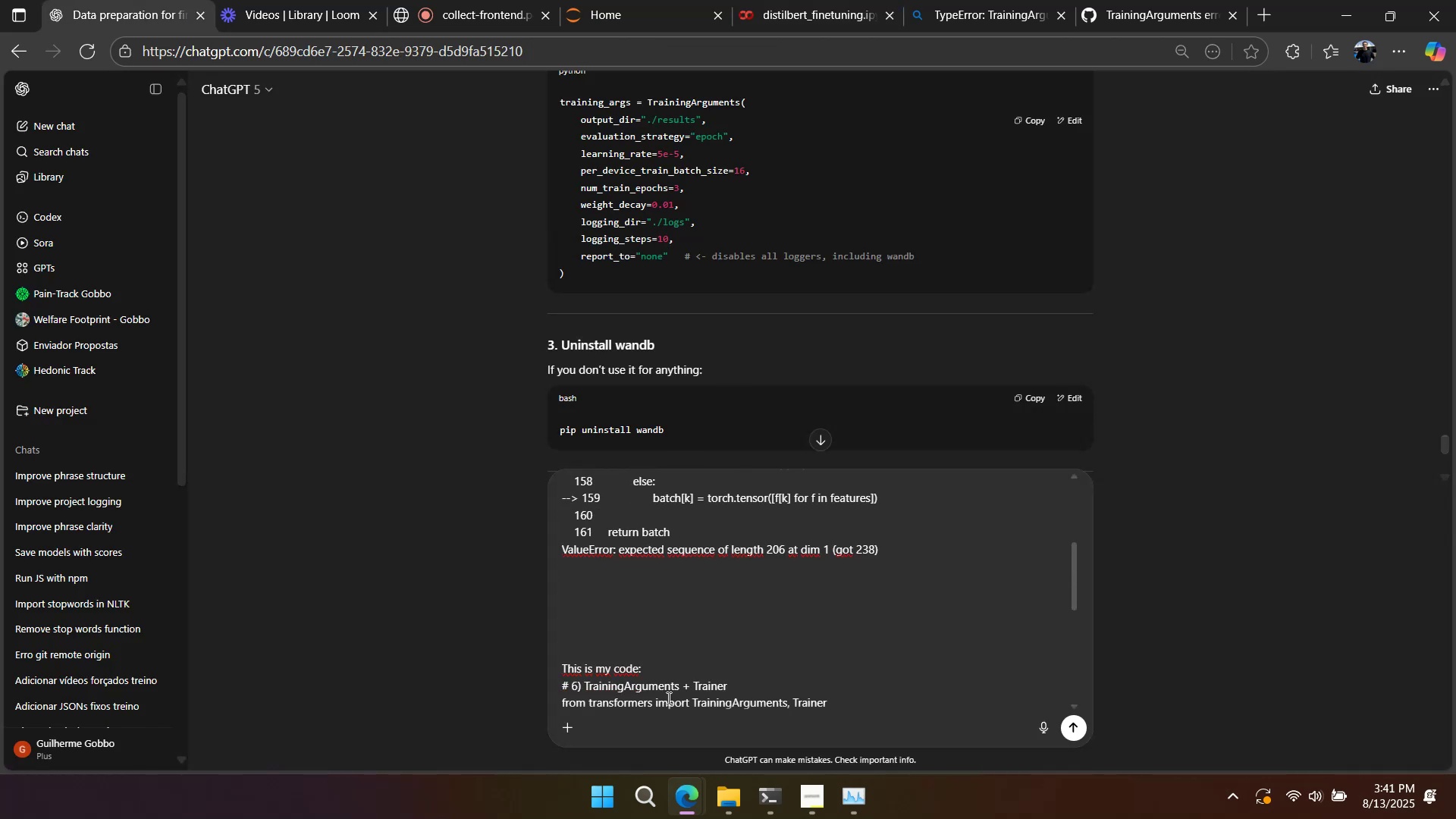 
key(Enter)
 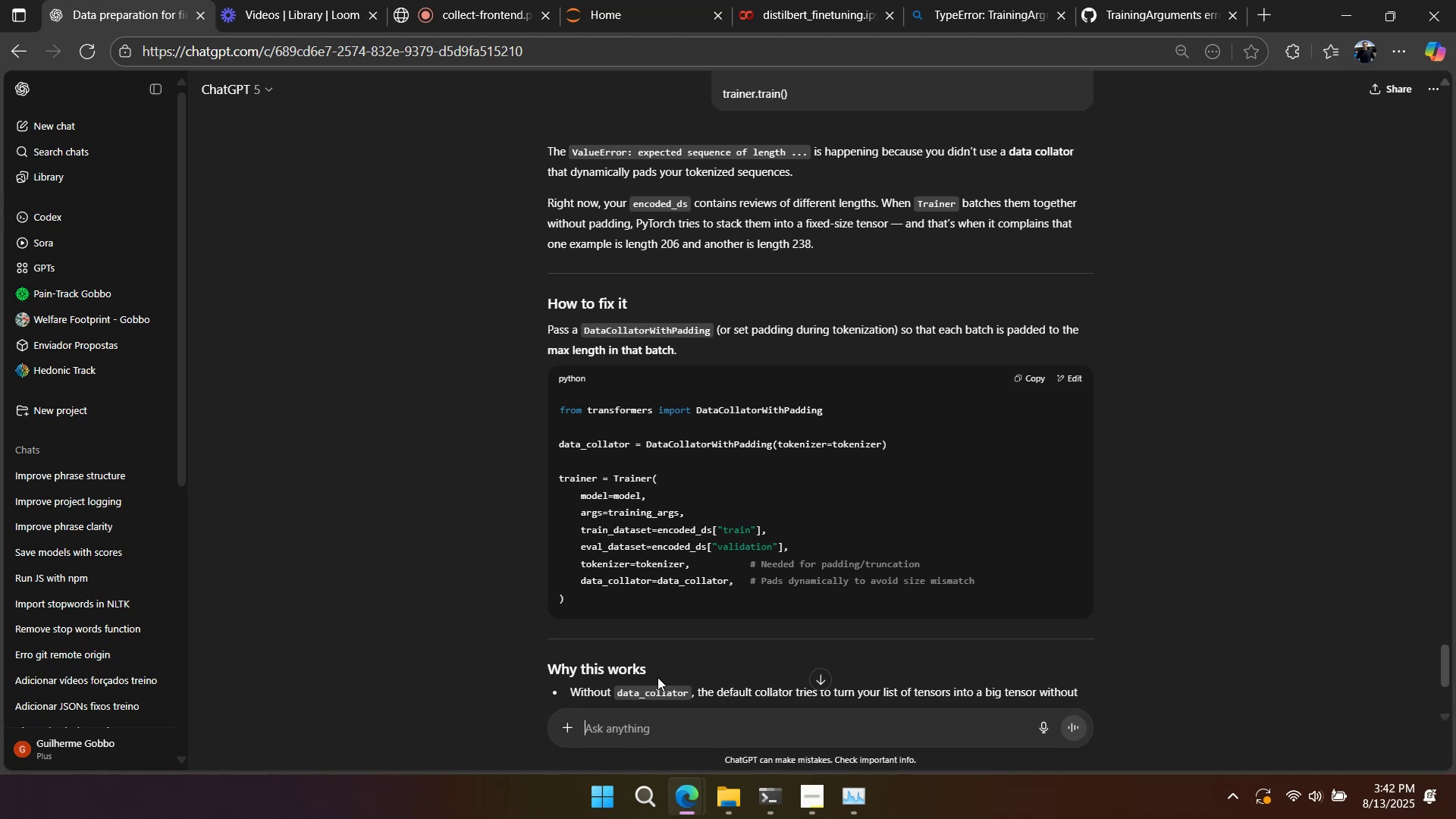 
wait(60.49)
 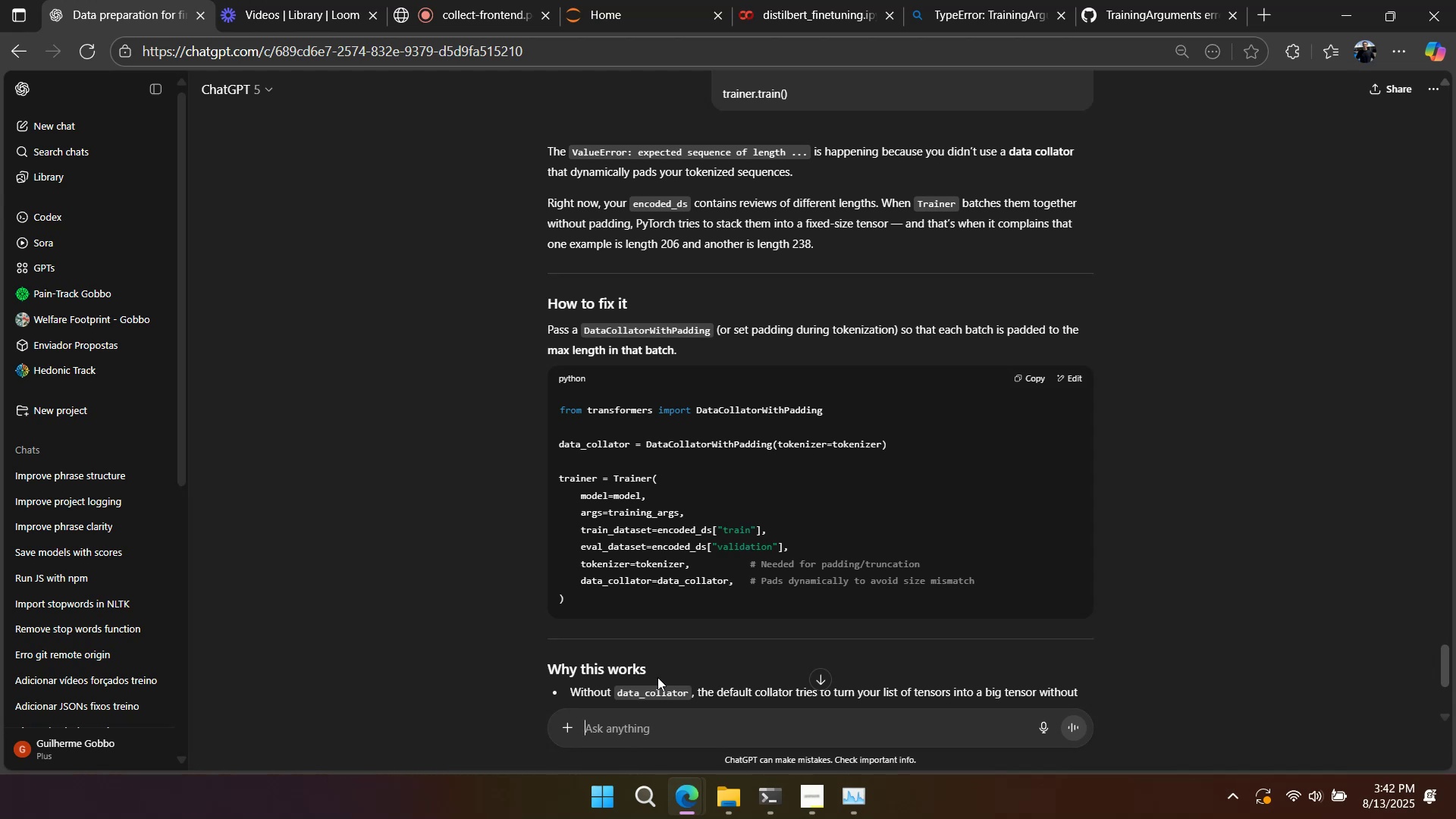 
right_click([859, 451])
 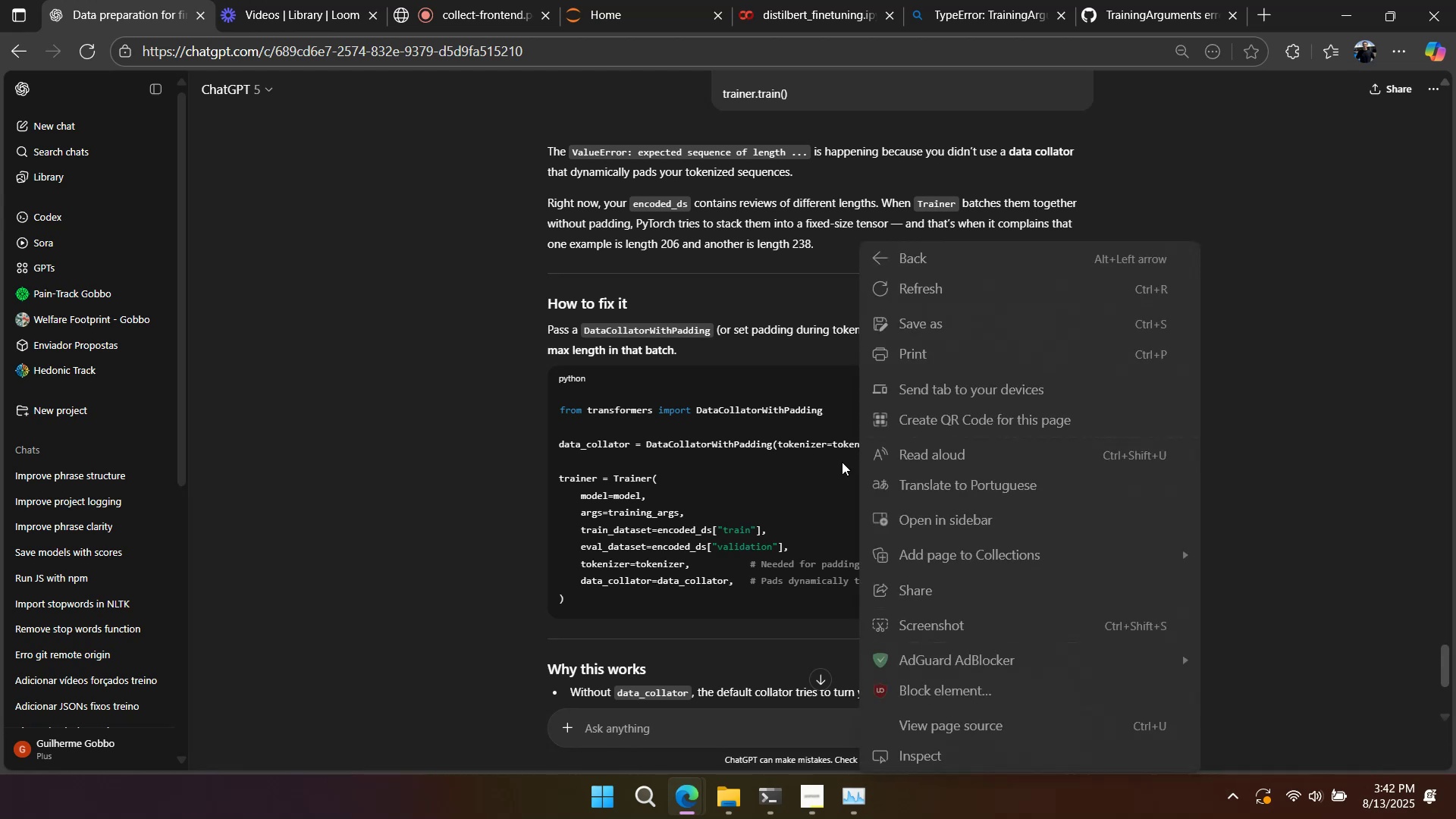 
left_click([797, 482])
 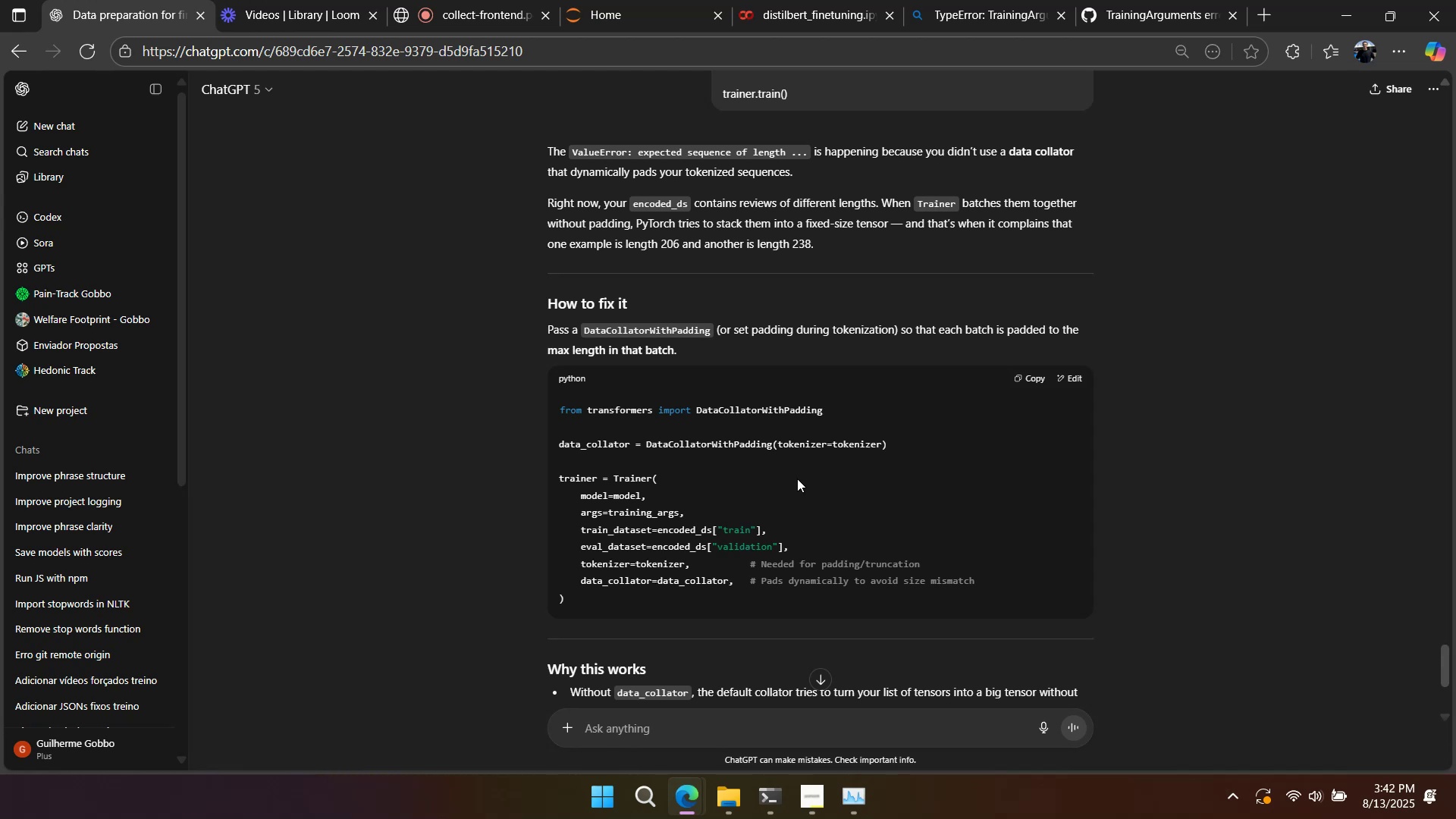 
wait(15.22)
 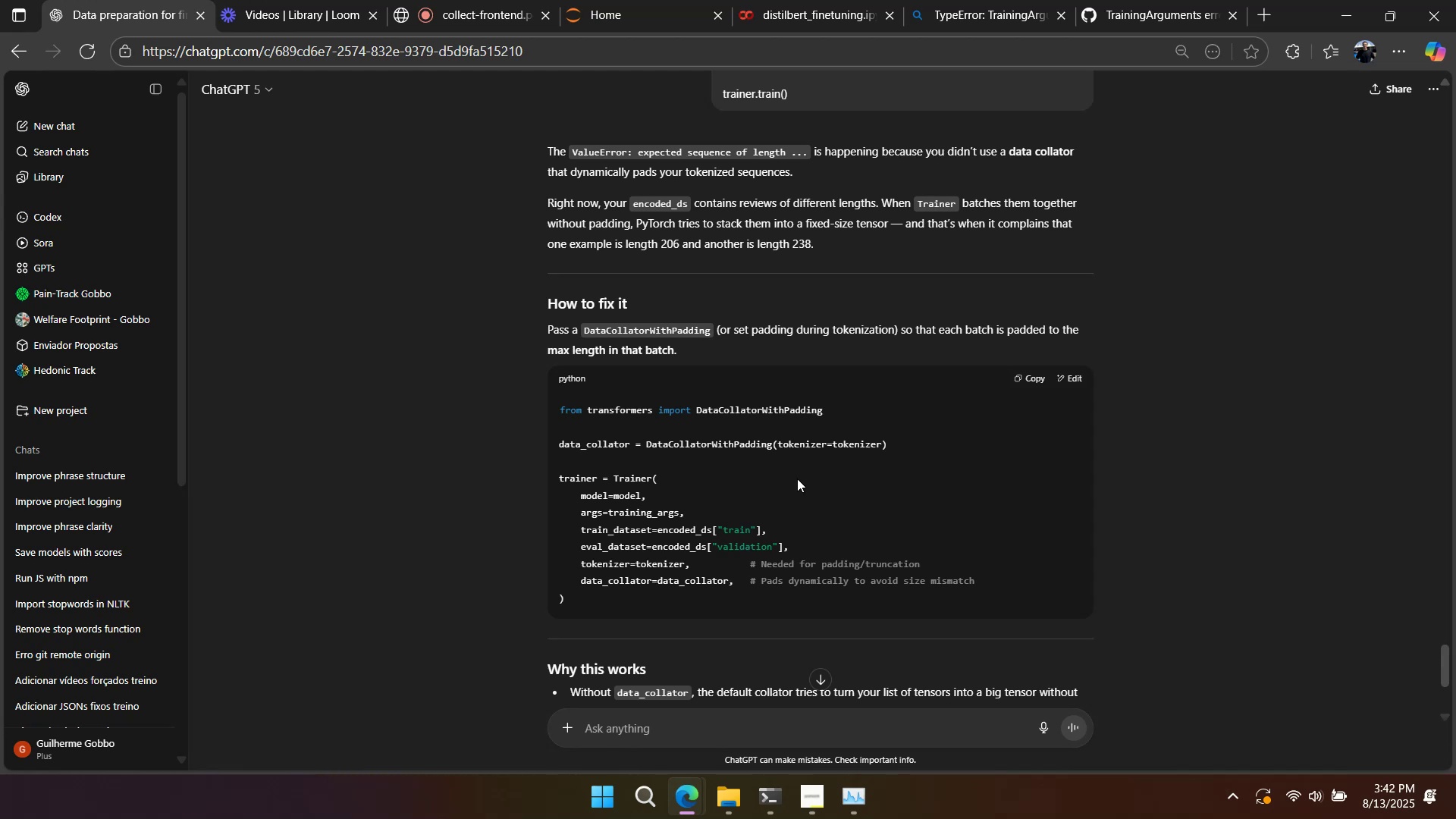 
scroll: coordinate [804, 412], scroll_direction: down, amount: 3.0
 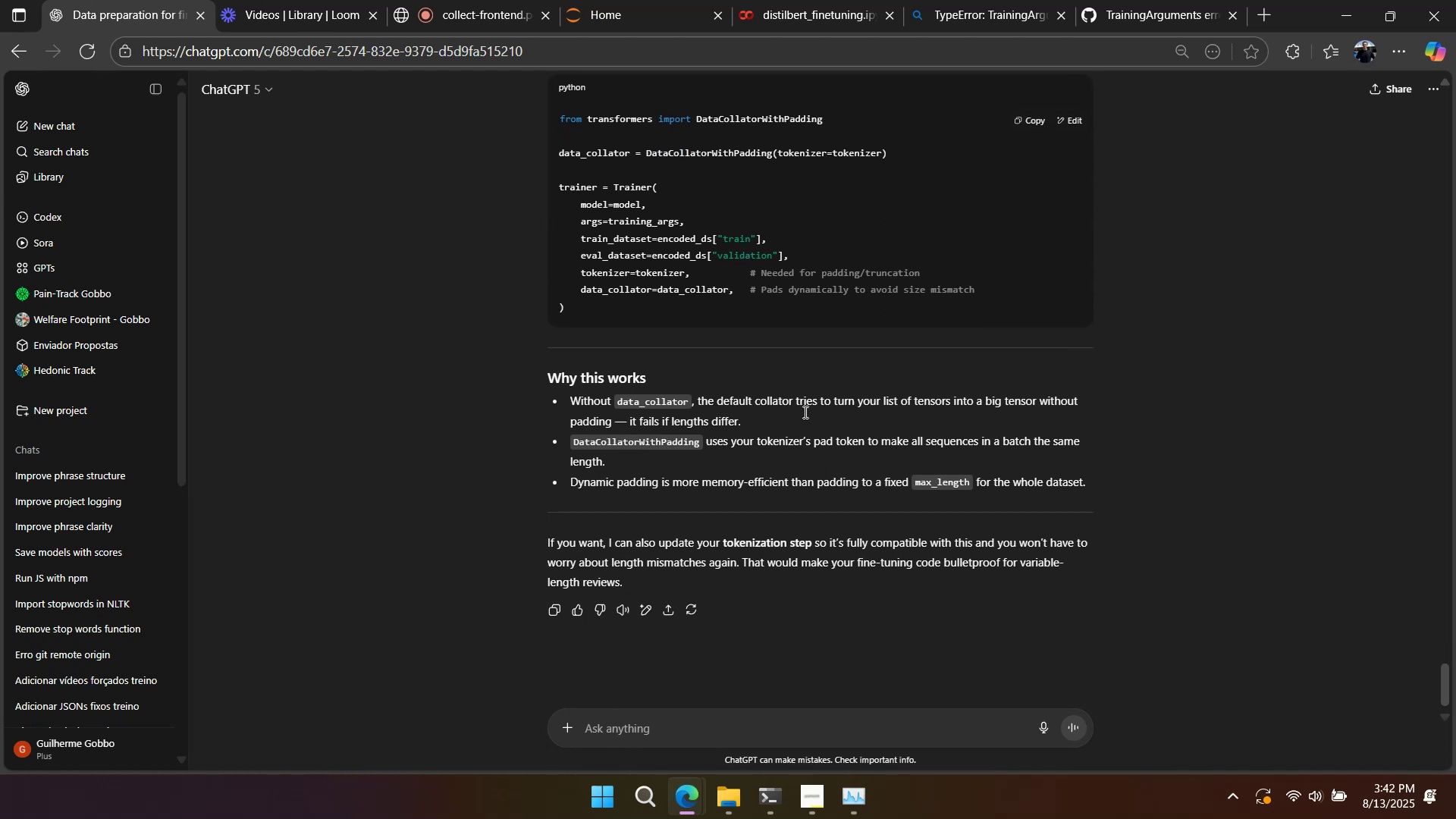 
scroll: coordinate [804, 412], scroll_direction: up, amount: 1.0
 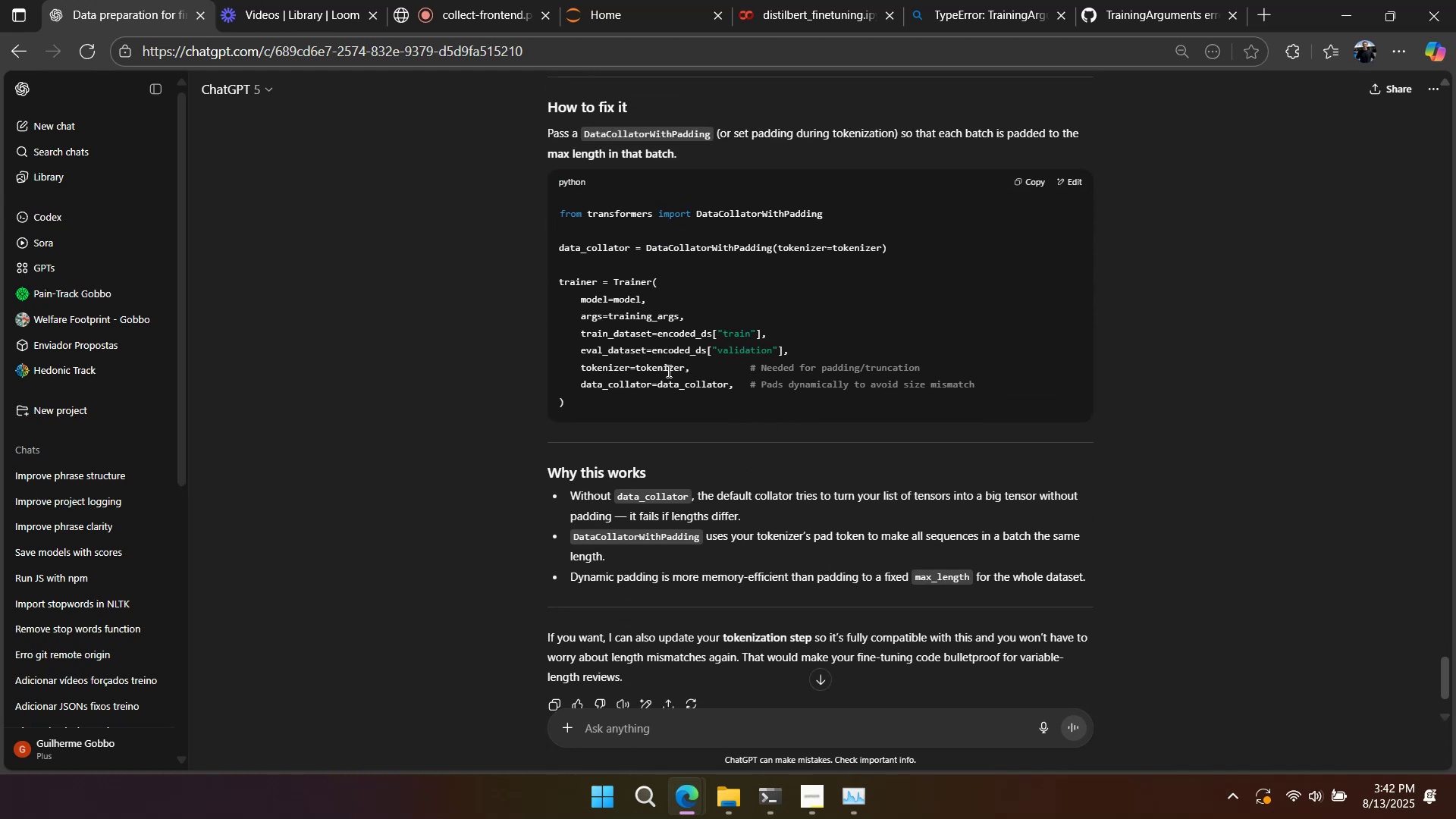 
left_click_drag(start_coordinate=[579, 403], to_coordinate=[550, 278])
 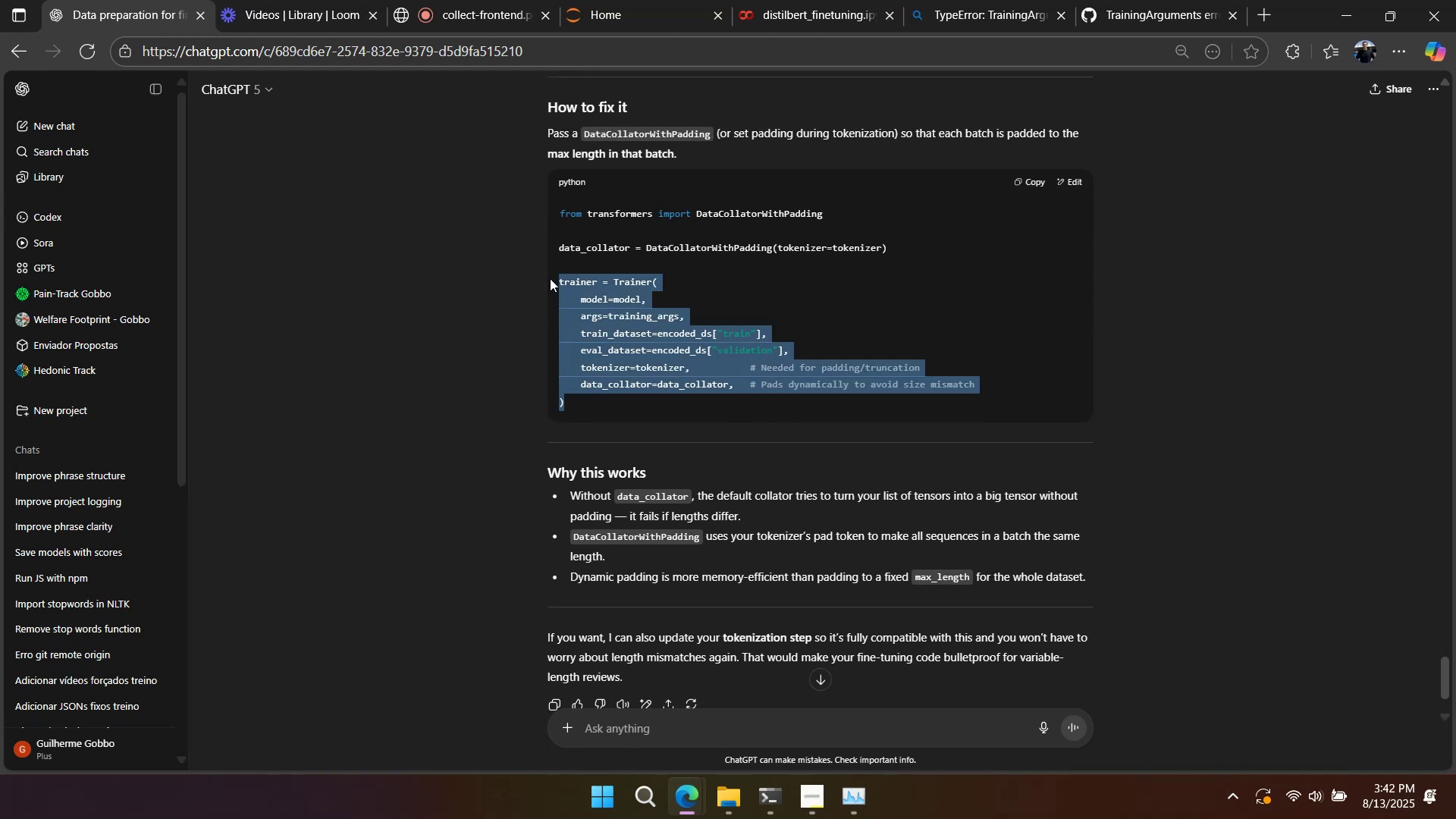 
key(Control+C)
 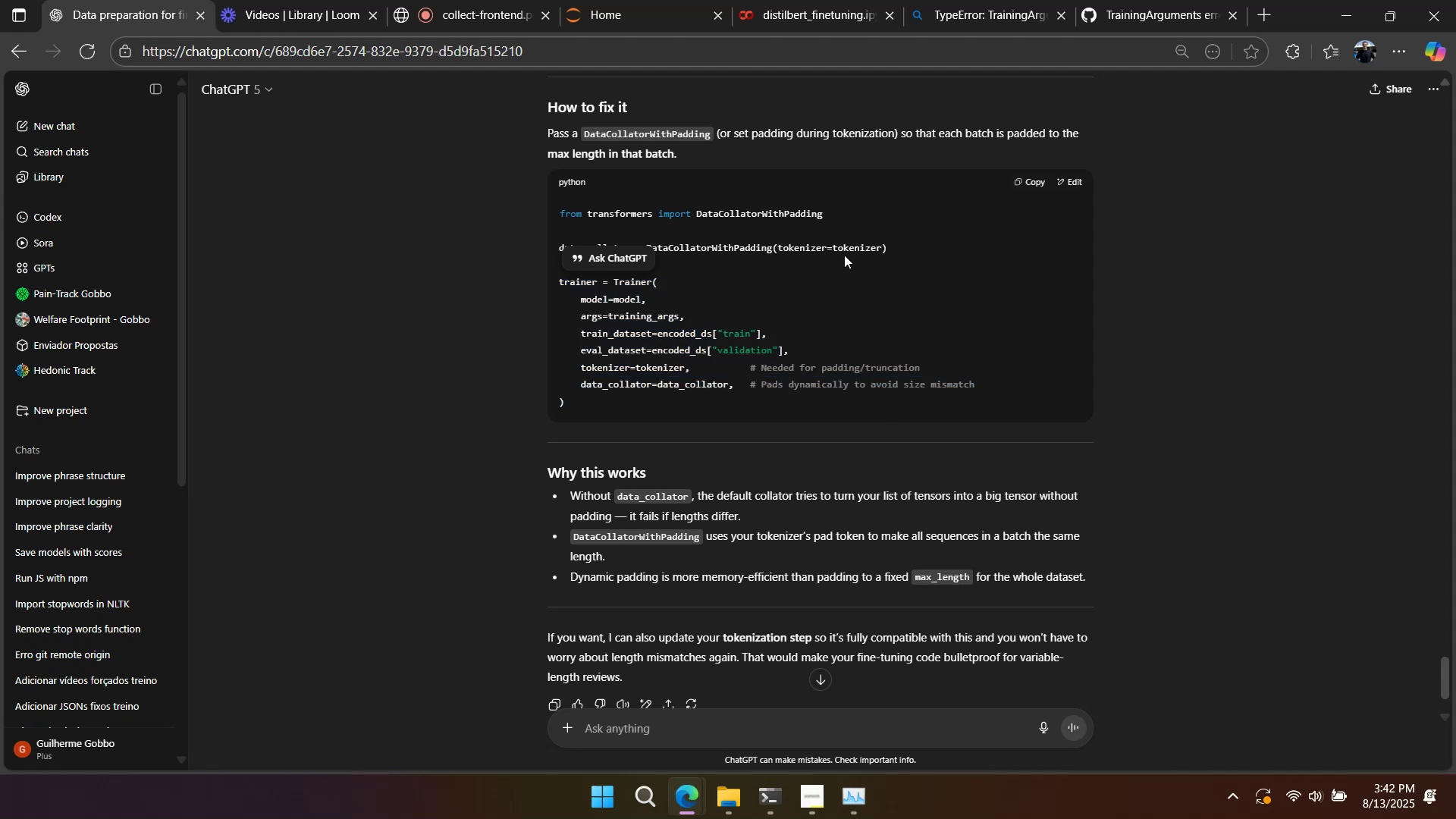 
double_click([844, 254])
 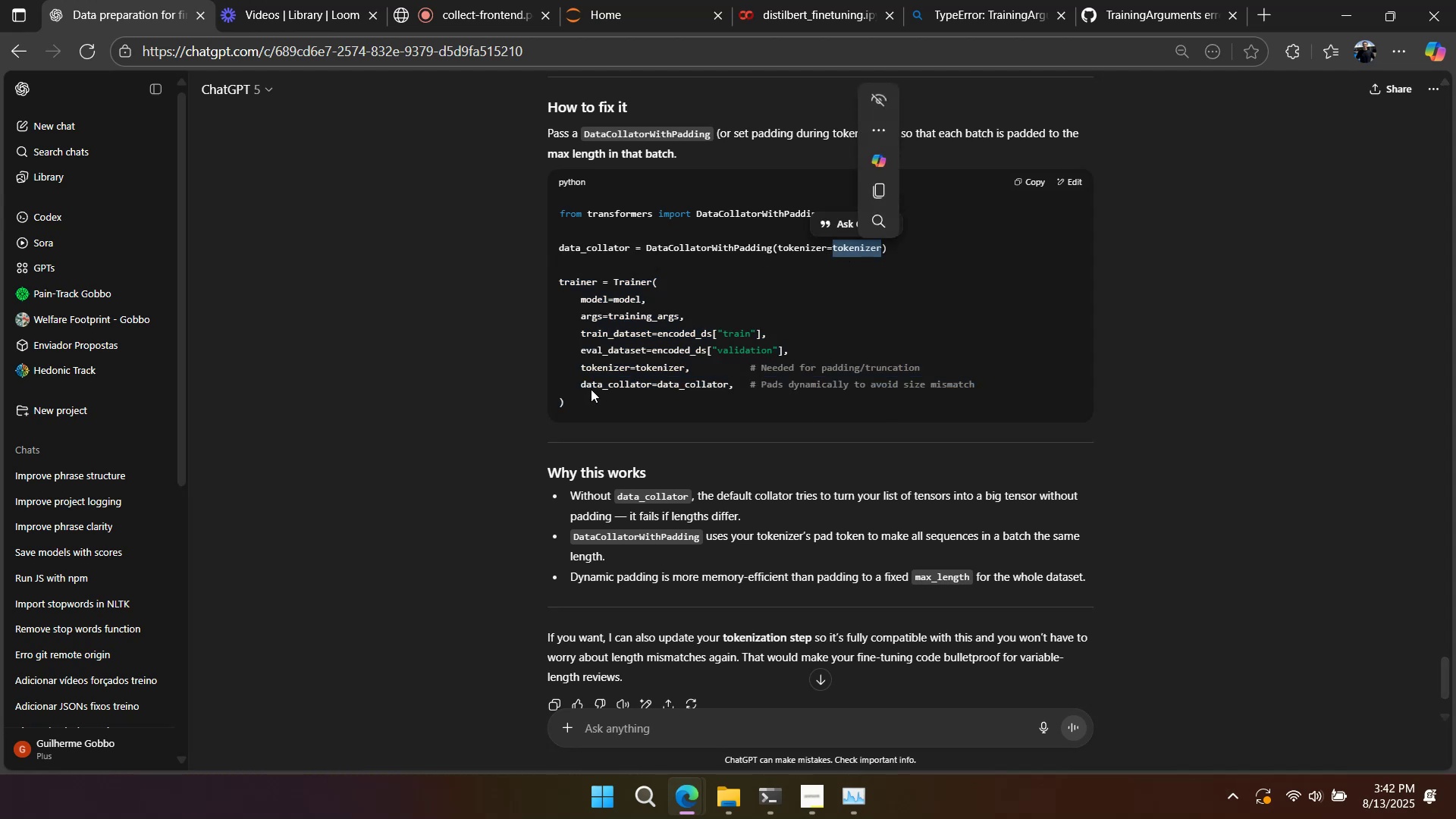 
left_click_drag(start_coordinate=[585, 400], to_coordinate=[551, 253])
 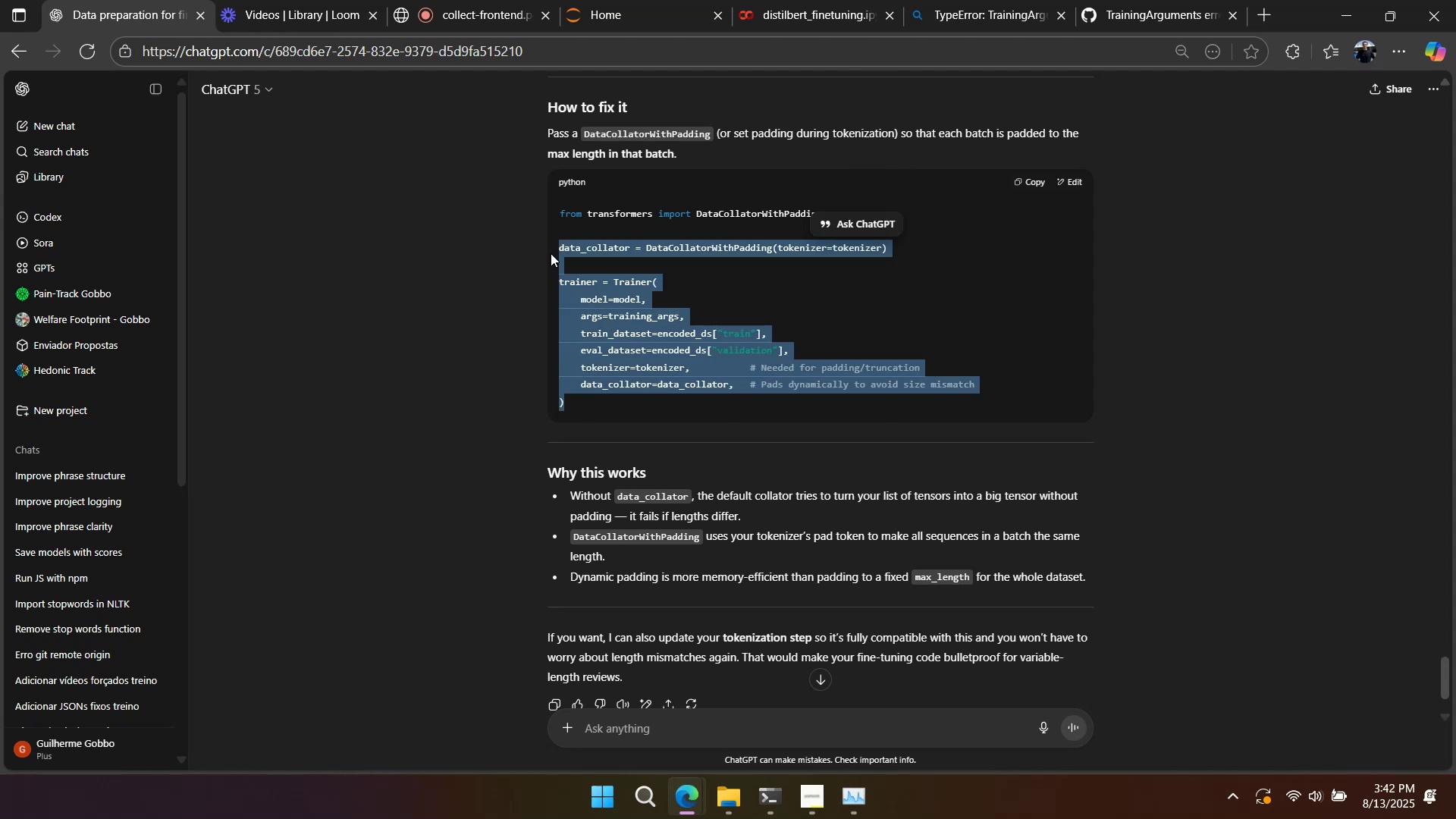 
key(Control+ControlLeft)
 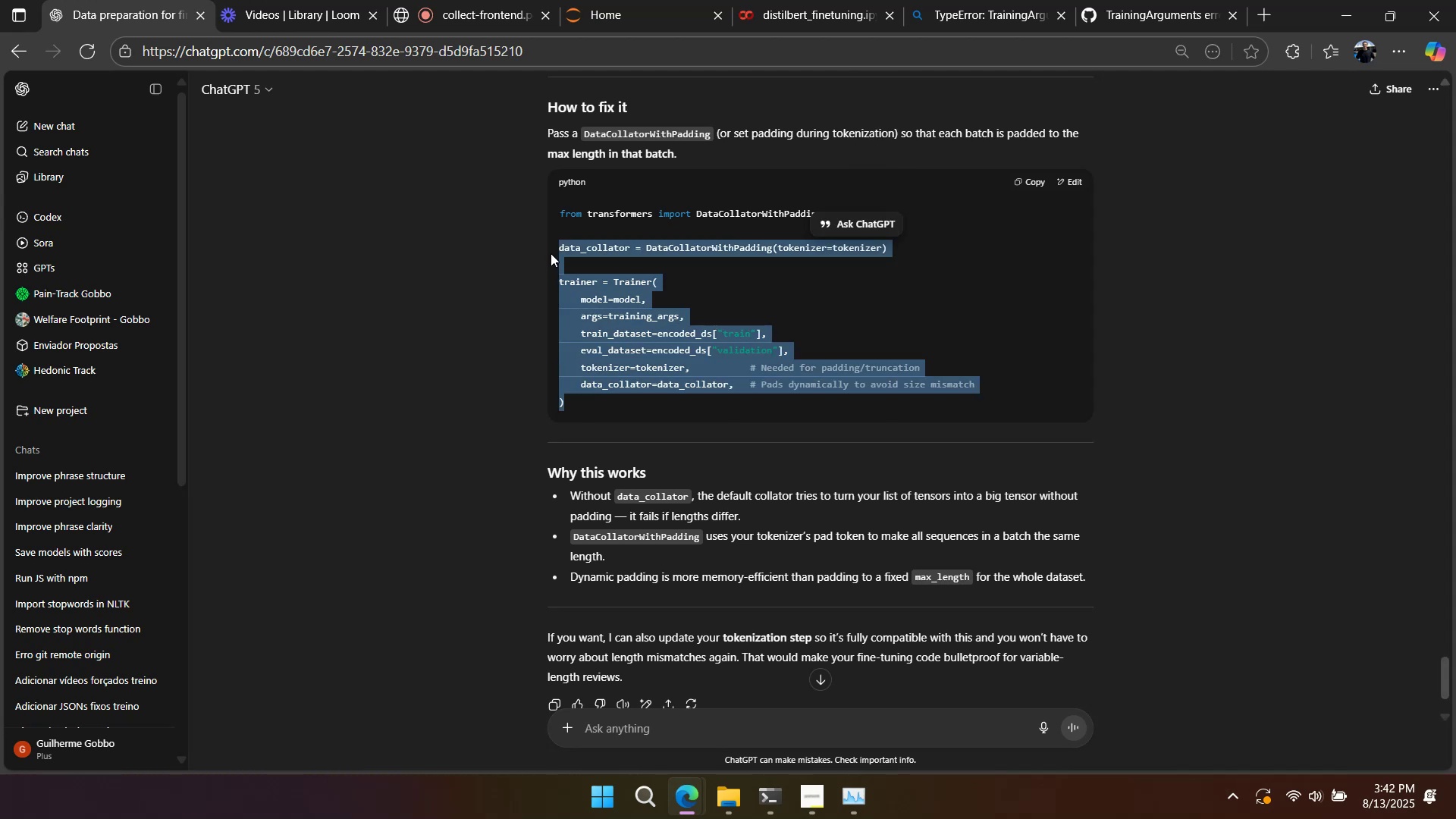 
key(Control+C)
 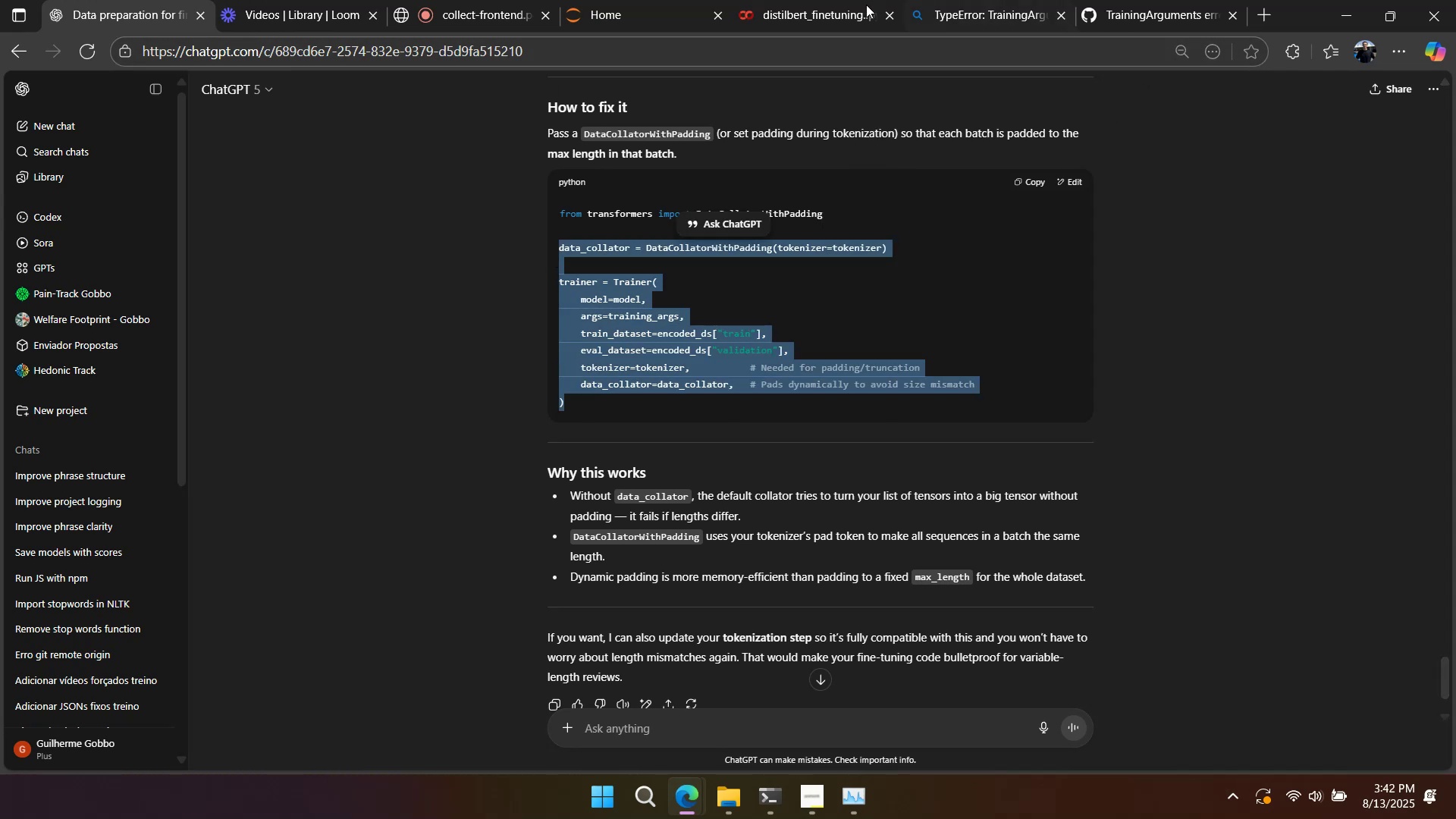 
left_click([837, 7])
 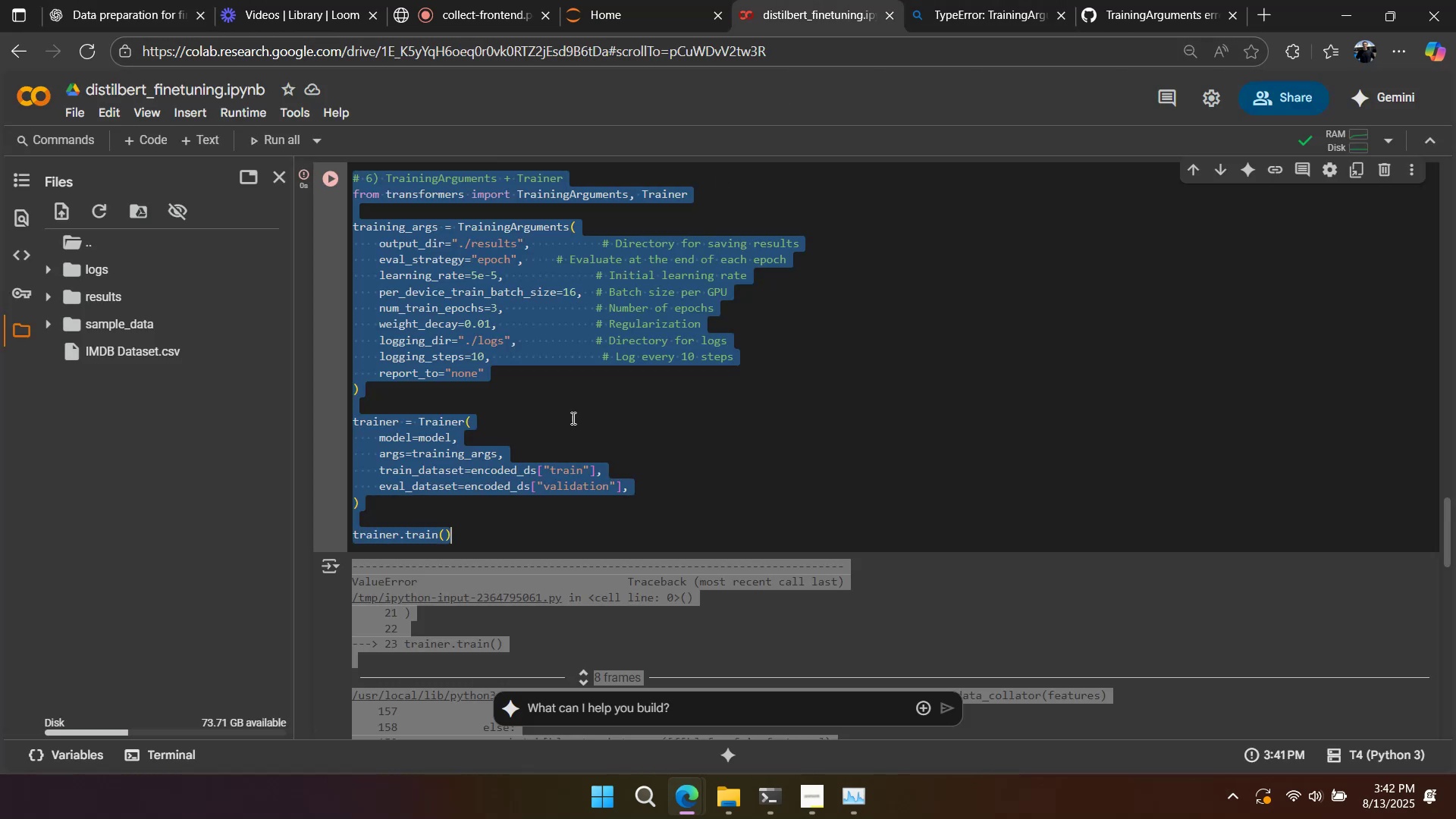 
left_click([549, 445])
 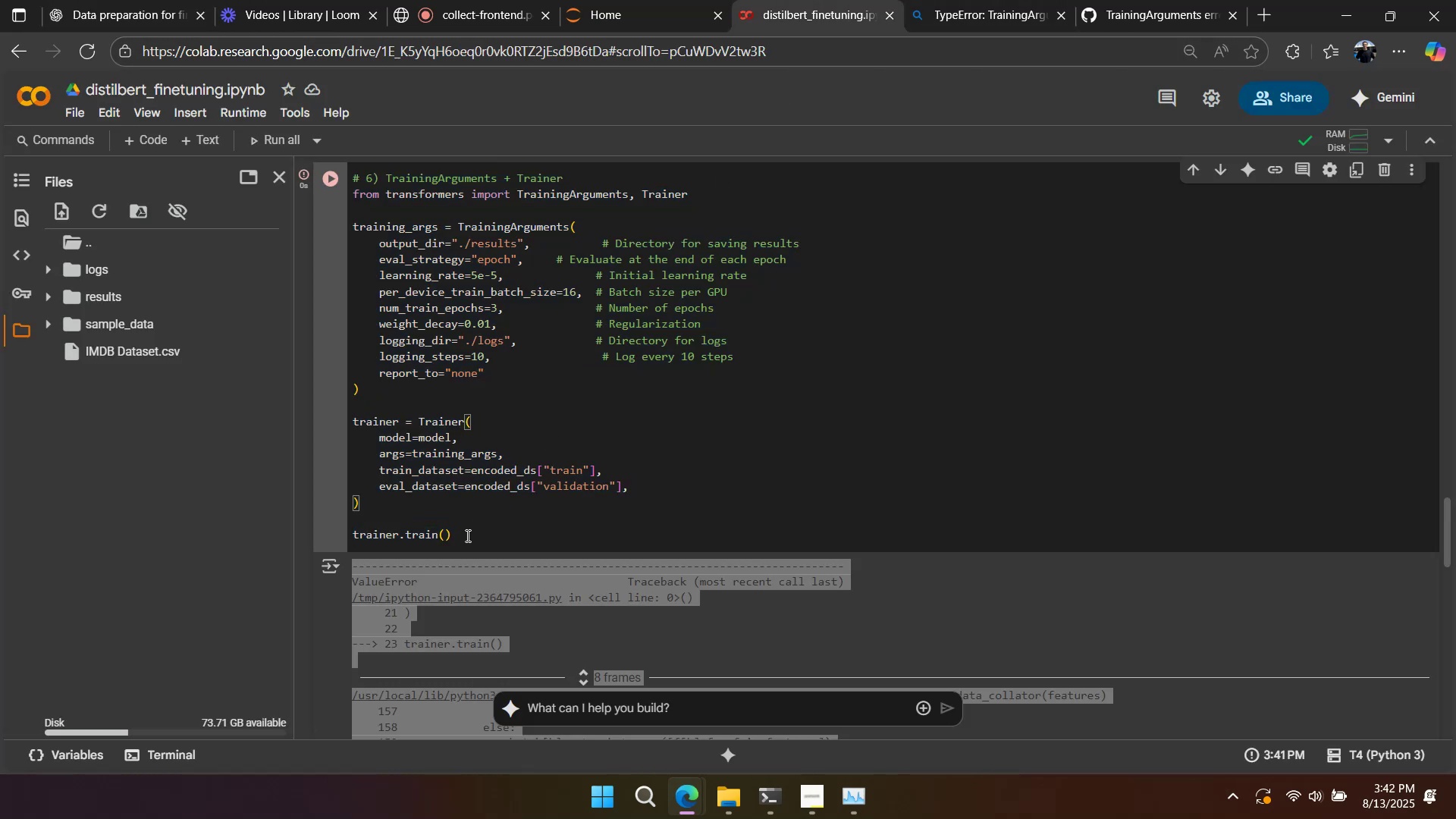 
left_click_drag(start_coordinate=[382, 500], to_coordinate=[349, 429])
 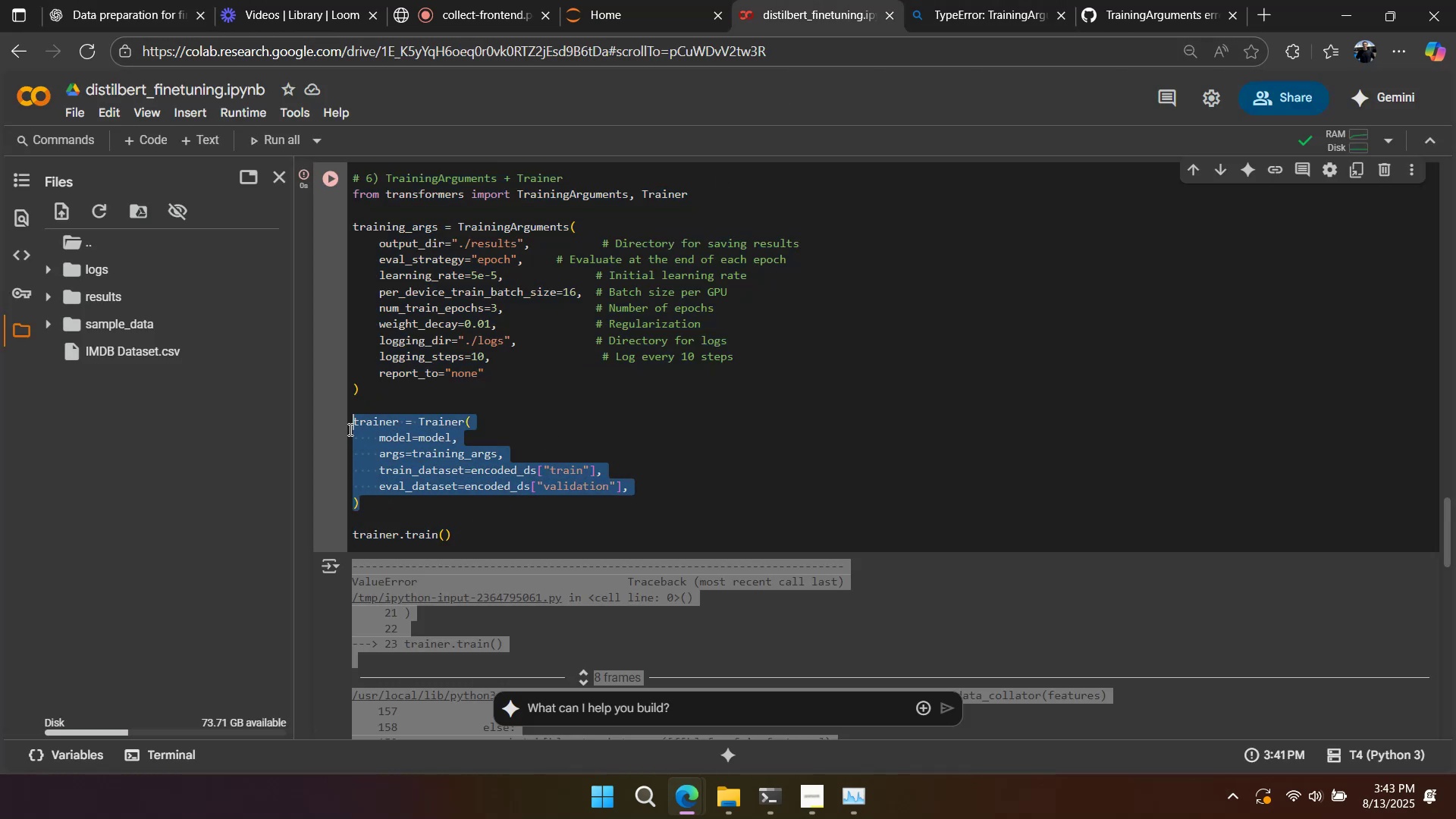 
key(Control+V)
 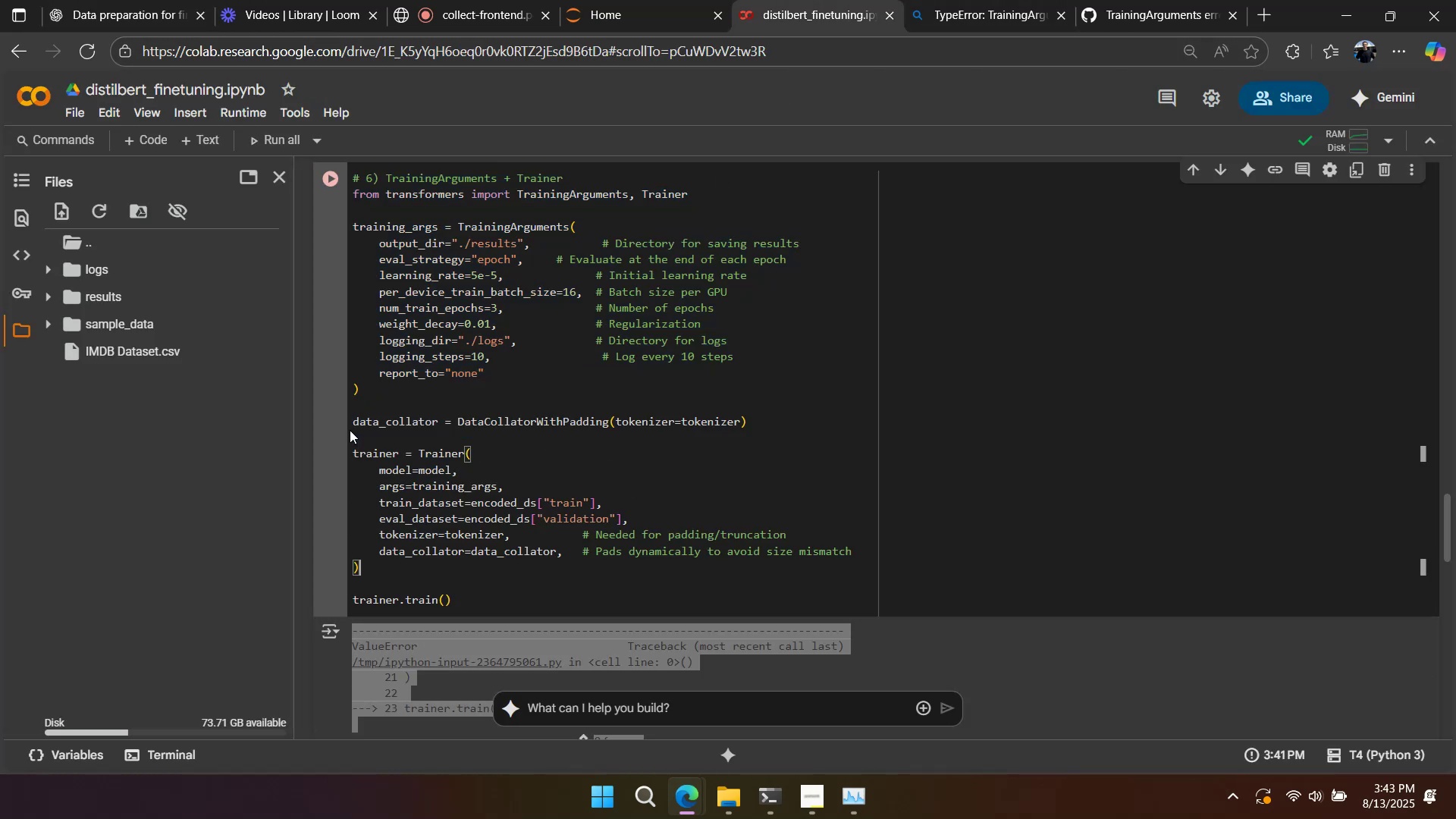 
key(Control+Z)
 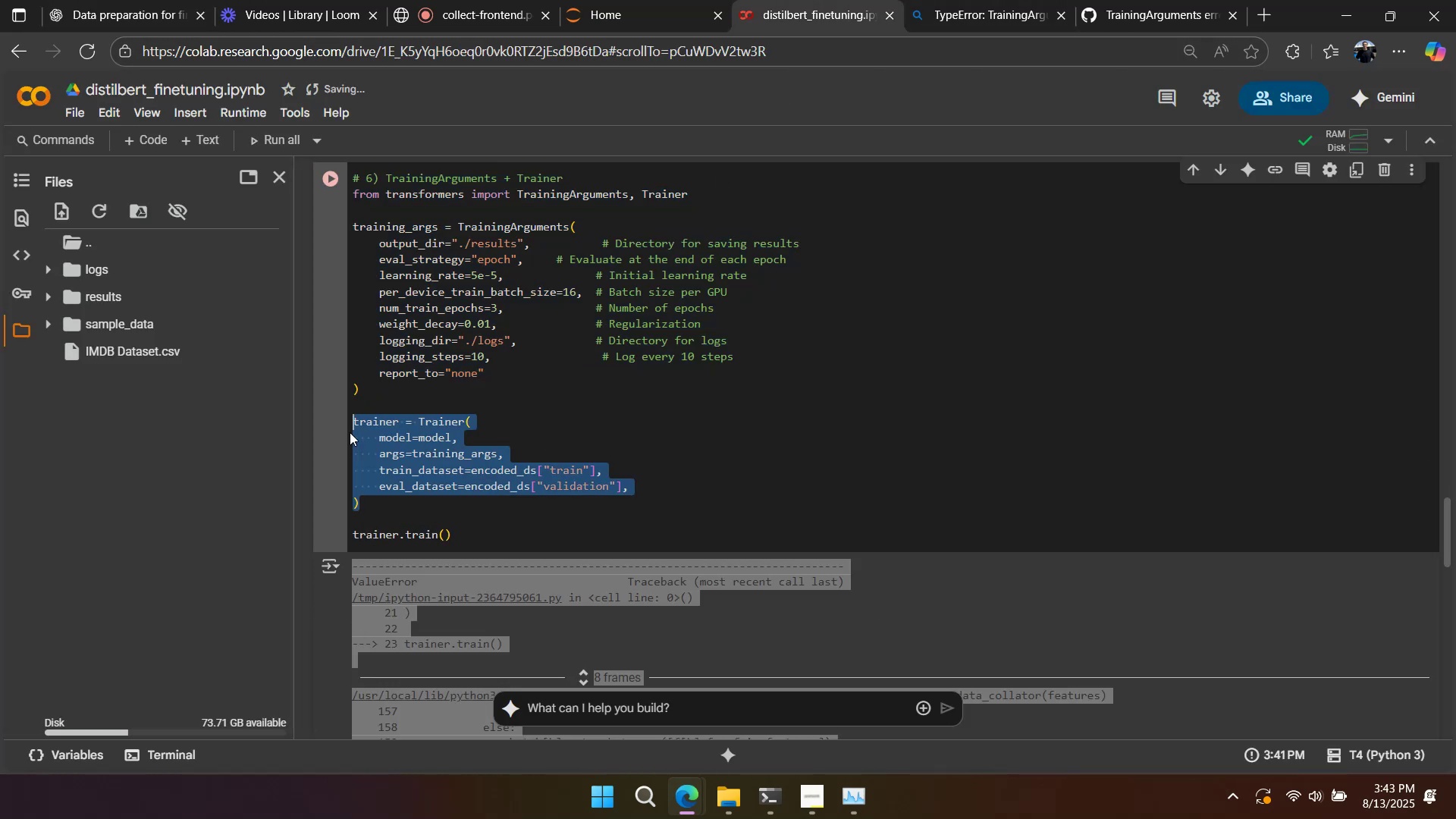 
key(Control+Y)
 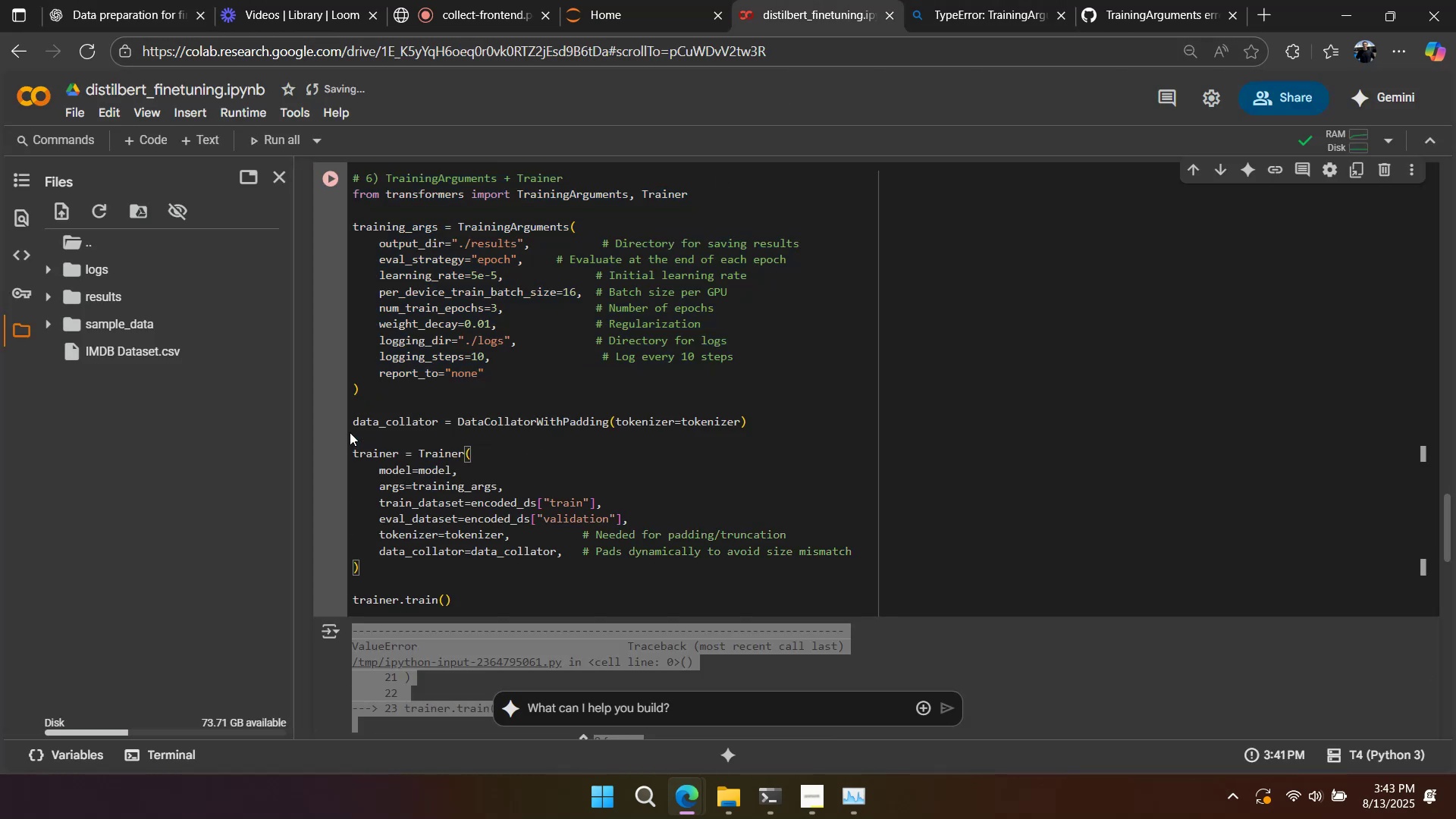 
key(Control+Z)
 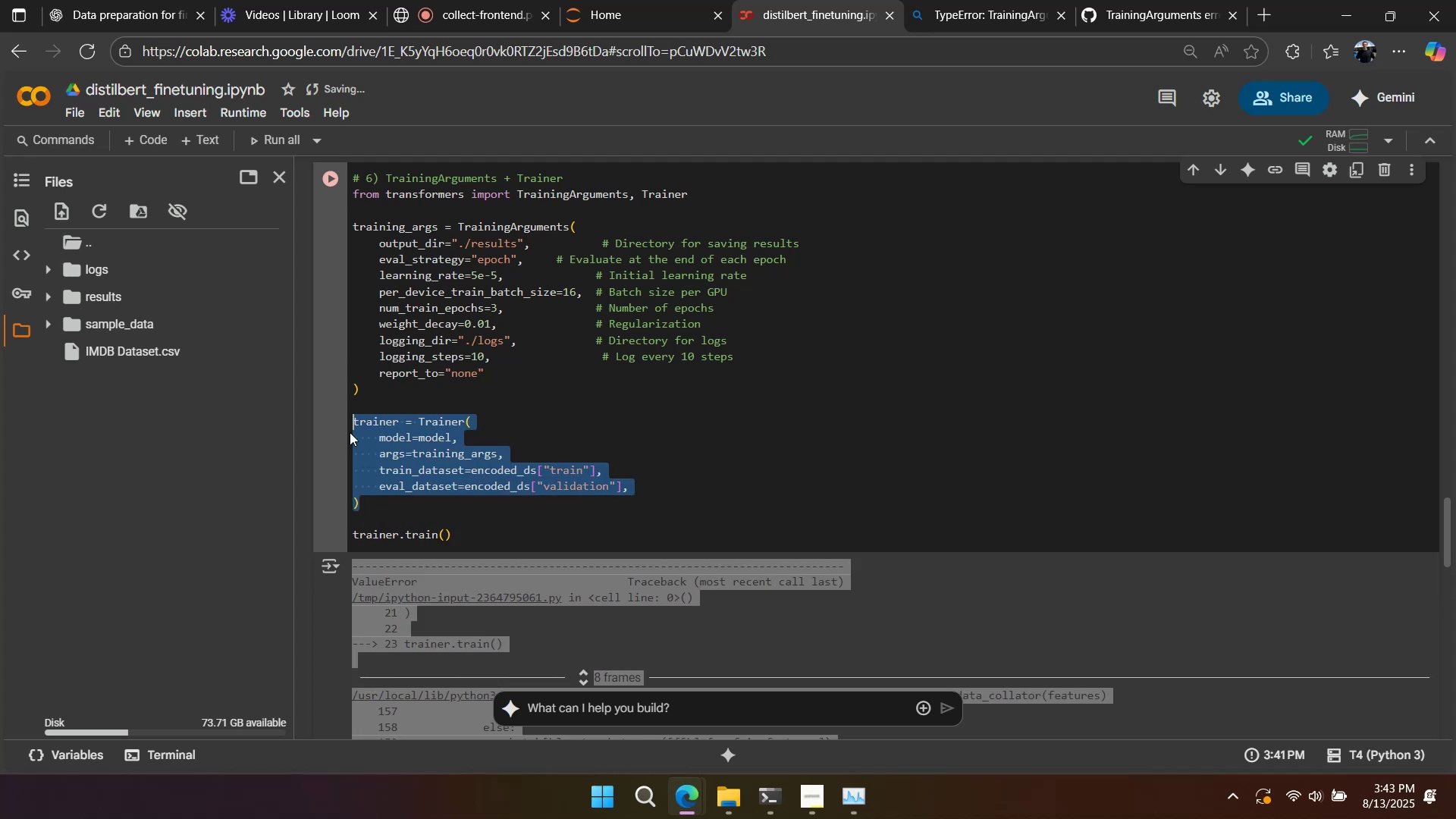 
key(Control+Y)
 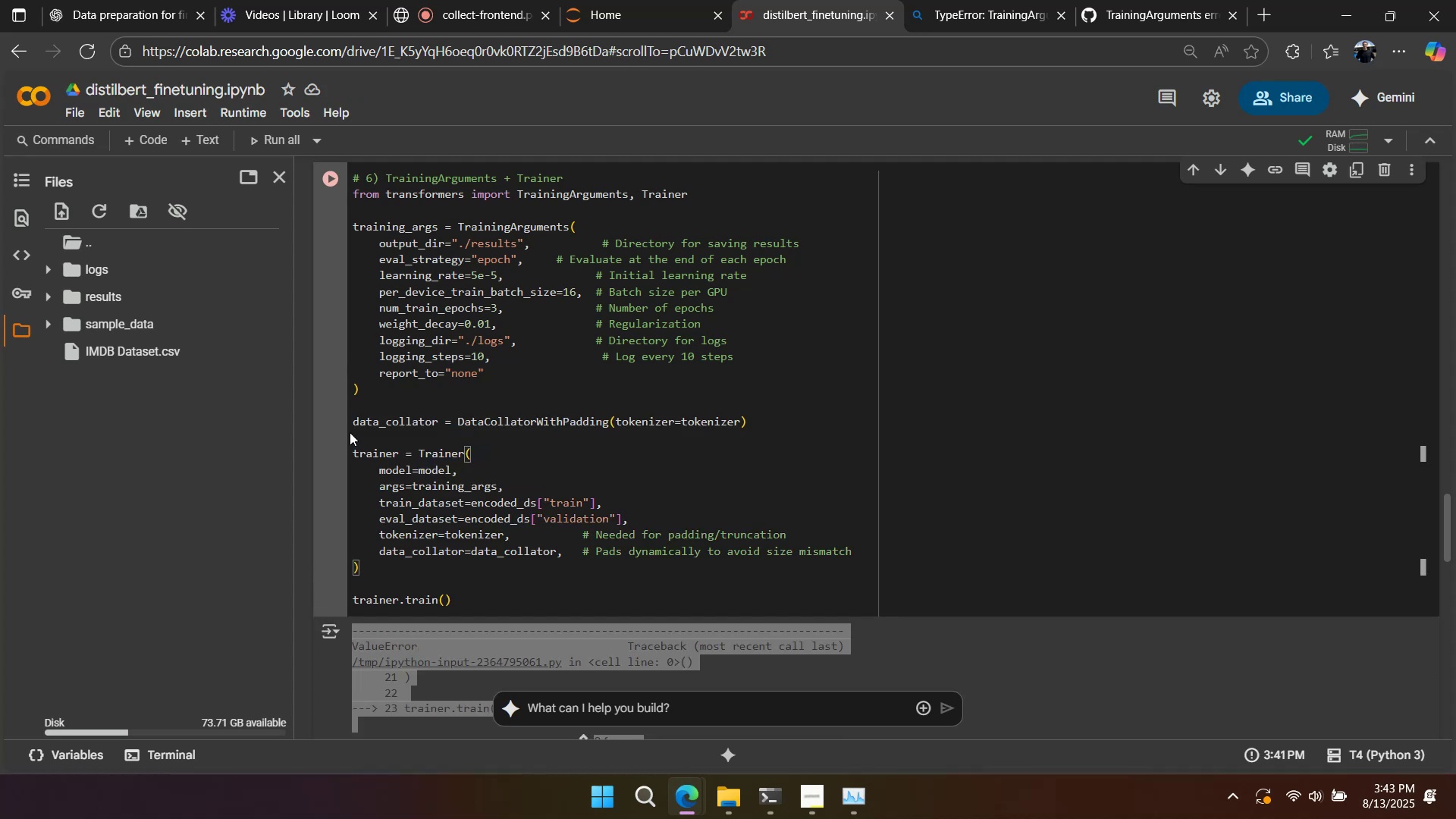 
key(Control+Z)
 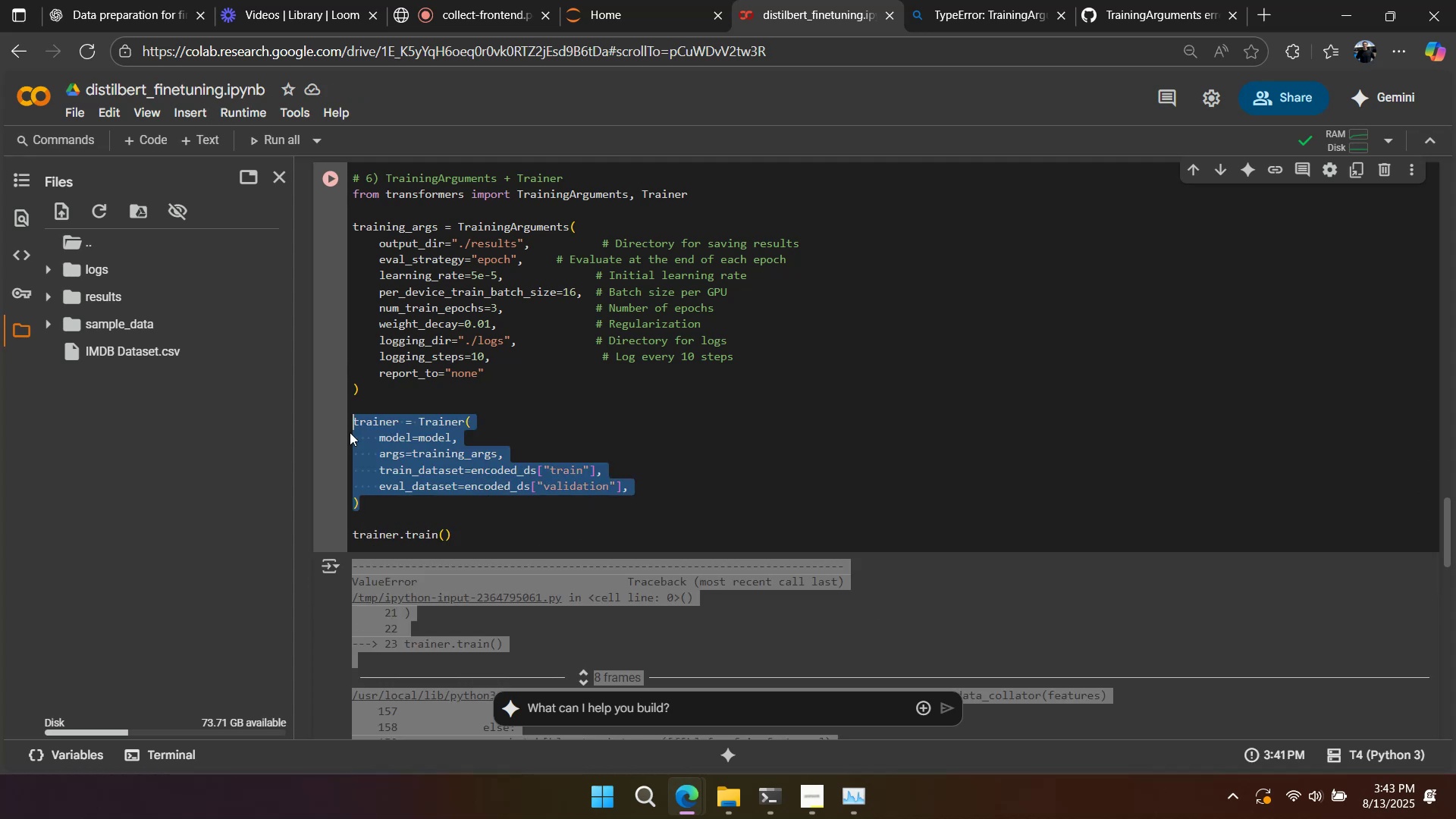 
key(Control+Y)
 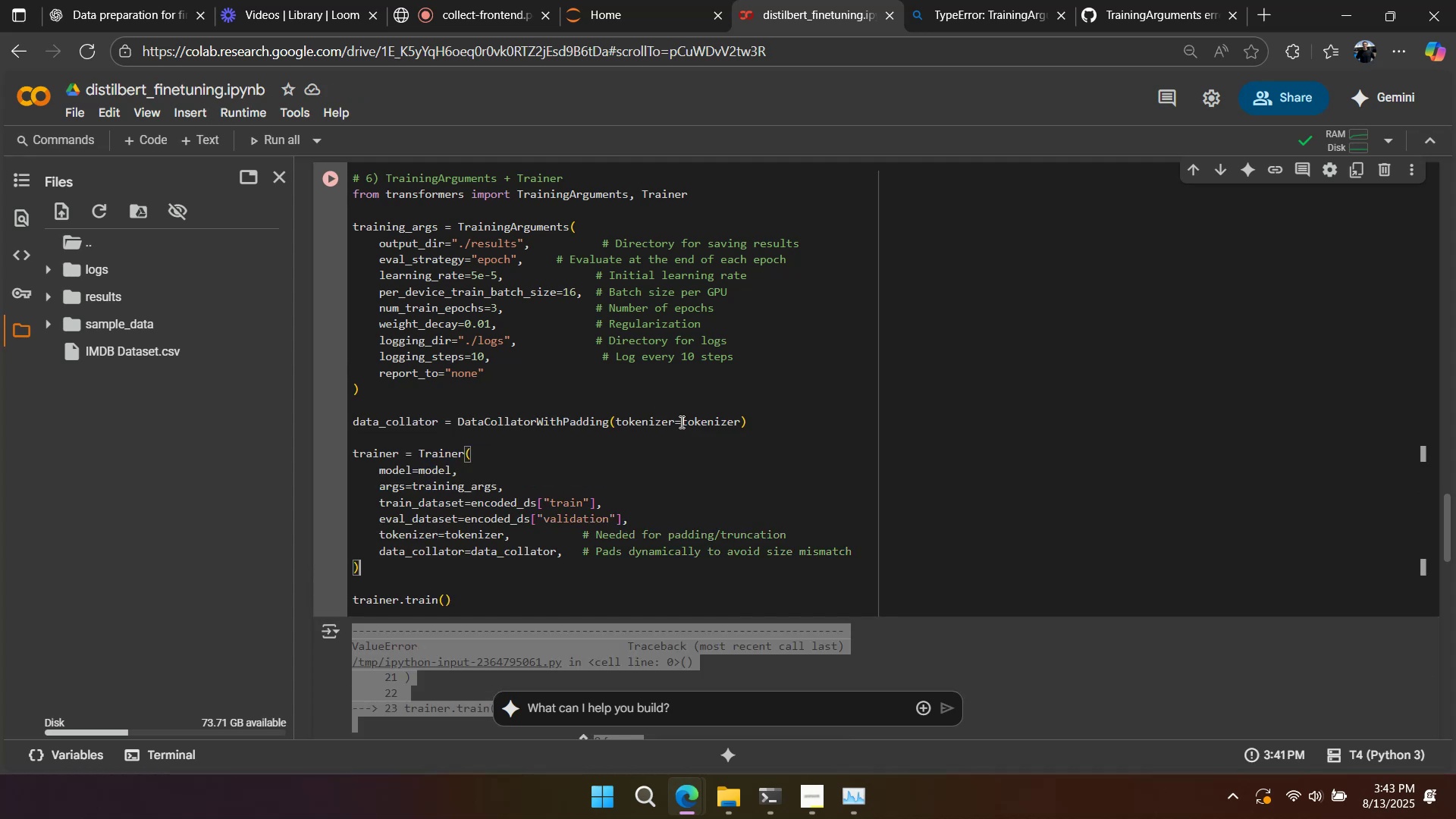 
left_click([686, 425])
 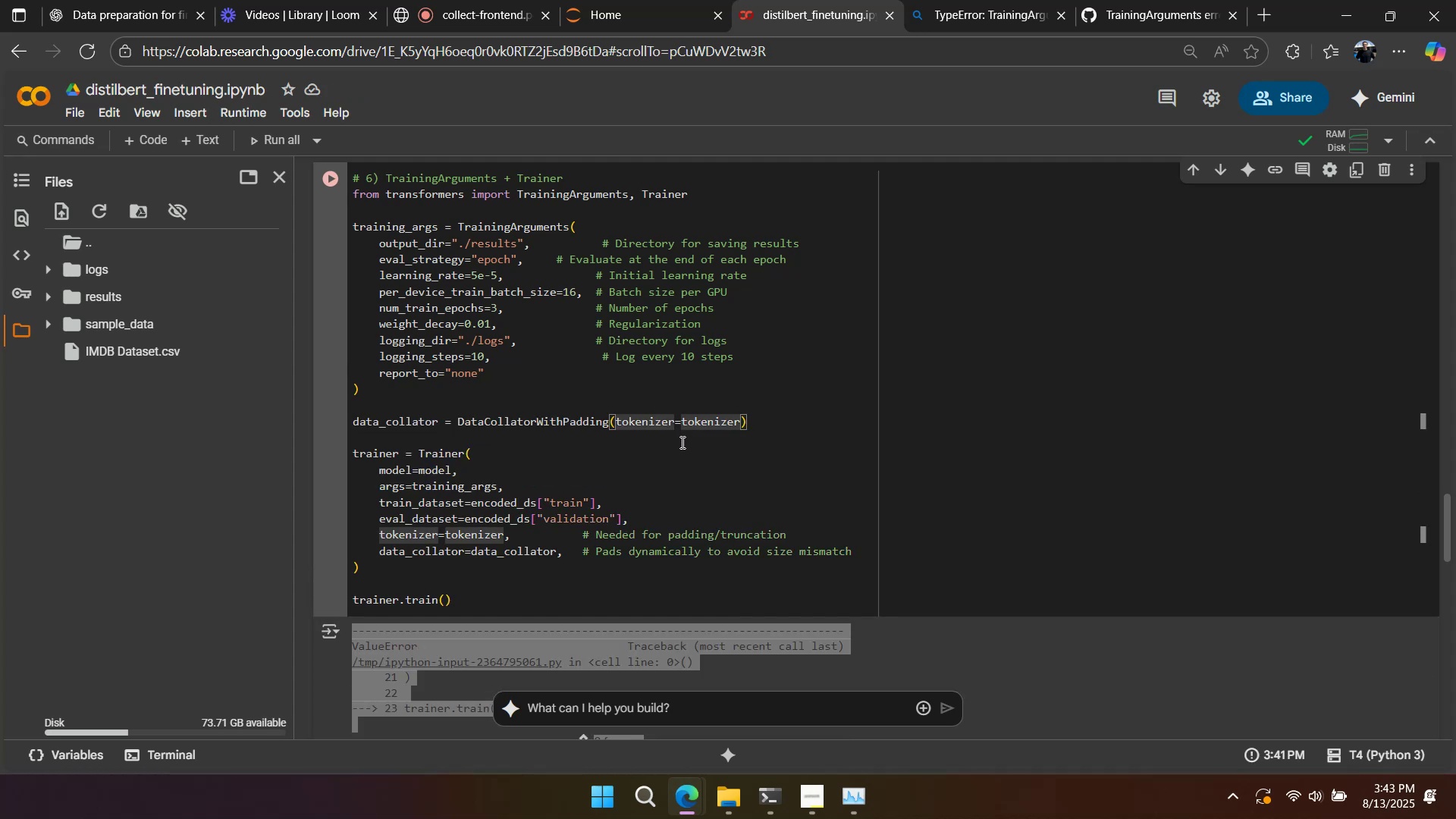 
left_click([680, 444])
 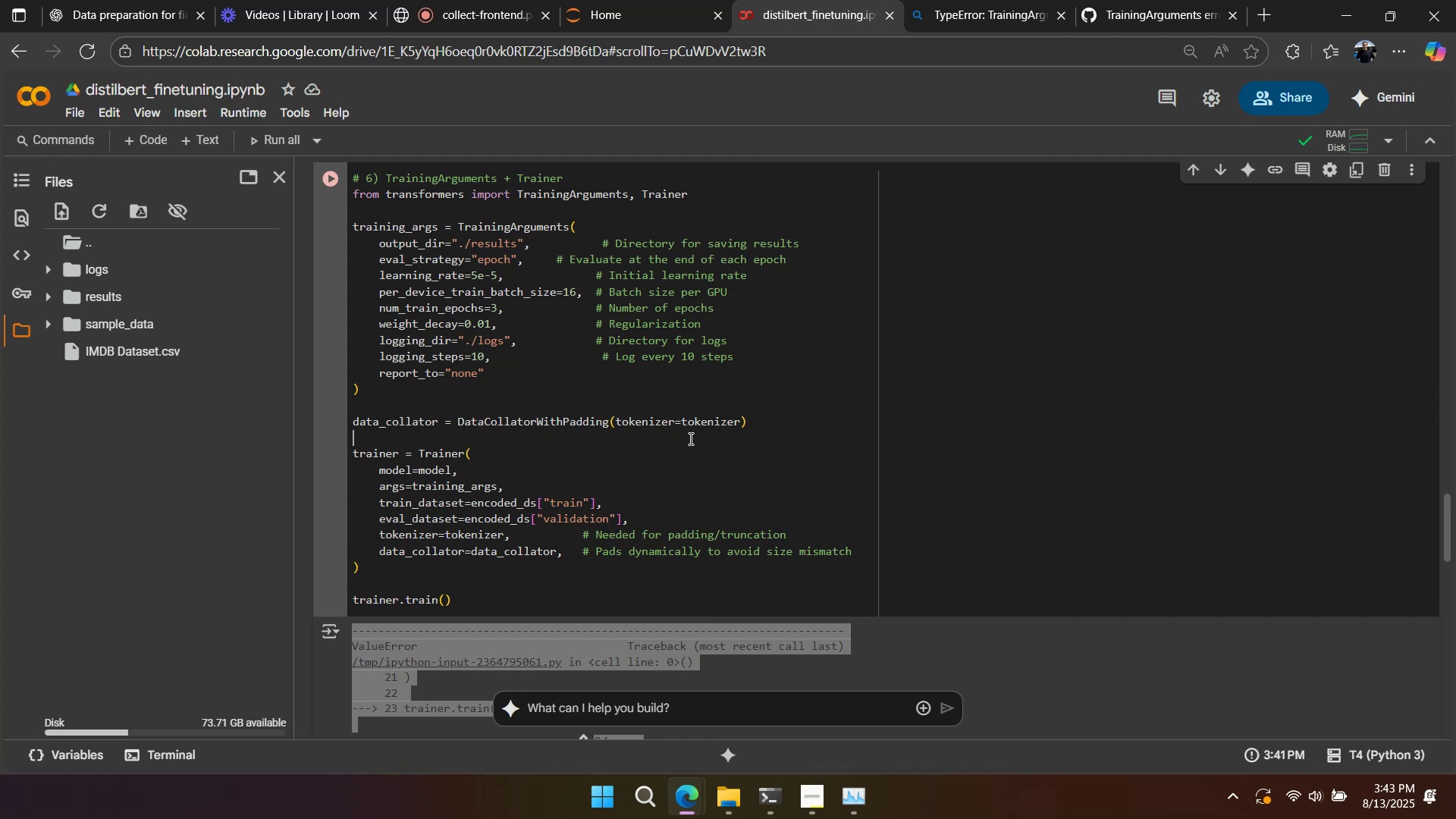 
wait(20.5)
 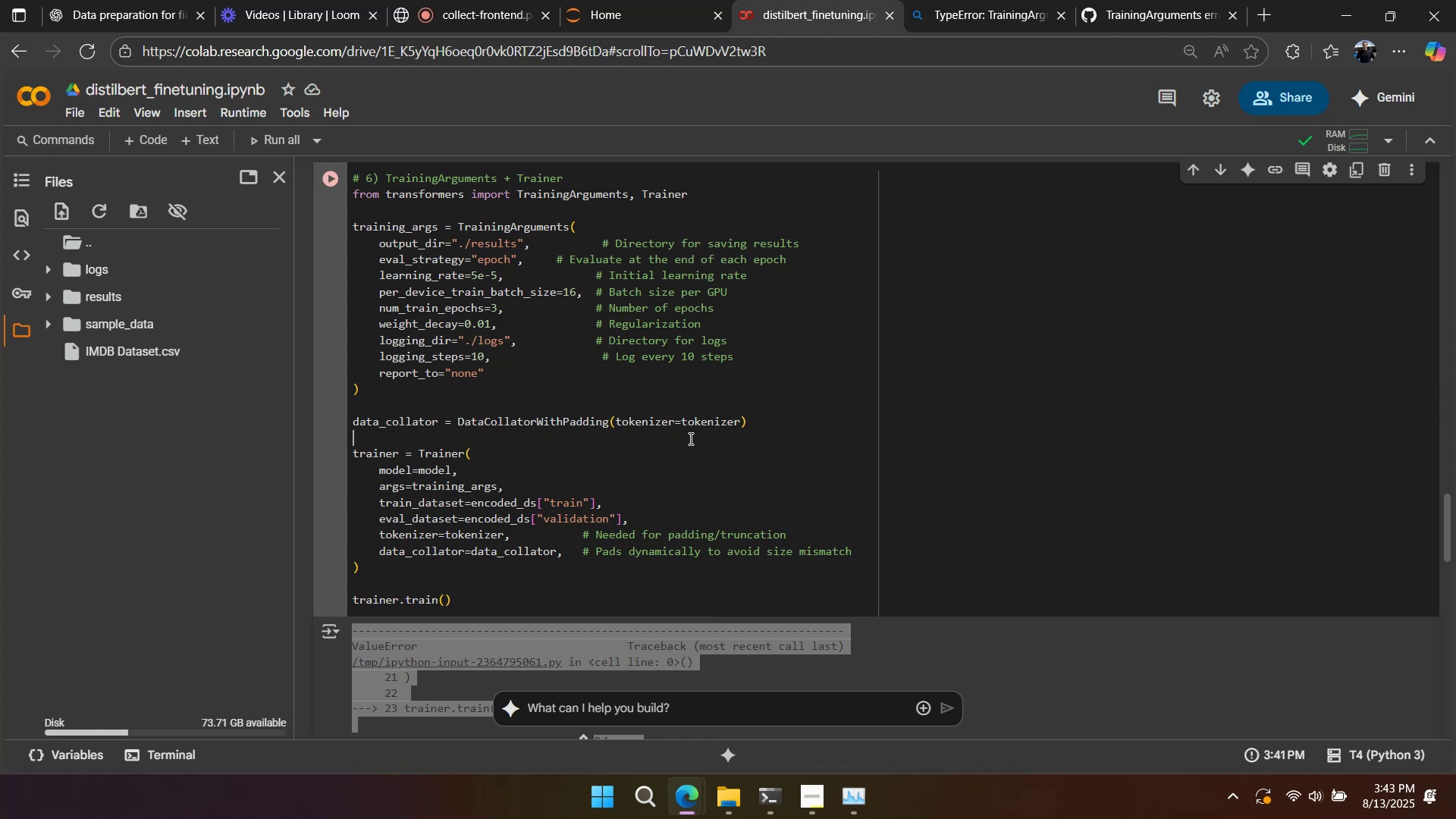 
left_click([689, 438])
 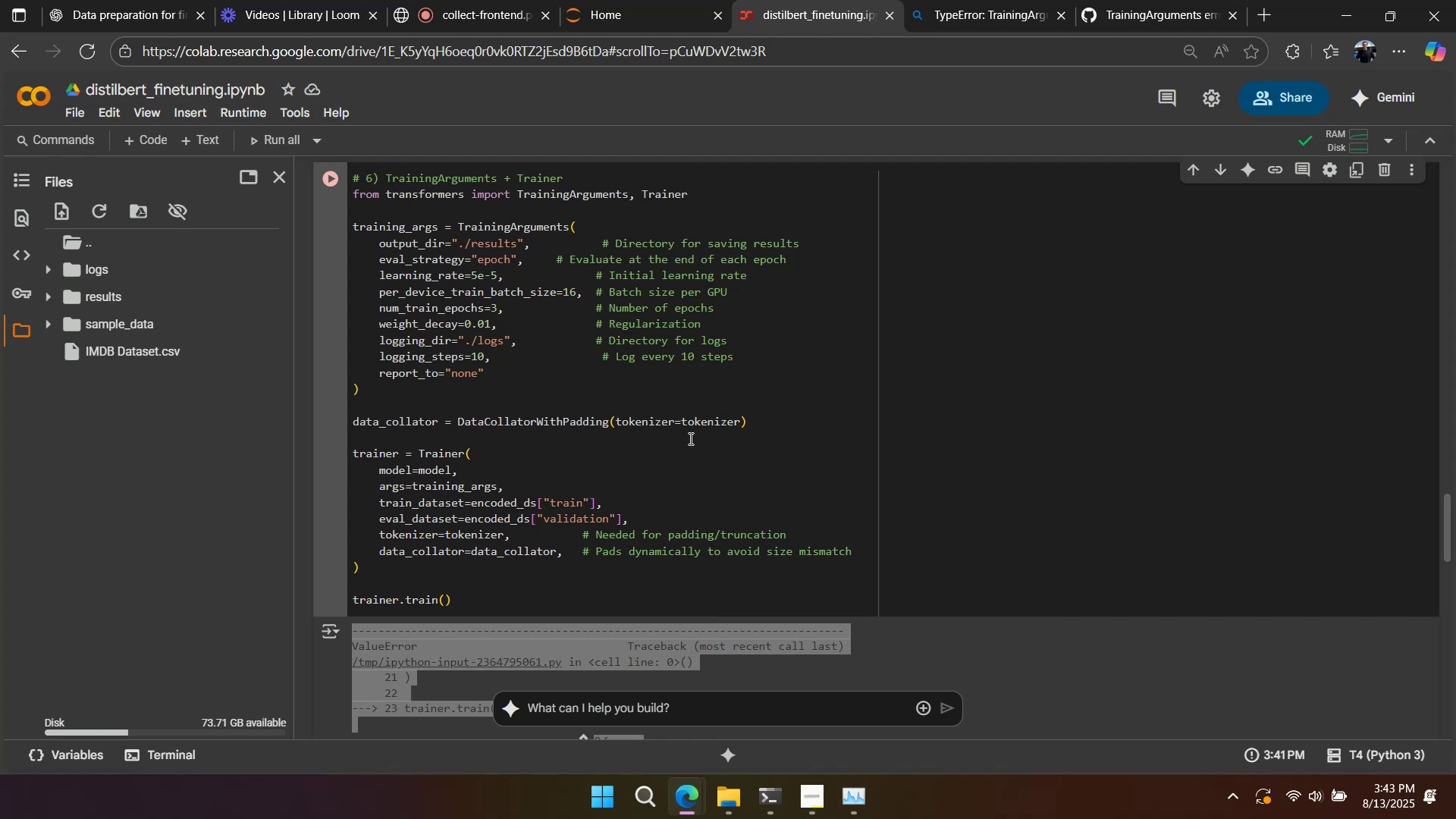 
key(Shift+Enter)
 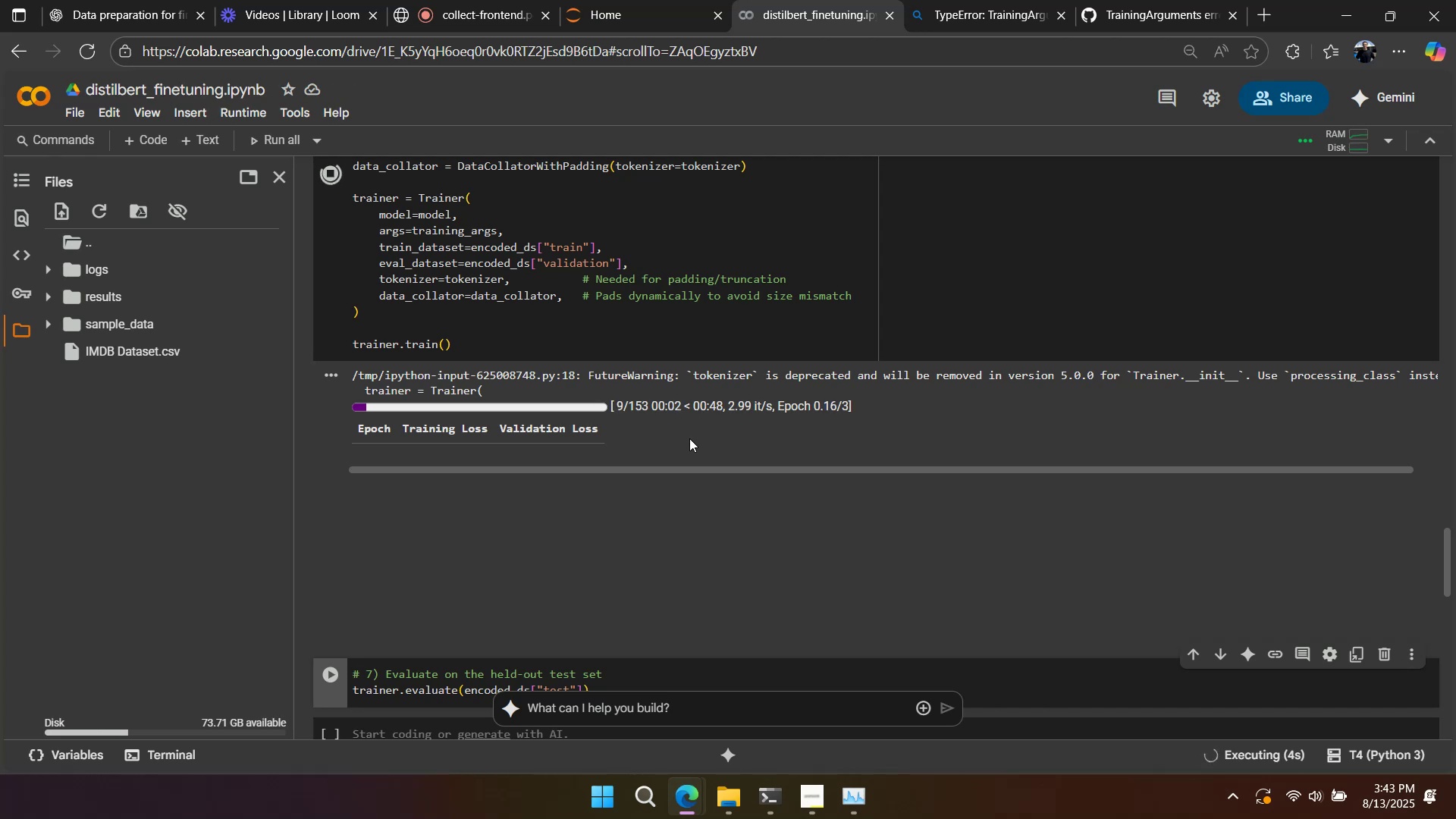 
wait(9.88)
 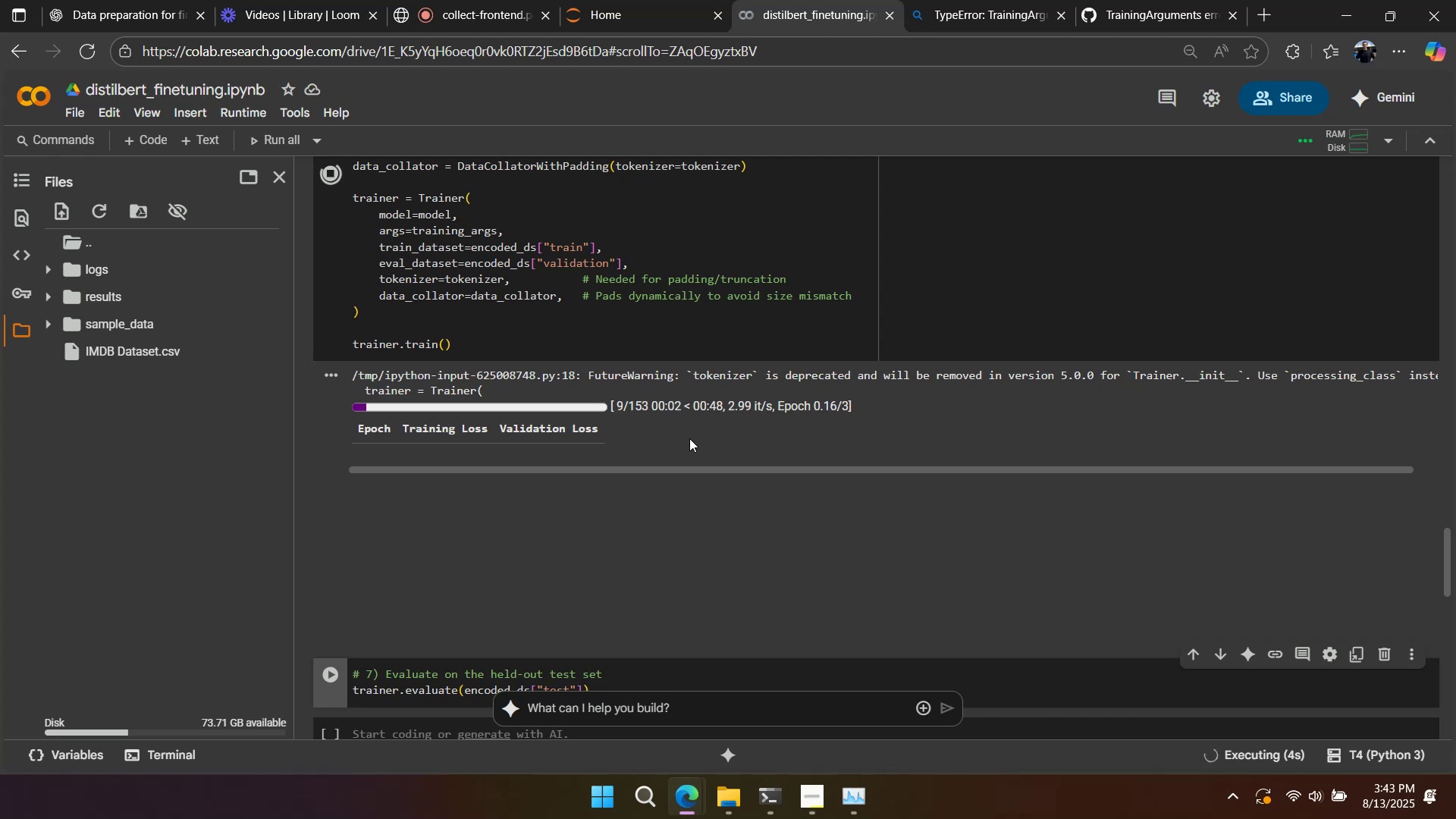 
right_click([750, 450])
 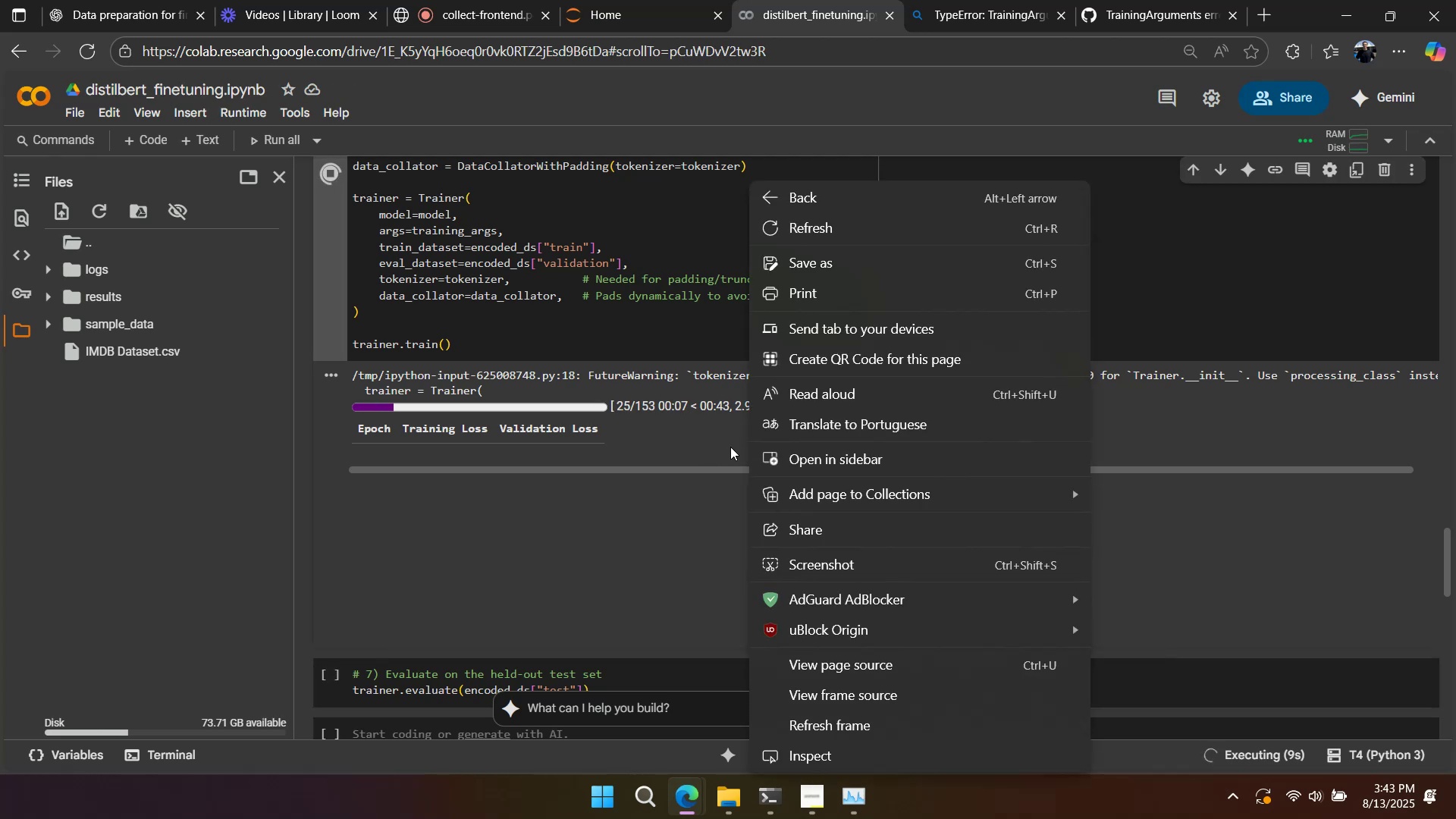 
left_click([712, 441])
 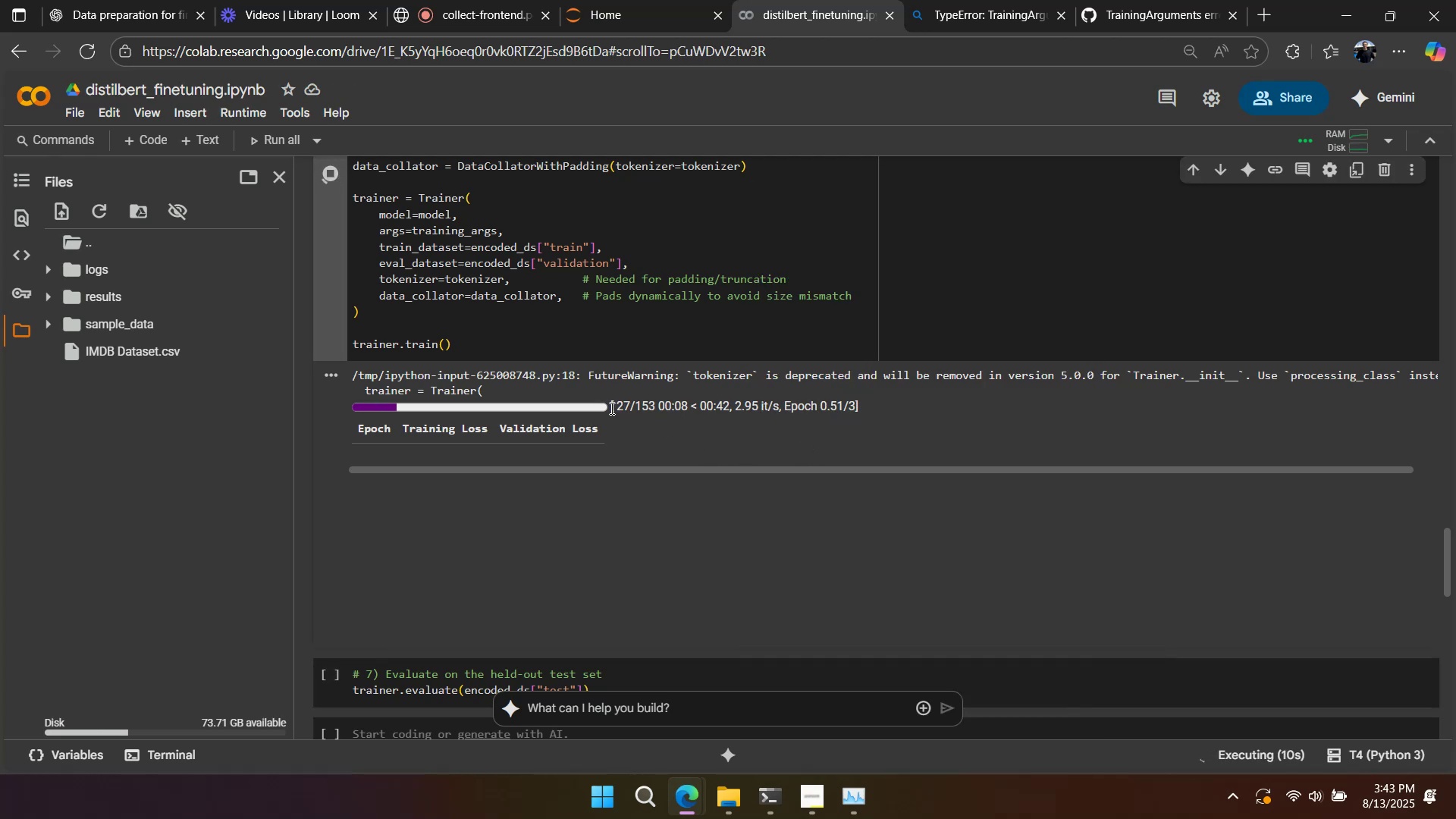 
scroll: coordinate [607, 409], scroll_direction: up, amount: 3.0
 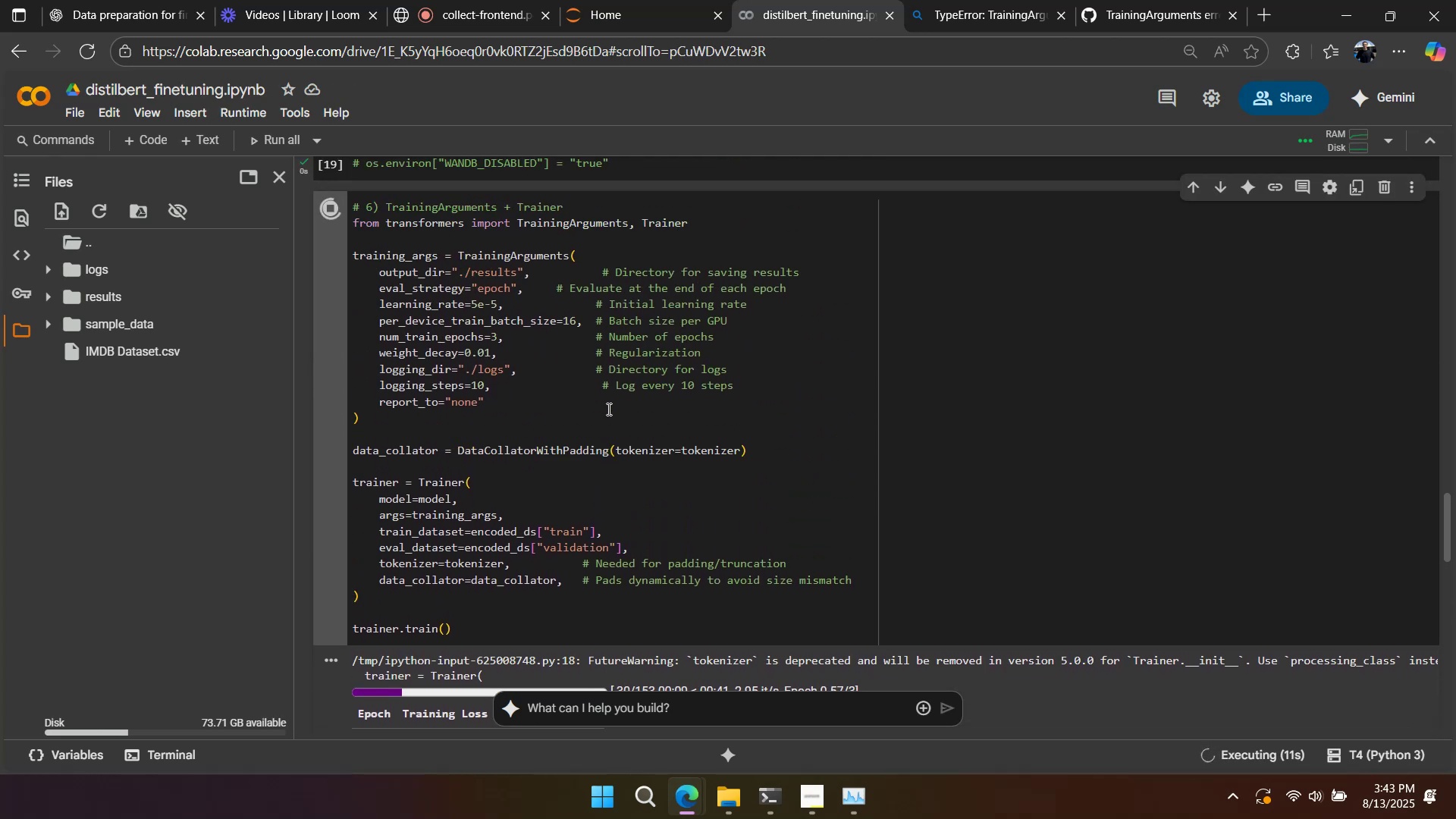 
scroll: coordinate [607, 409], scroll_direction: down, amount: 1.0
 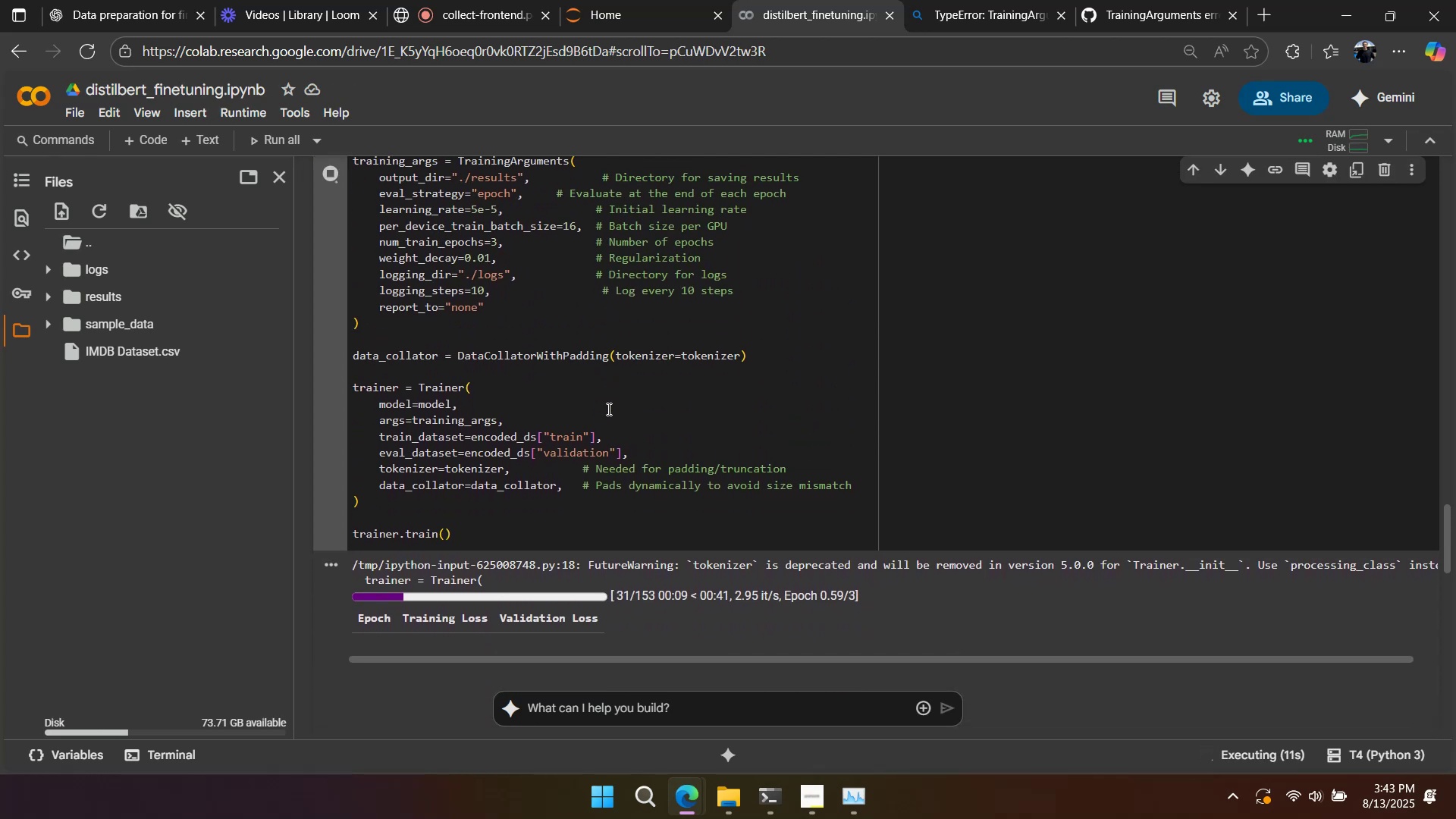 
scroll: coordinate [607, 409], scroll_direction: up, amount: 1.0
 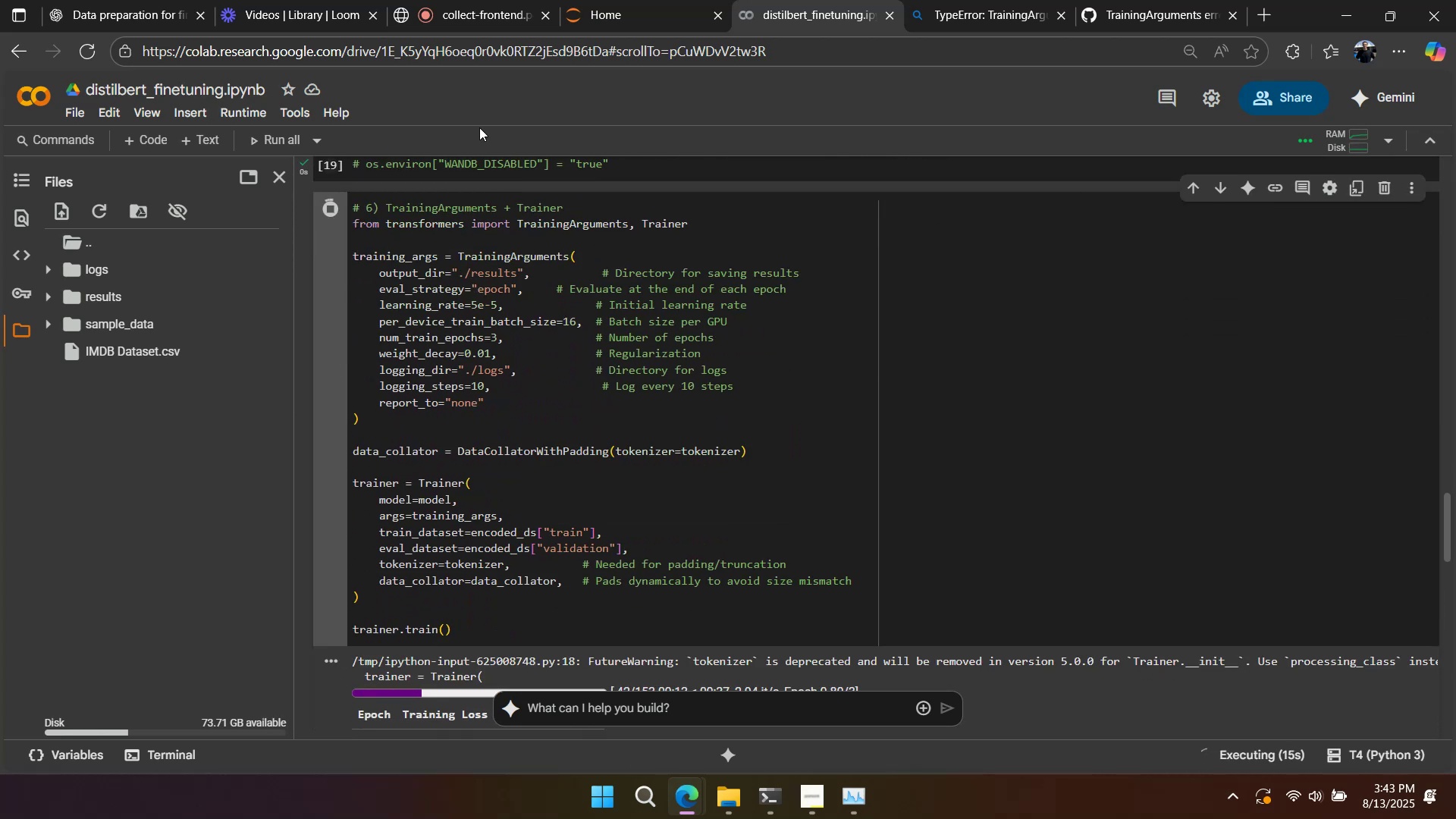 
left_click([460, 16])
 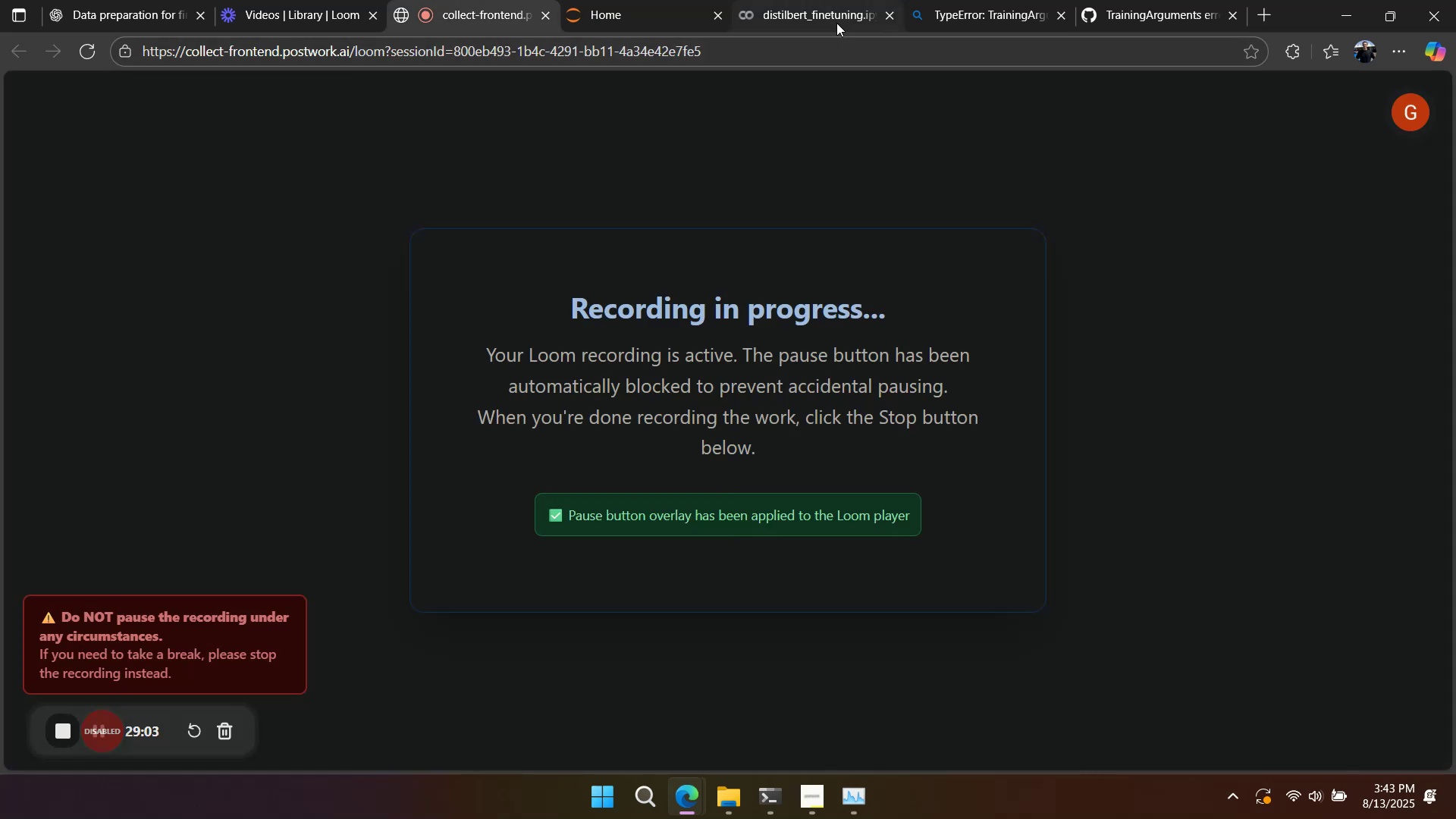 
left_click([835, 22])
 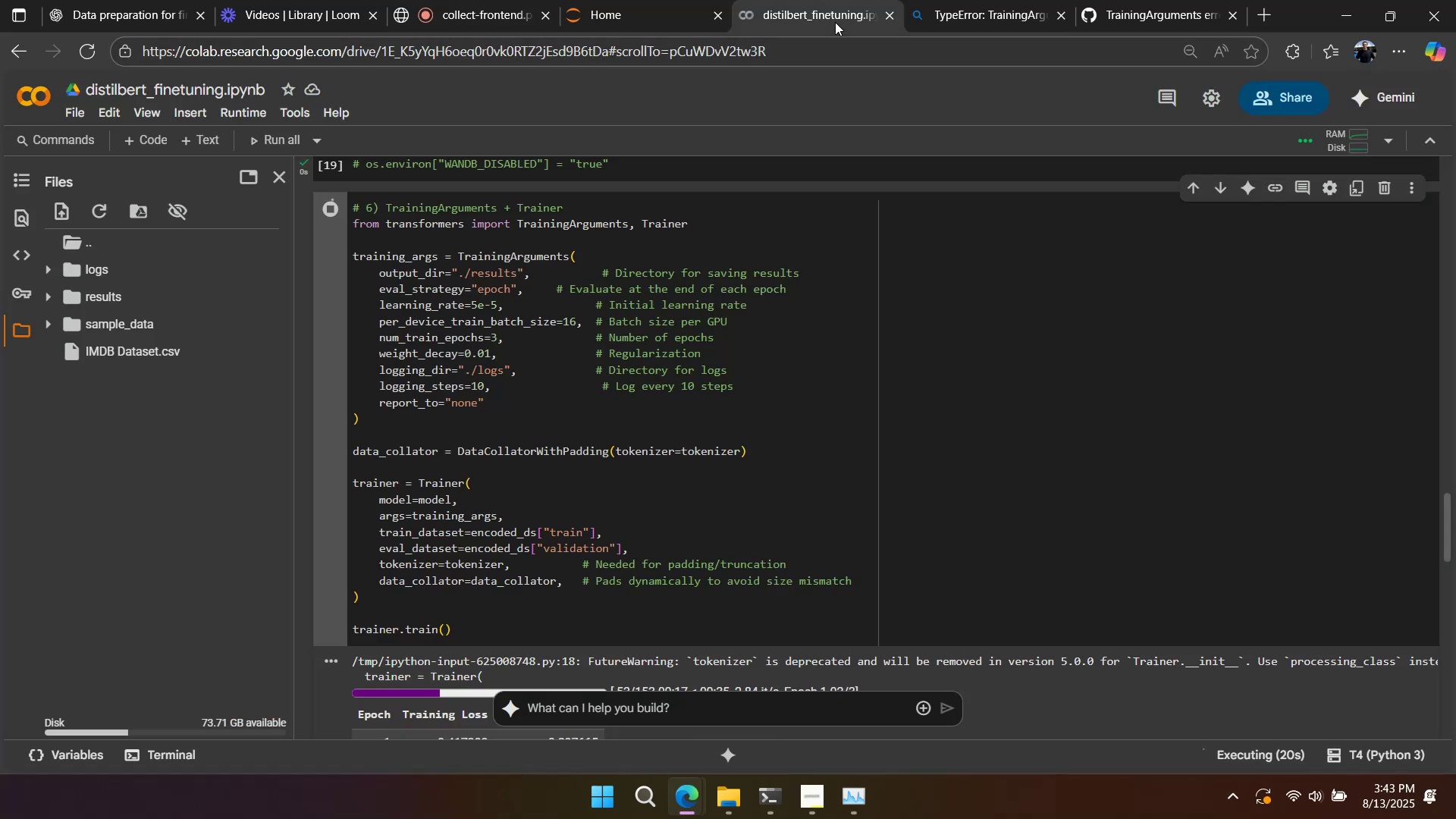 
scroll: coordinate [754, 242], scroll_direction: down, amount: 8.0
 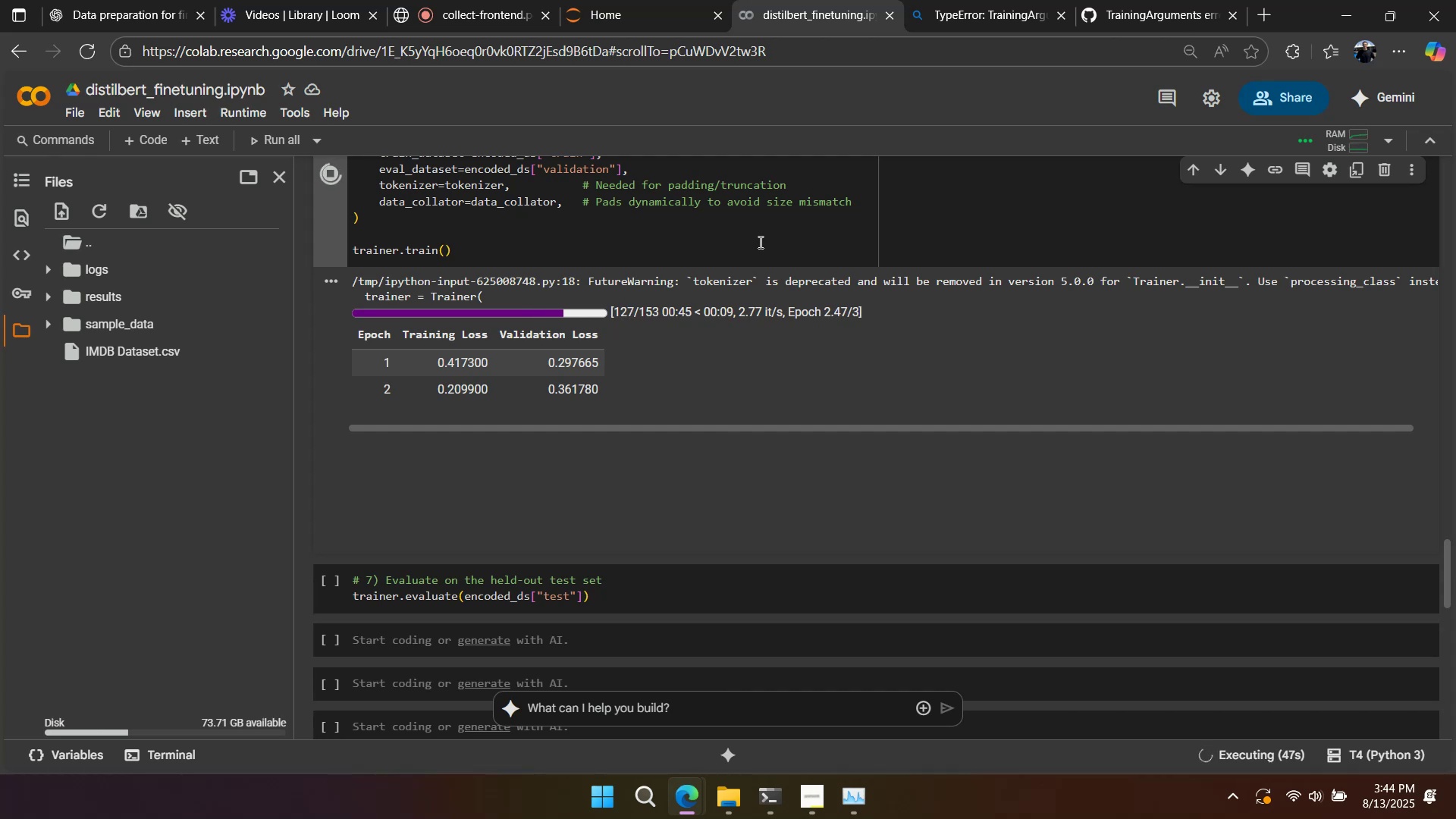 
wait(29.71)
 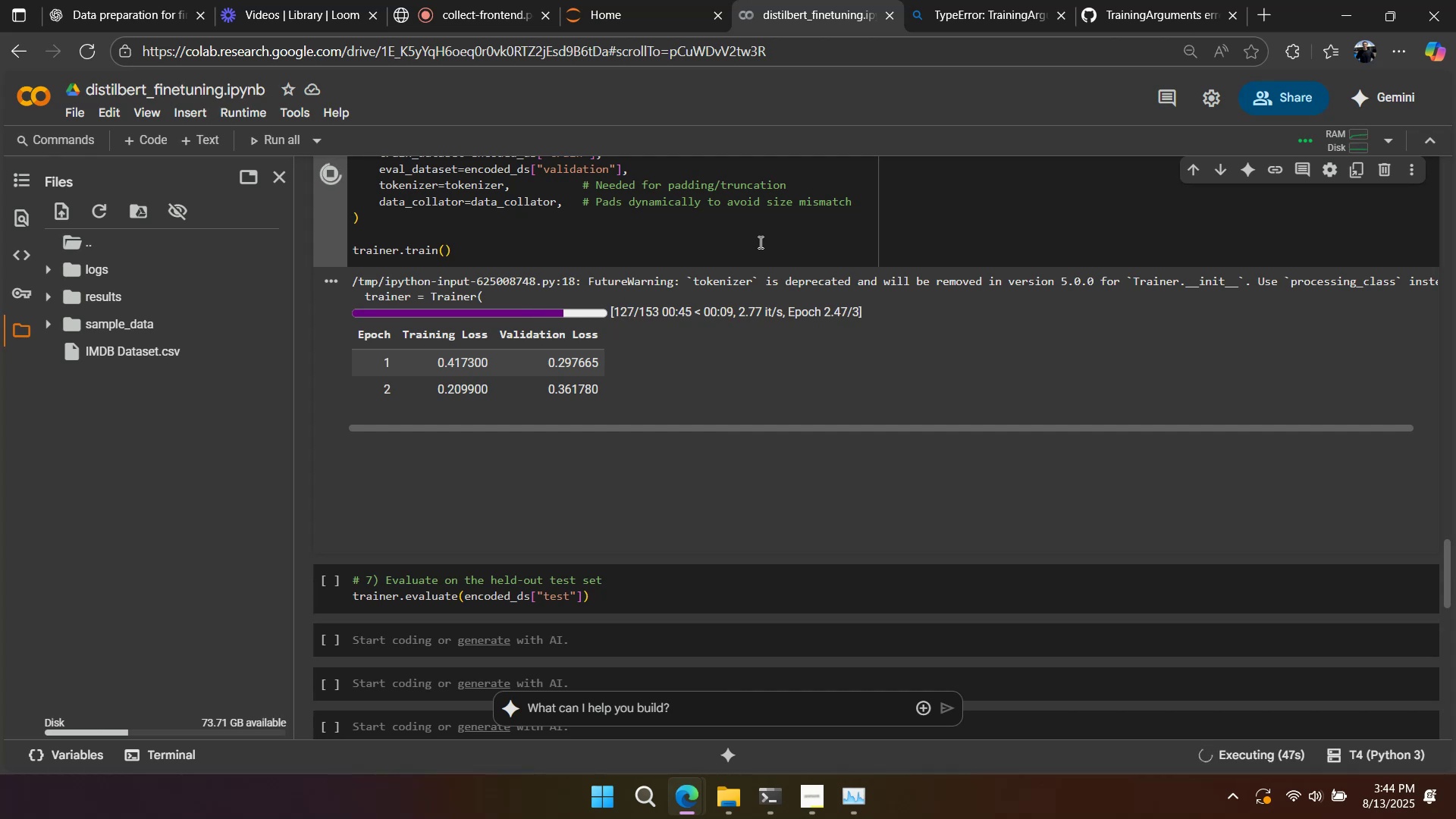 
scroll: coordinate [801, 347], scroll_direction: down, amount: 2.0
 